 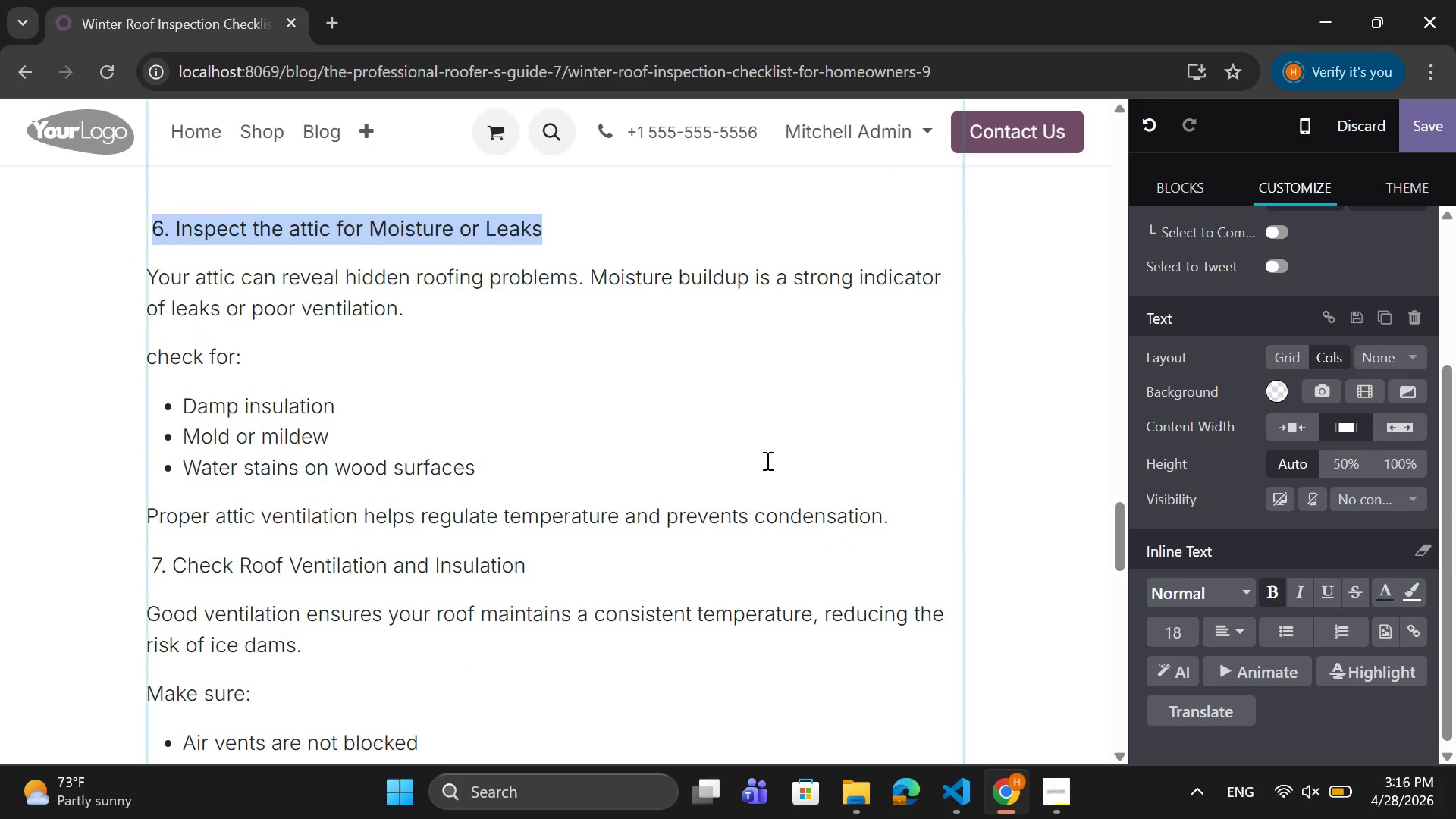 
scroll: coordinate [579, 469], scroll_direction: down, amount: 1.0
 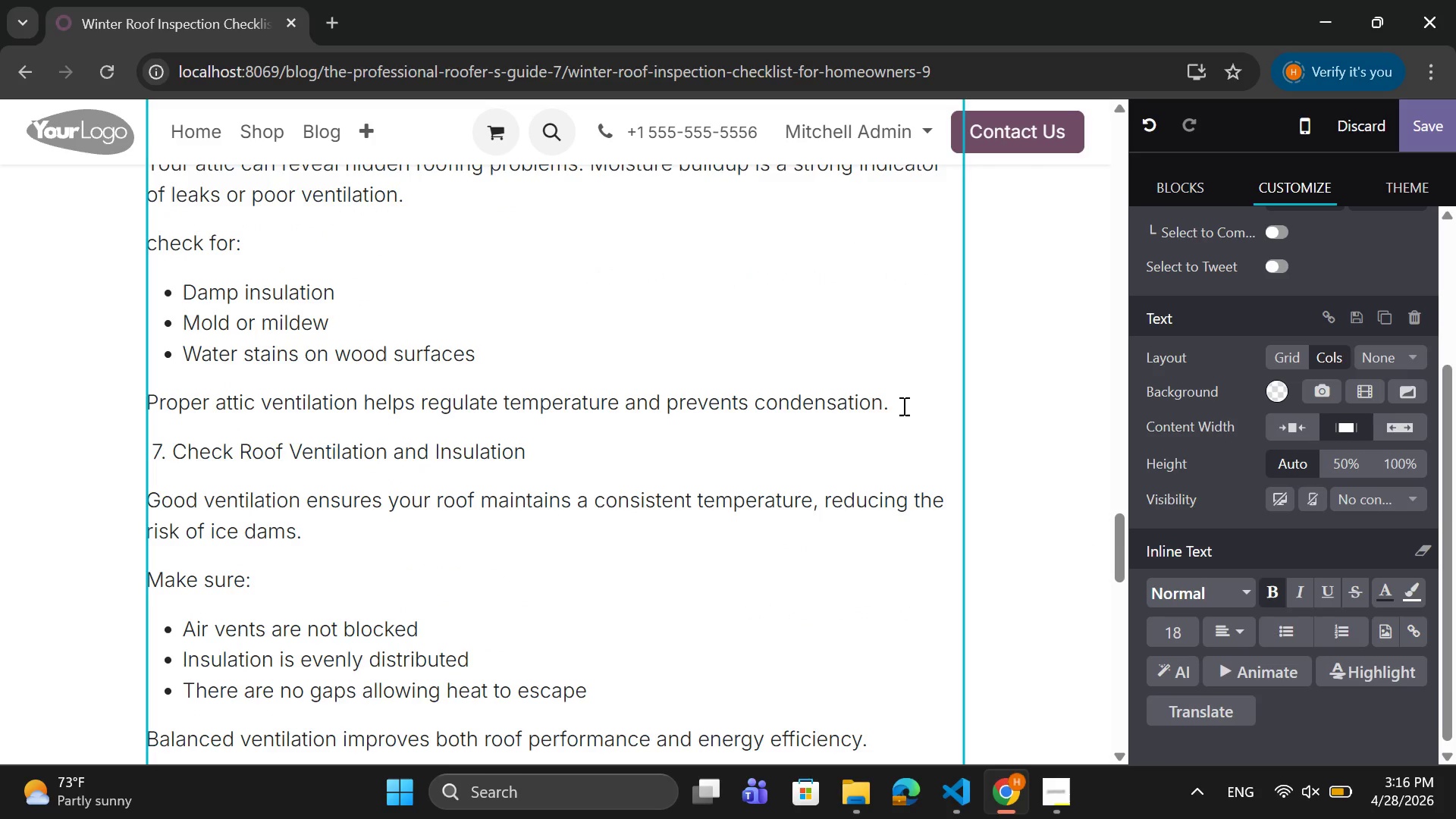 
scroll: coordinate [898, 406], scroll_direction: up, amount: 1.0
 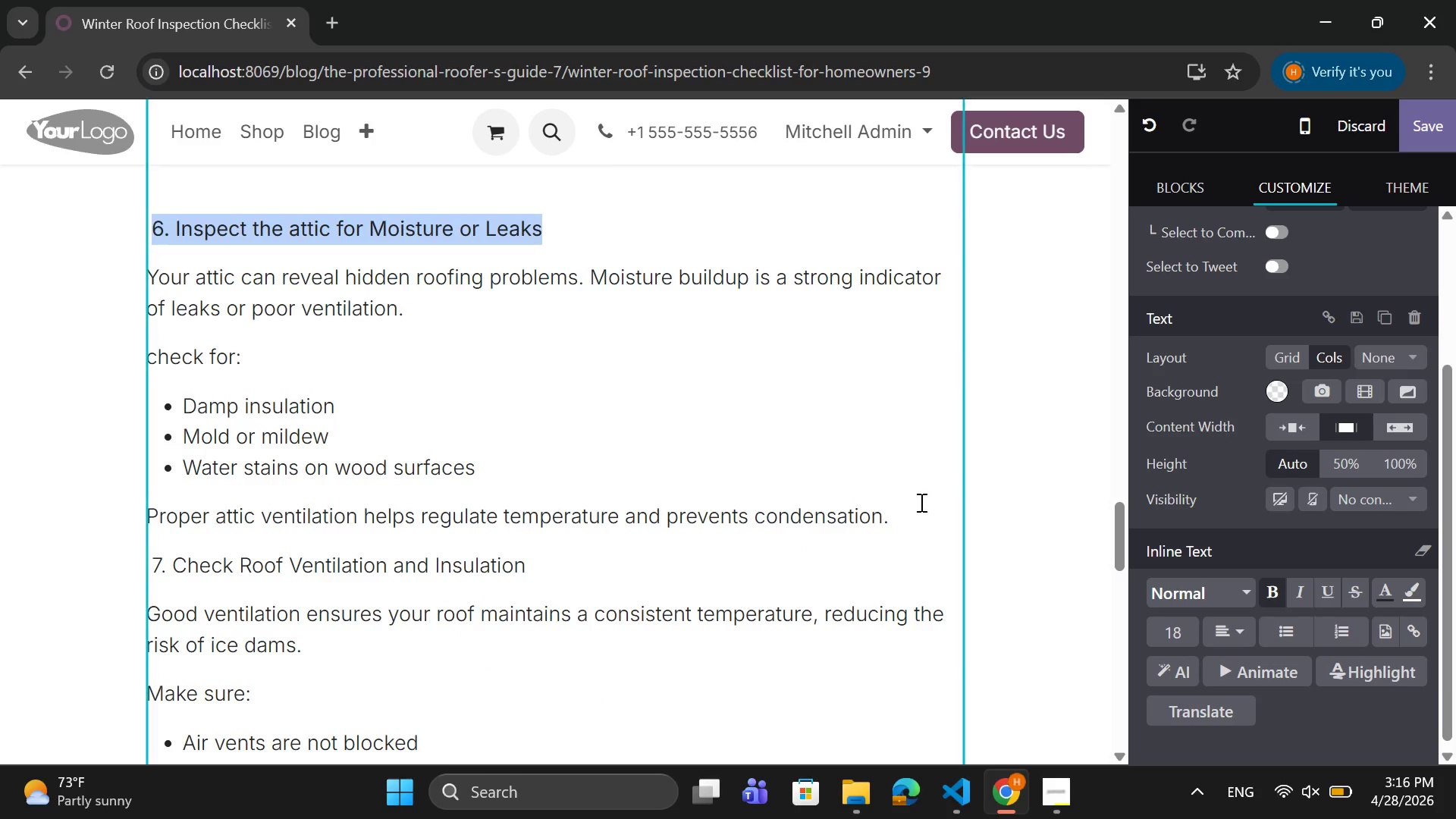 
left_click_drag(start_coordinate=[920, 502], to_coordinate=[152, 275])
 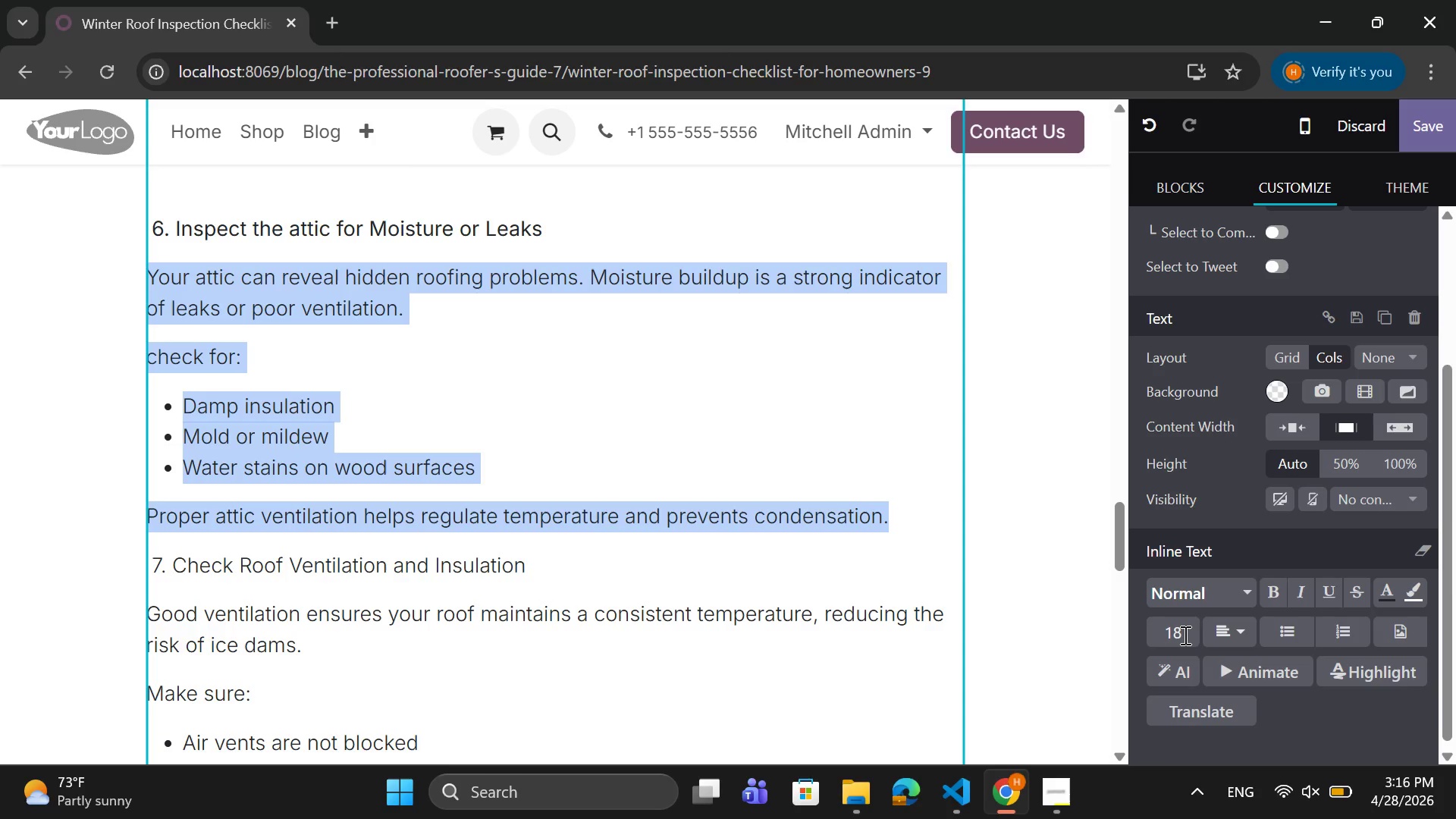 
left_click([1184, 635])
 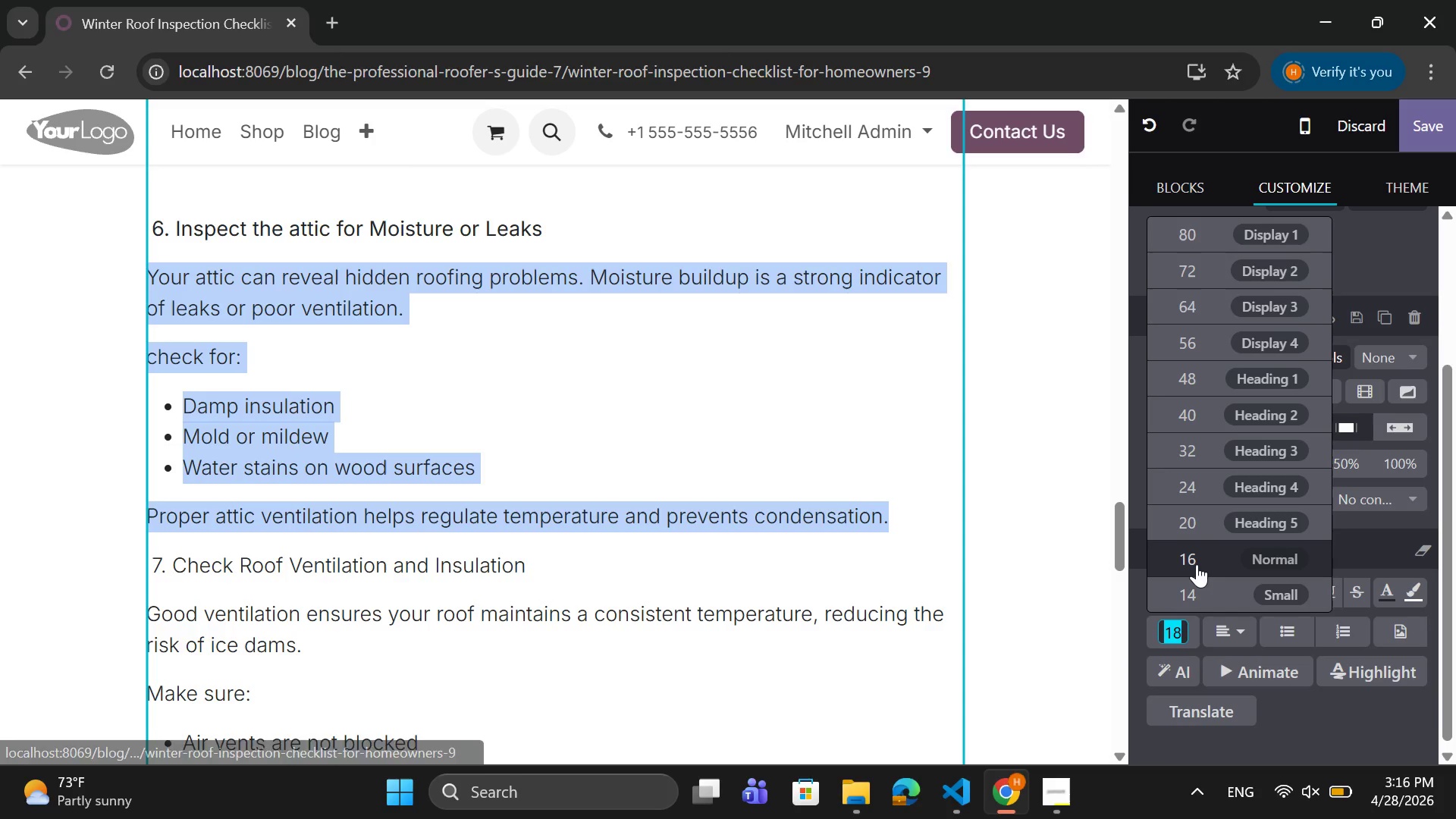 
left_click([1197, 564])
 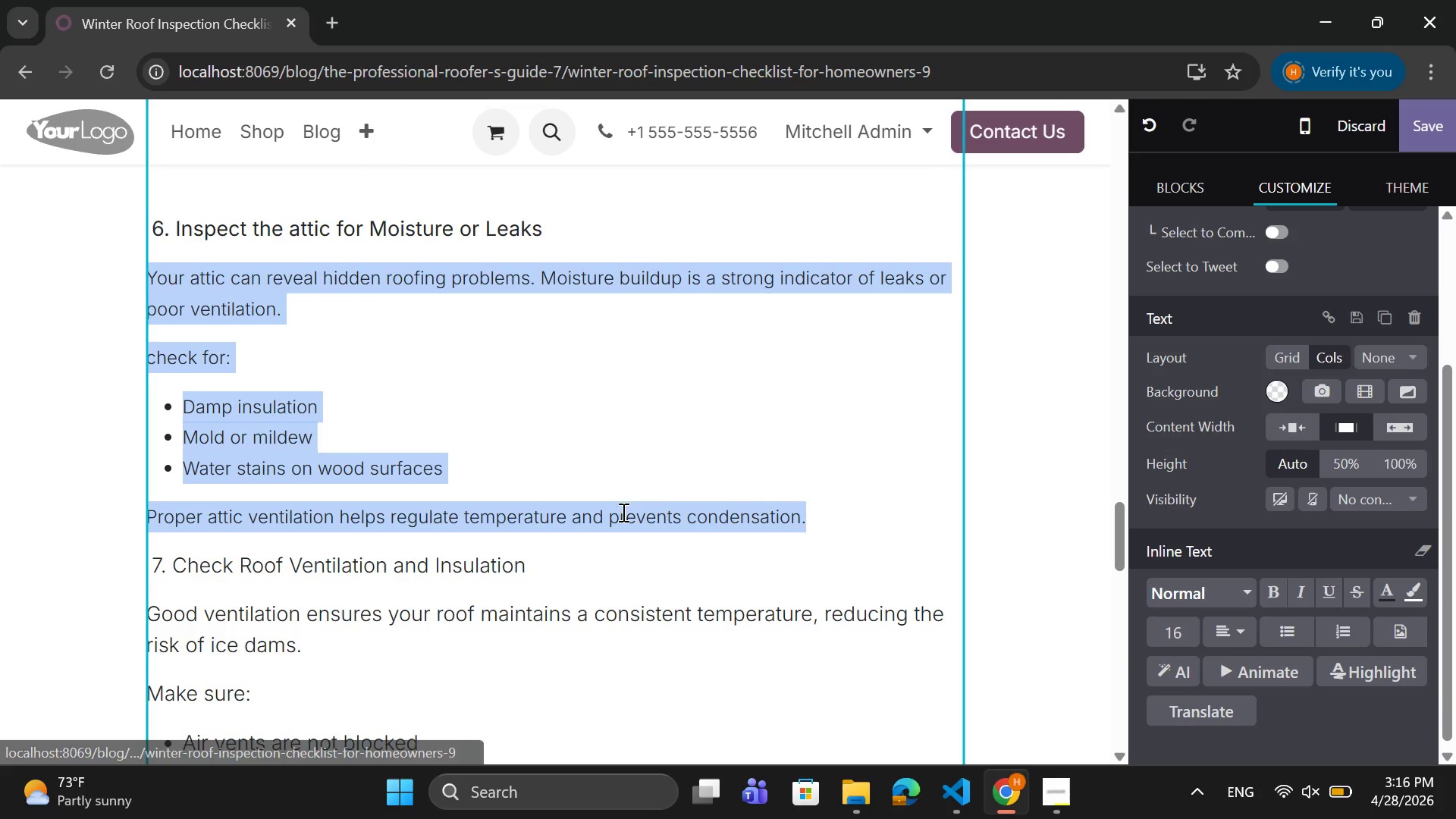 
scroll: coordinate [622, 512], scroll_direction: down, amount: 2.0
 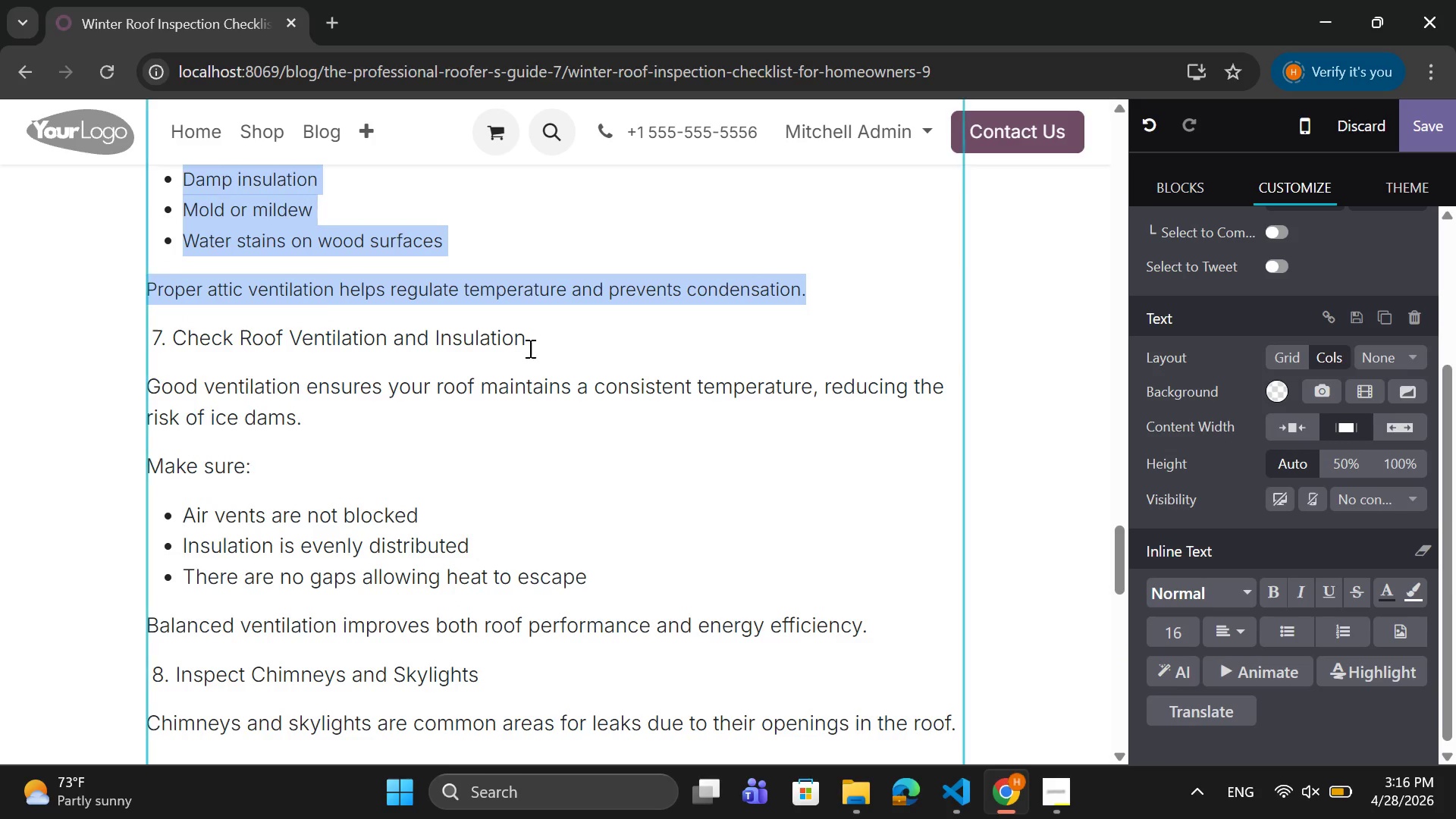 
left_click_drag(start_coordinate=[529, 346], to_coordinate=[155, 340])
 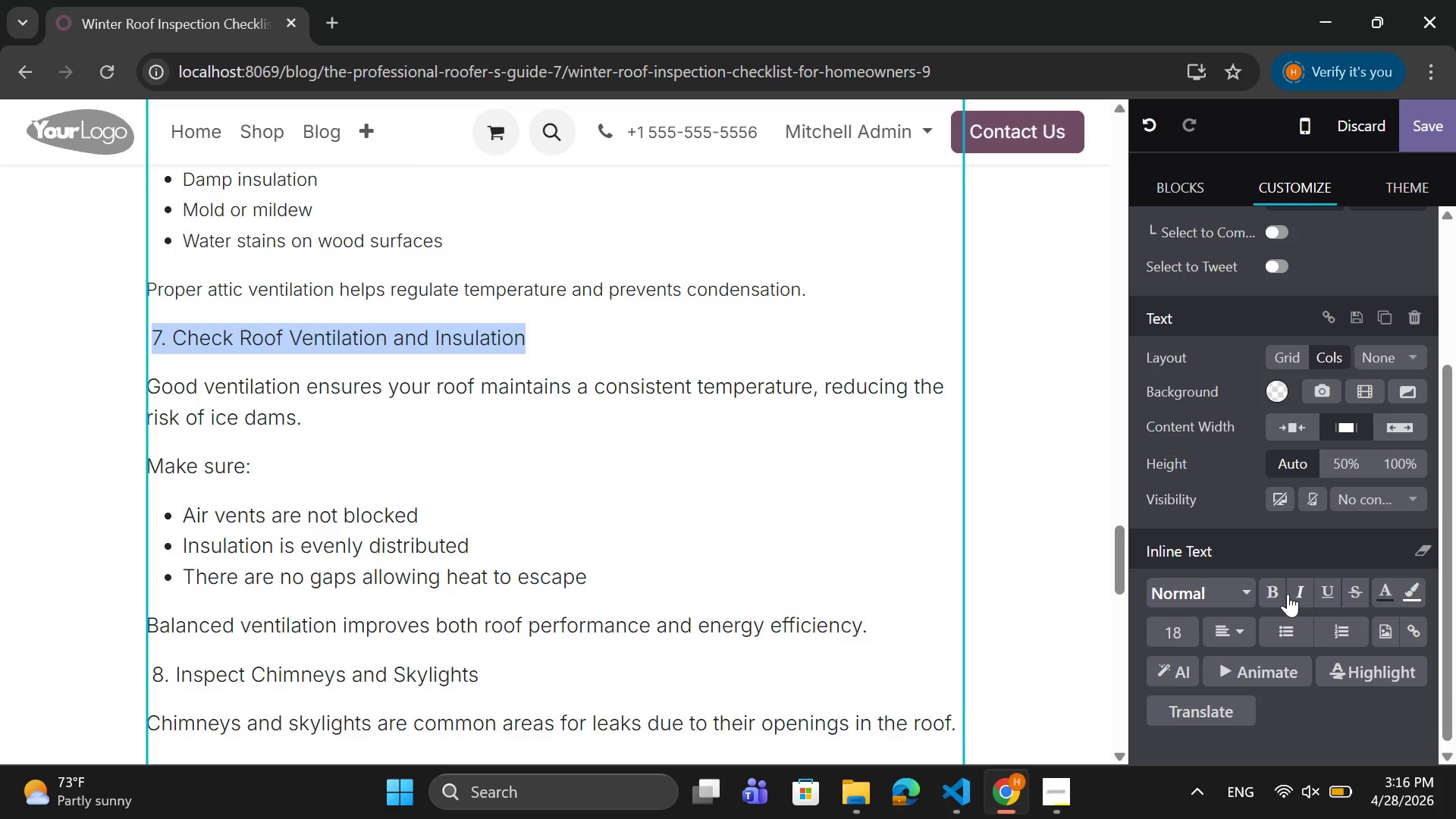 
left_click([1282, 592])
 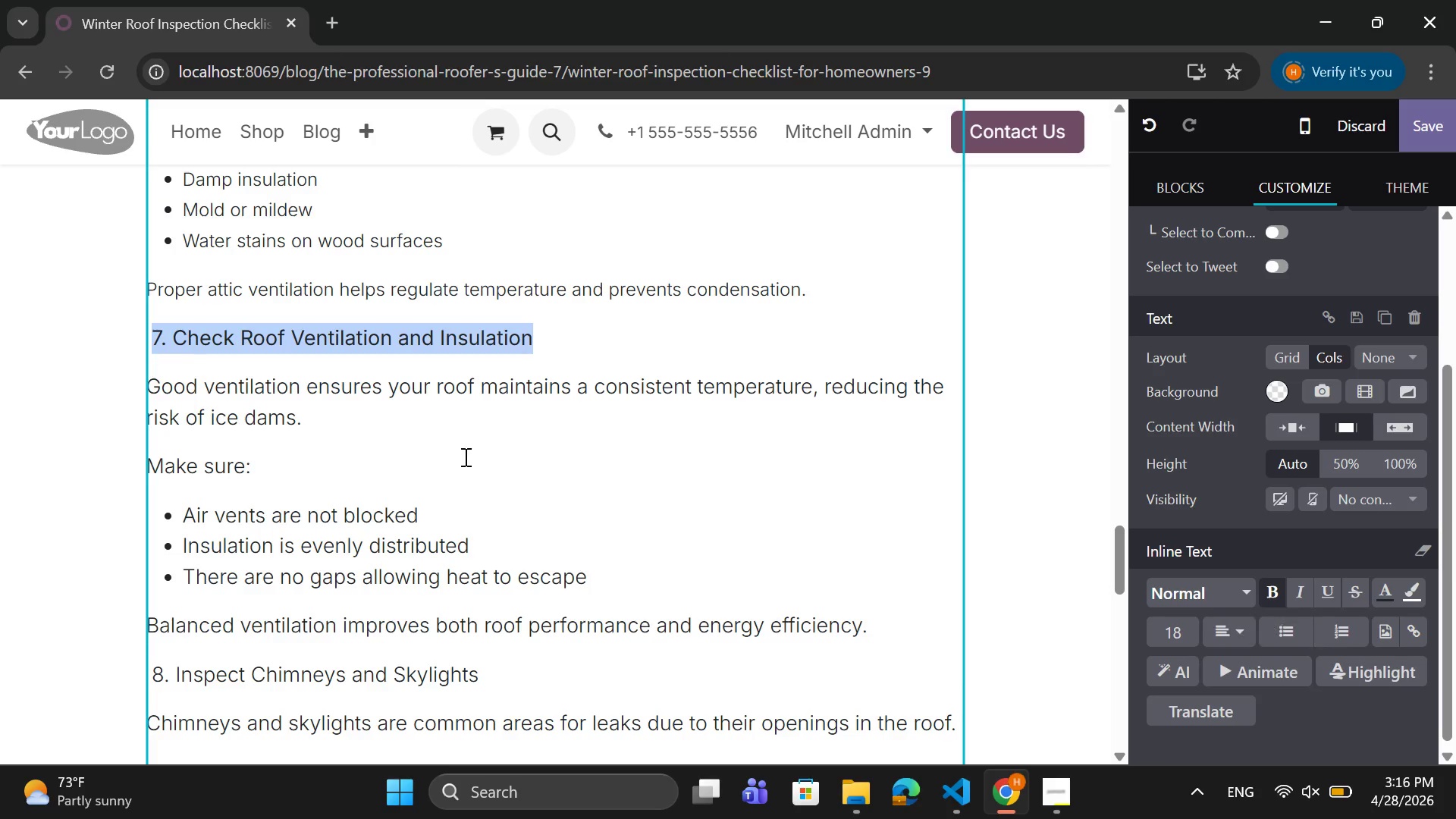 
scroll: coordinate [464, 457], scroll_direction: down, amount: 2.0
 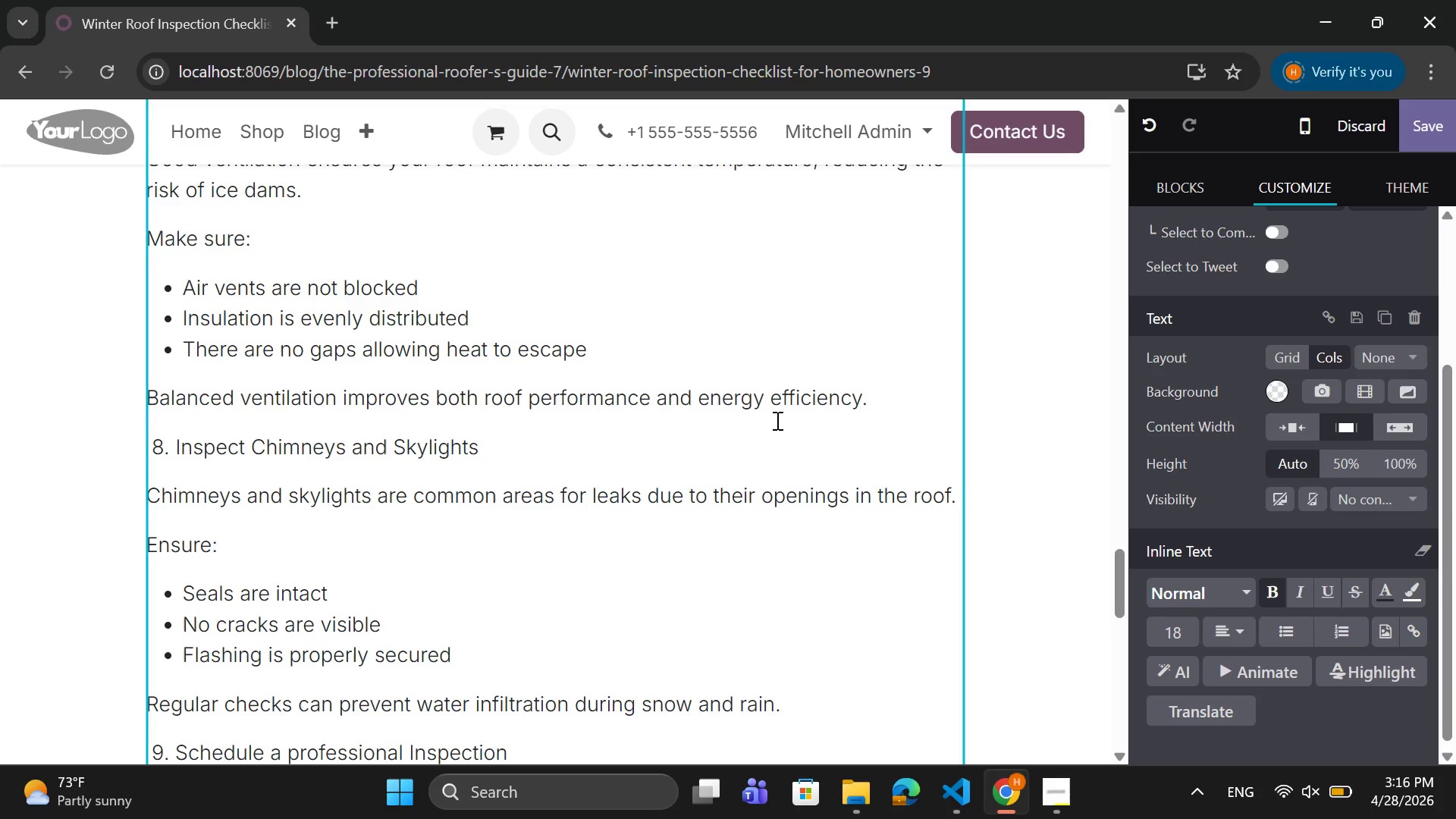 
scroll: coordinate [774, 420], scroll_direction: up, amount: 1.0
 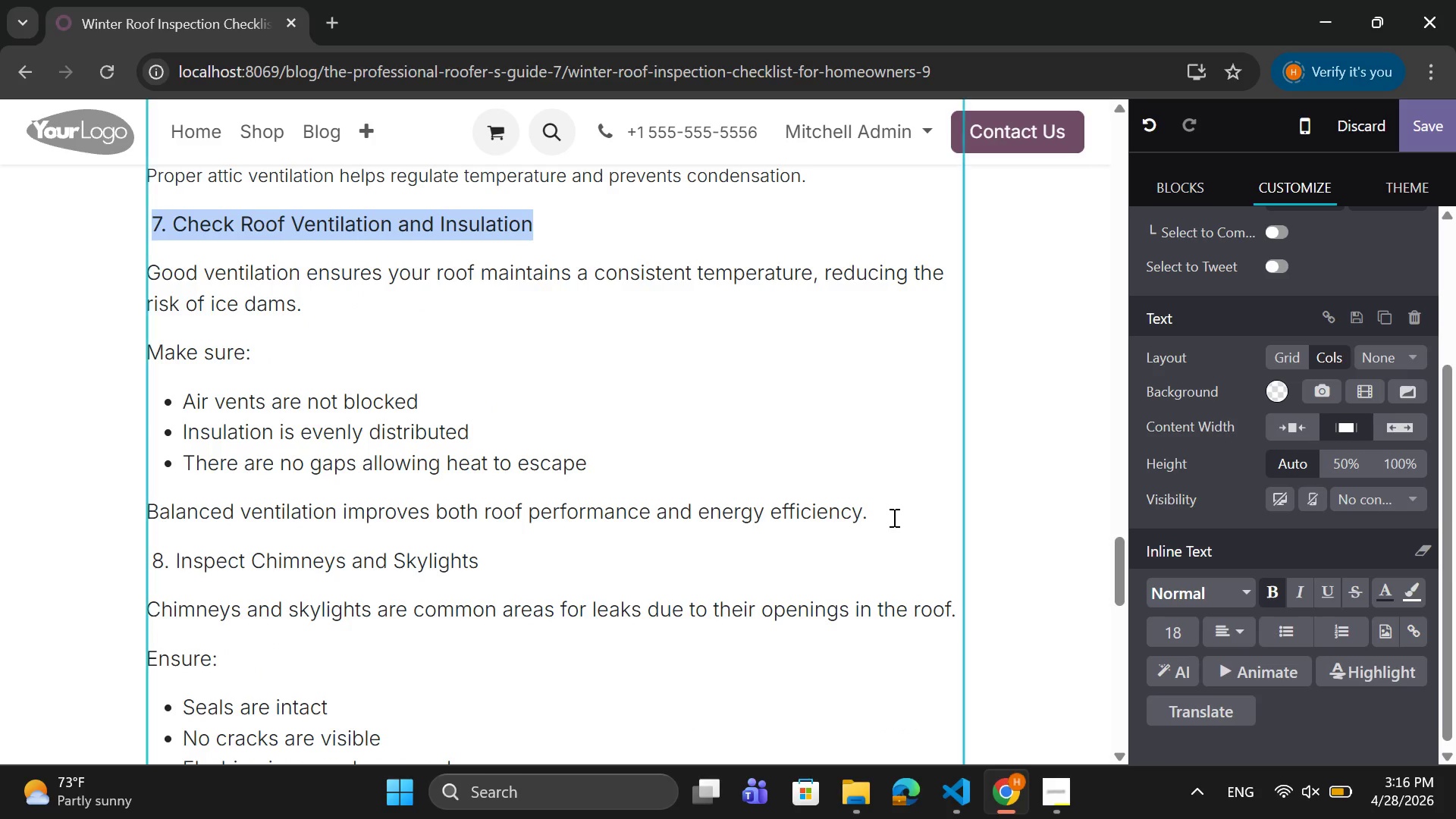 
left_click_drag(start_coordinate=[890, 514], to_coordinate=[148, 274])
 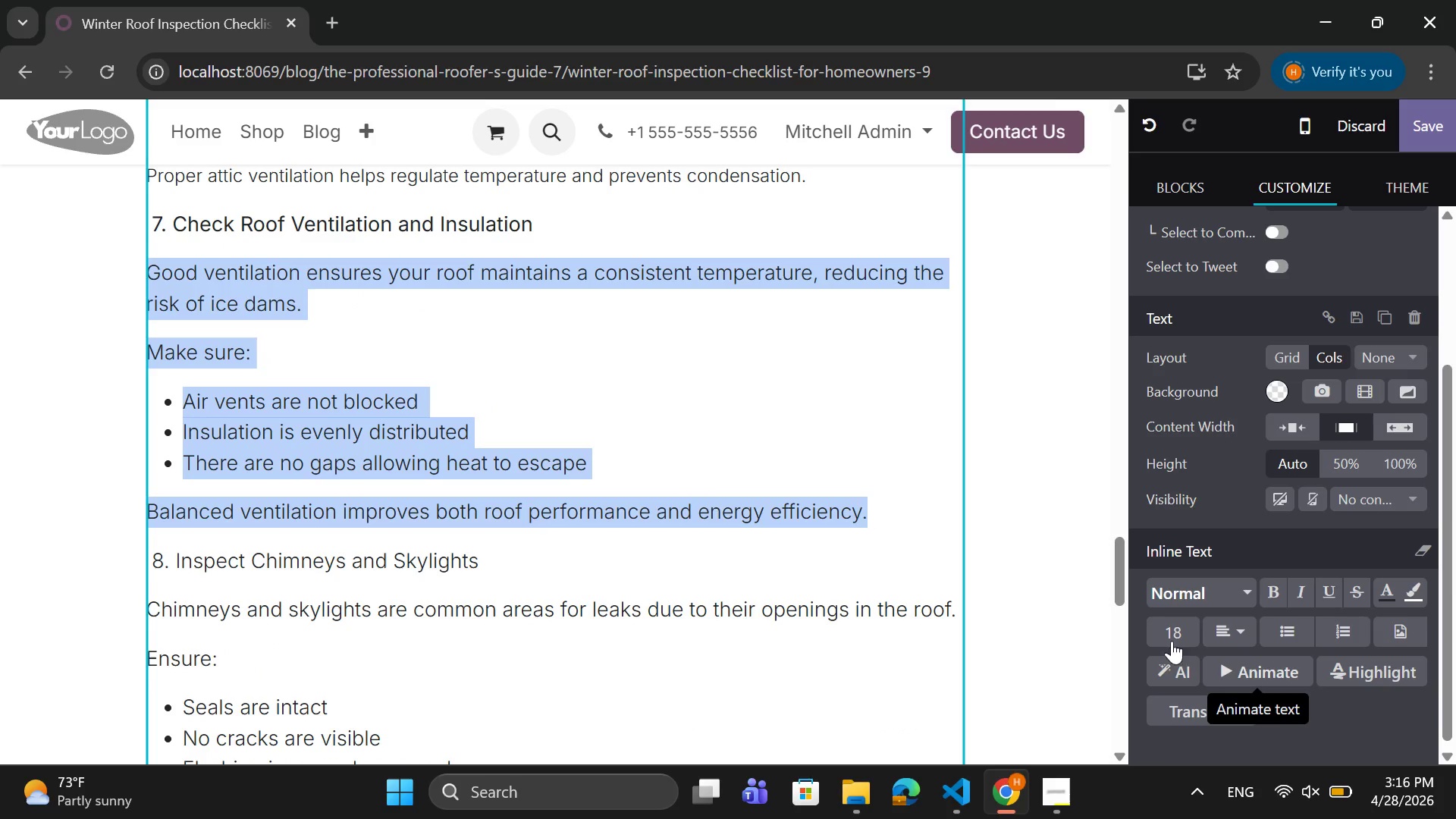 
left_click([1167, 631])
 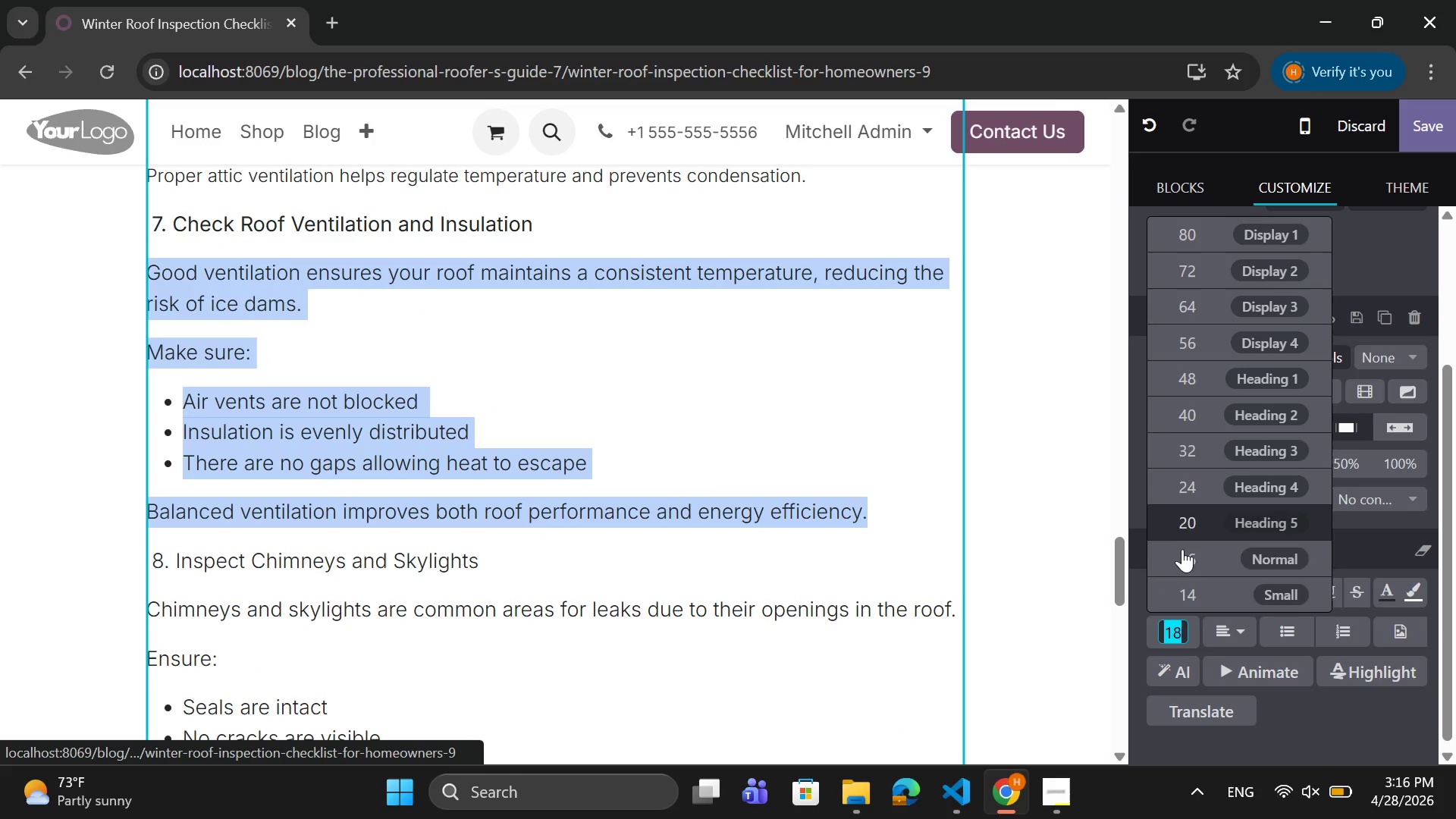 
left_click([1185, 565])
 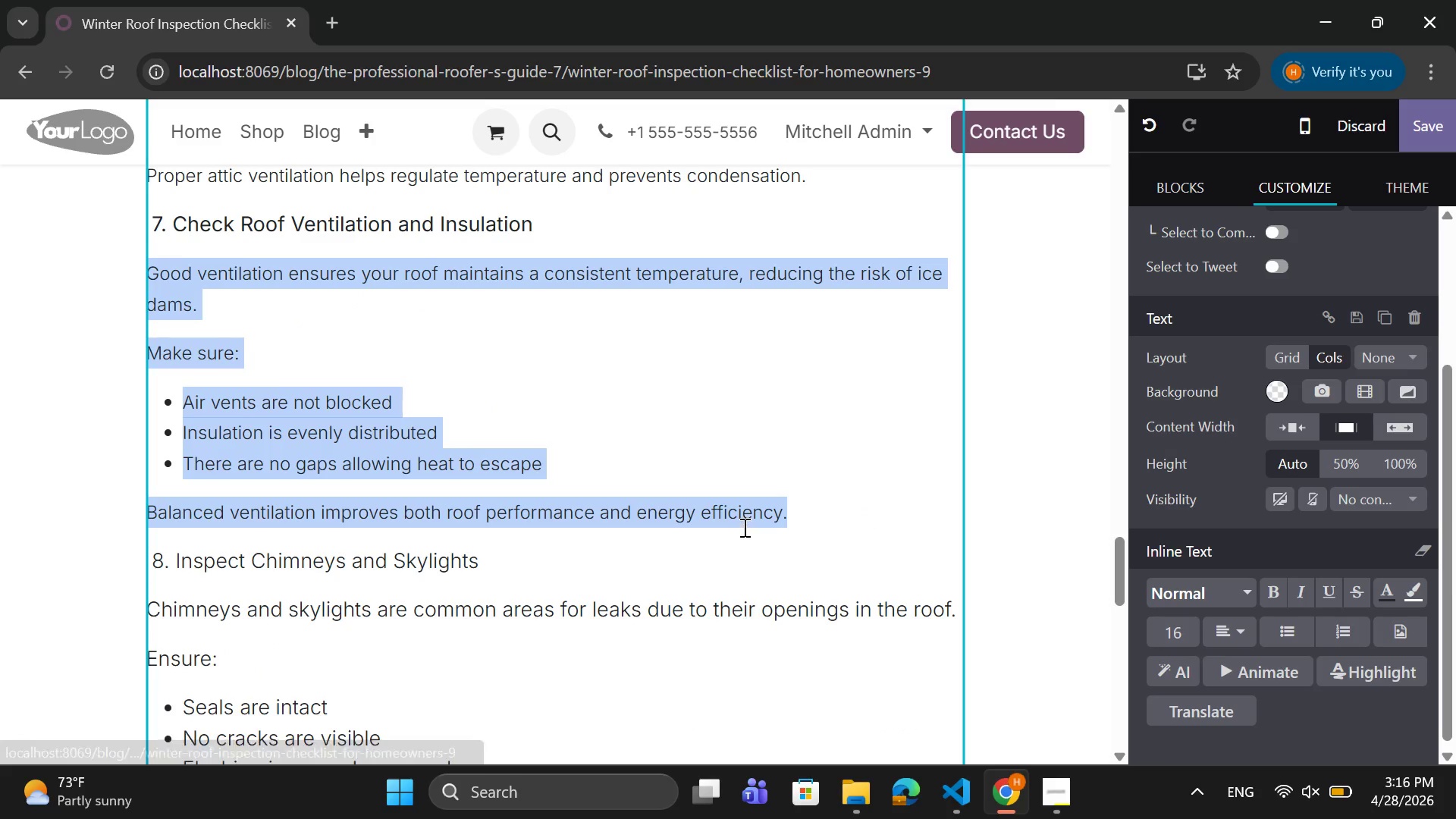 
scroll: coordinate [743, 527], scroll_direction: down, amount: 2.0
 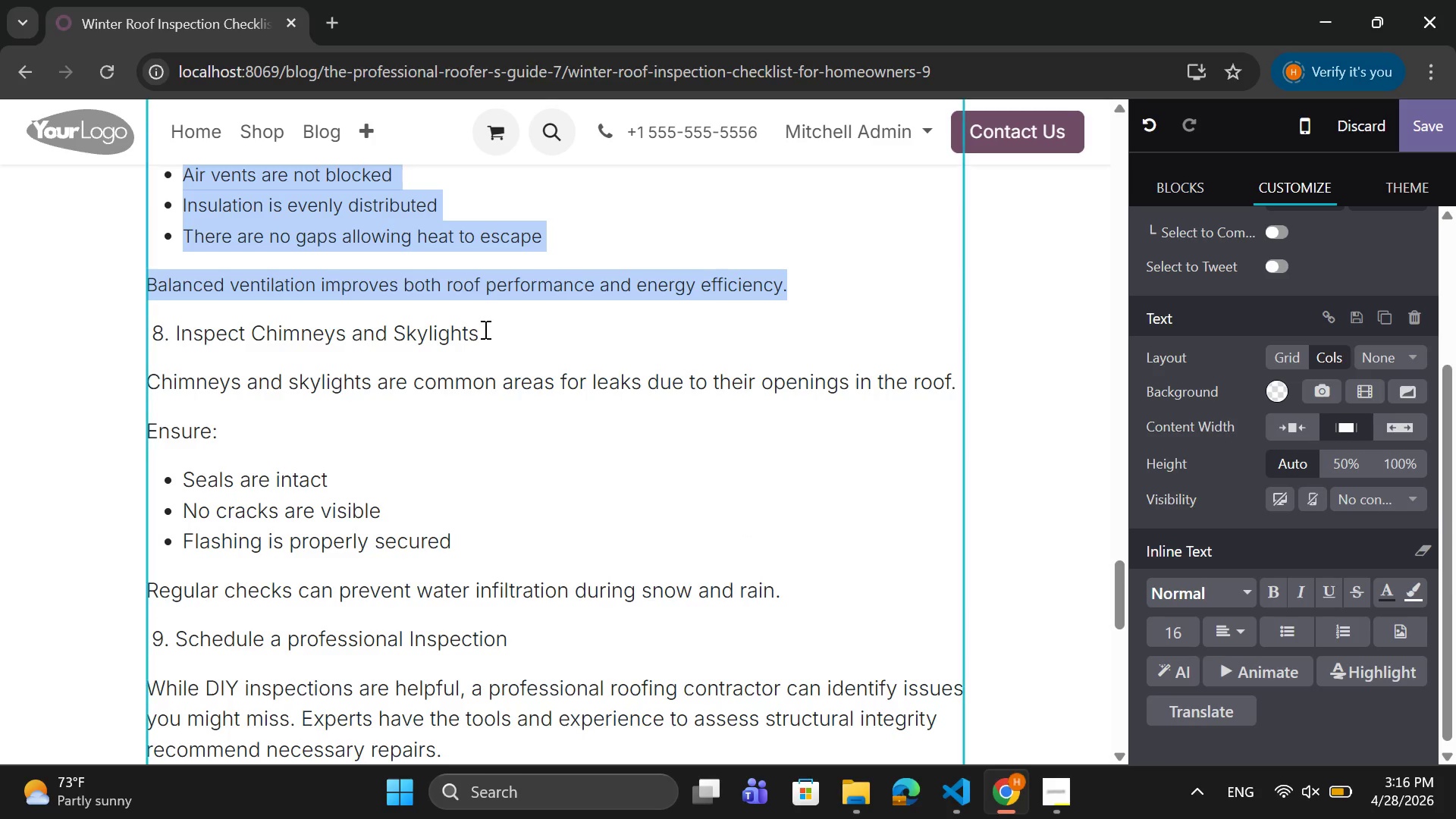 
left_click_drag(start_coordinate=[482, 332], to_coordinate=[157, 337])
 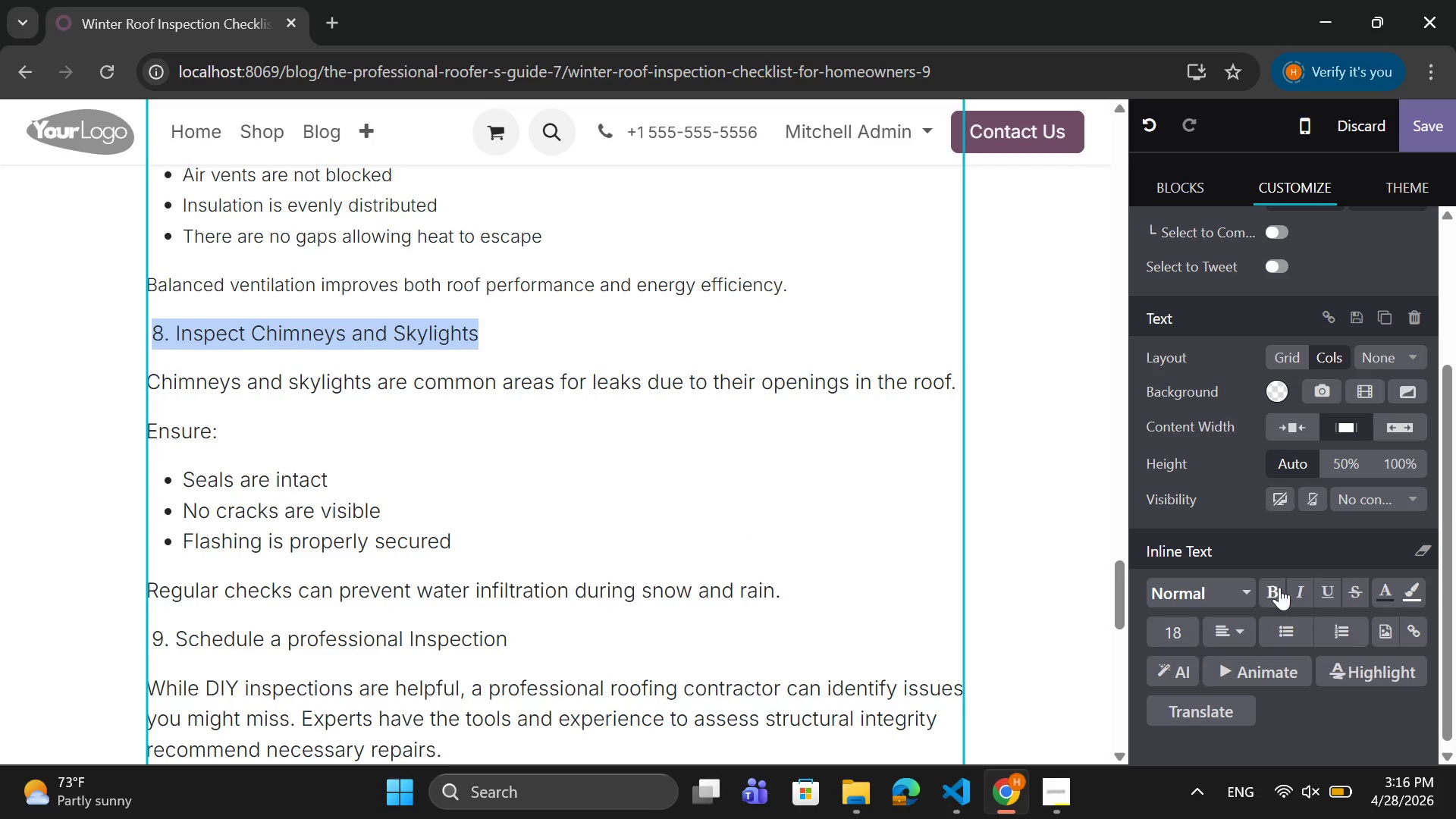 
left_click([1272, 594])
 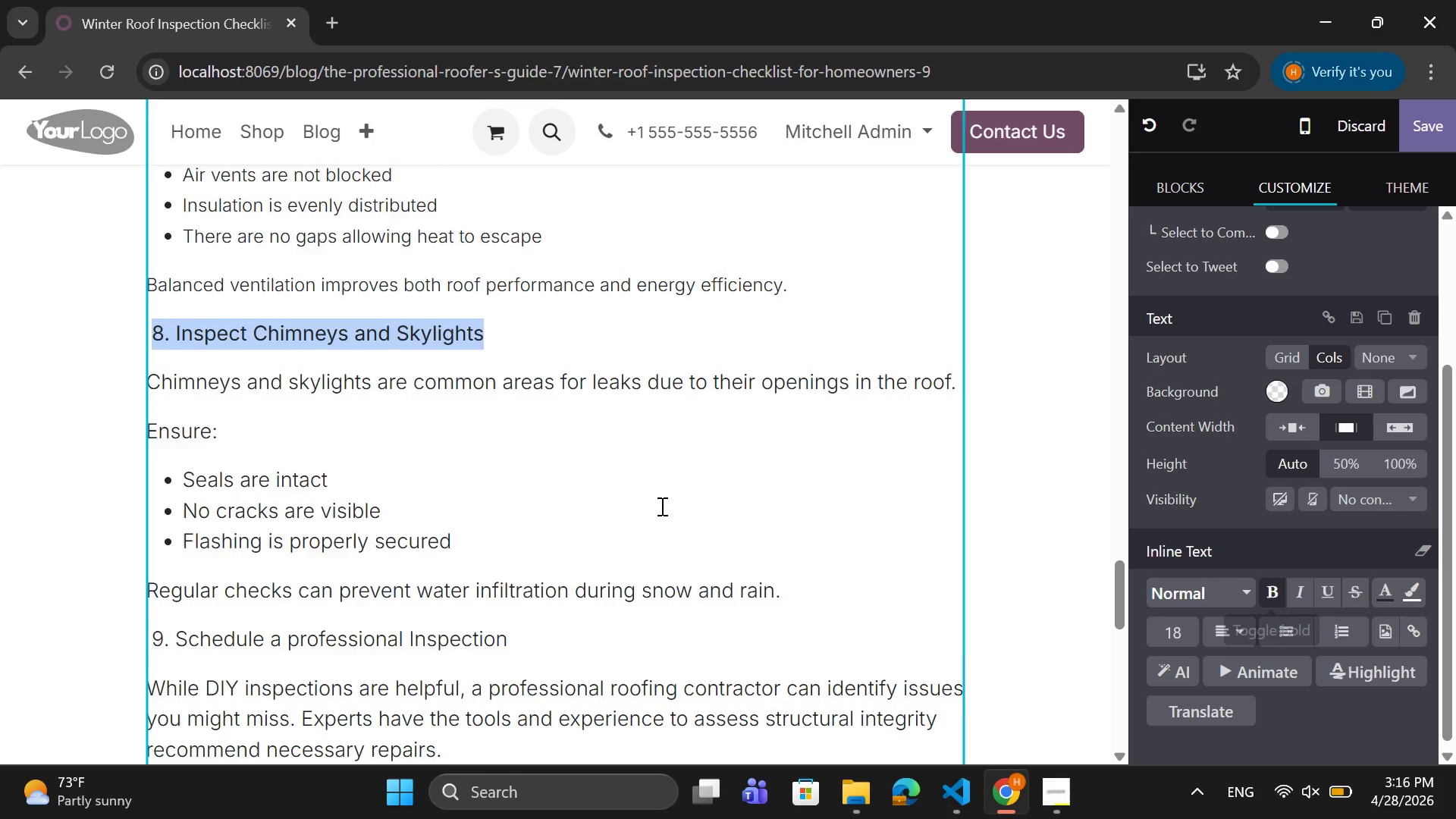 
scroll: coordinate [661, 506], scroll_direction: down, amount: 1.0
 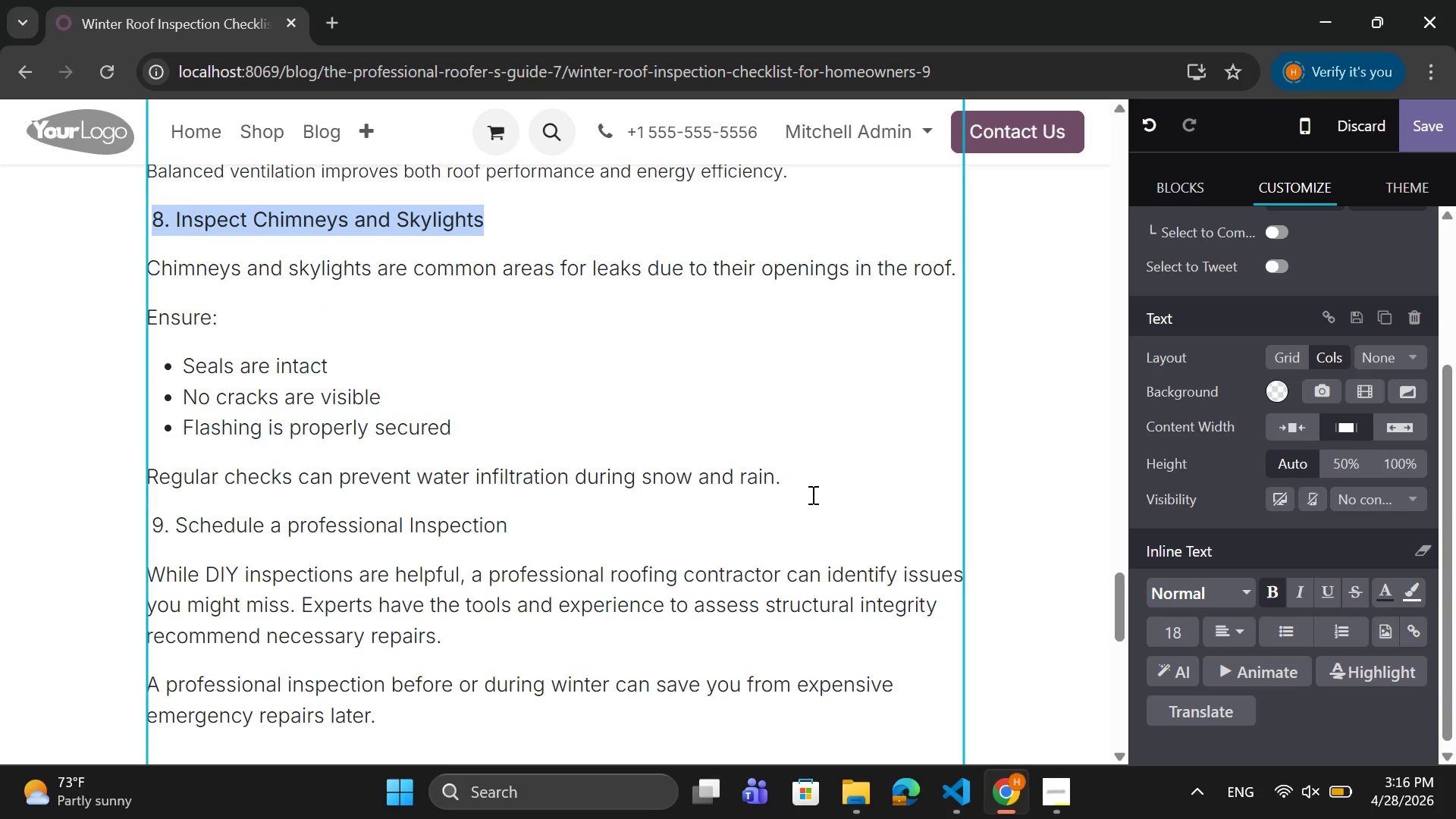 
left_click_drag(start_coordinate=[780, 479], to_coordinate=[147, 270])
 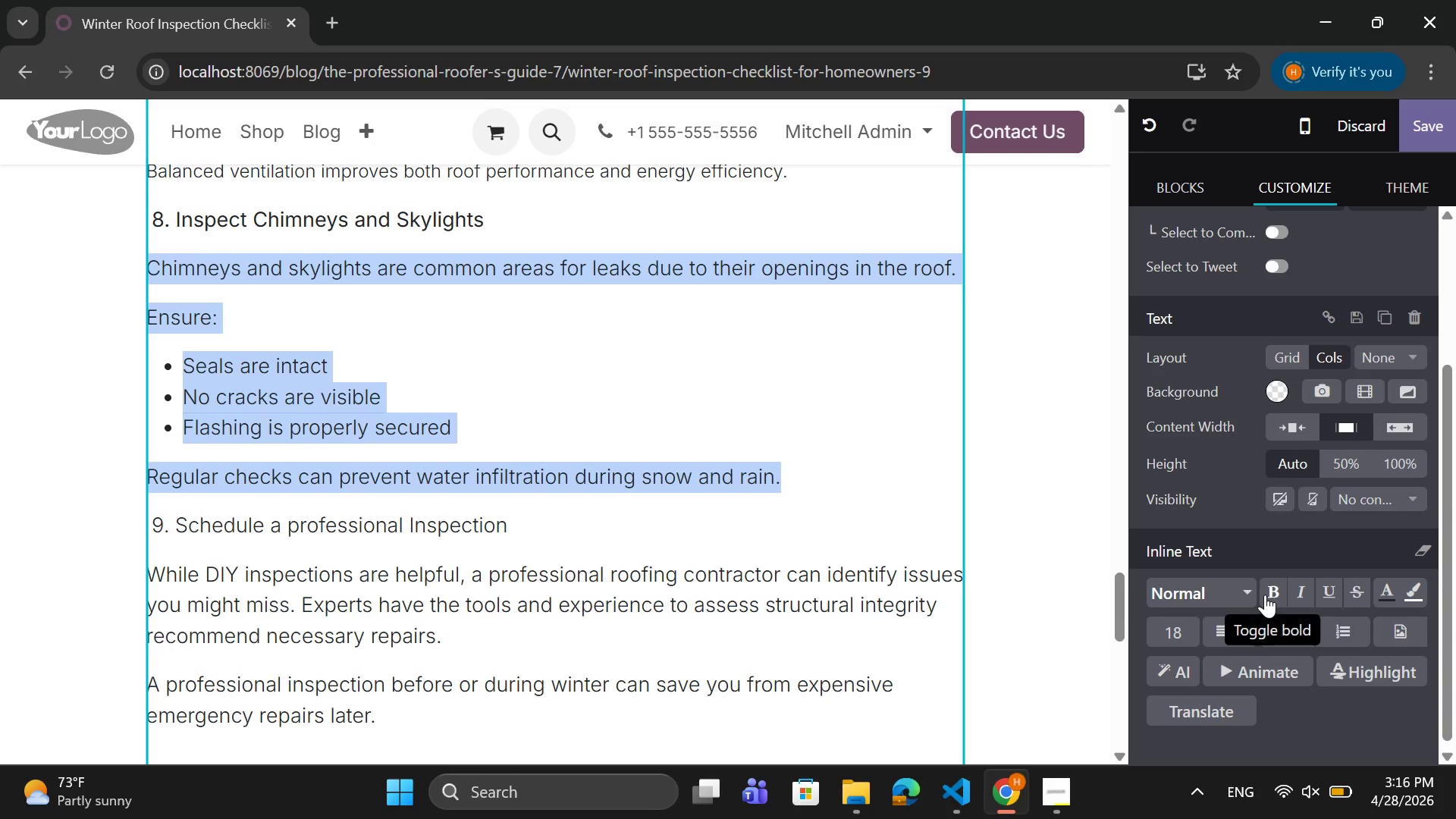 
left_click([1178, 627])
 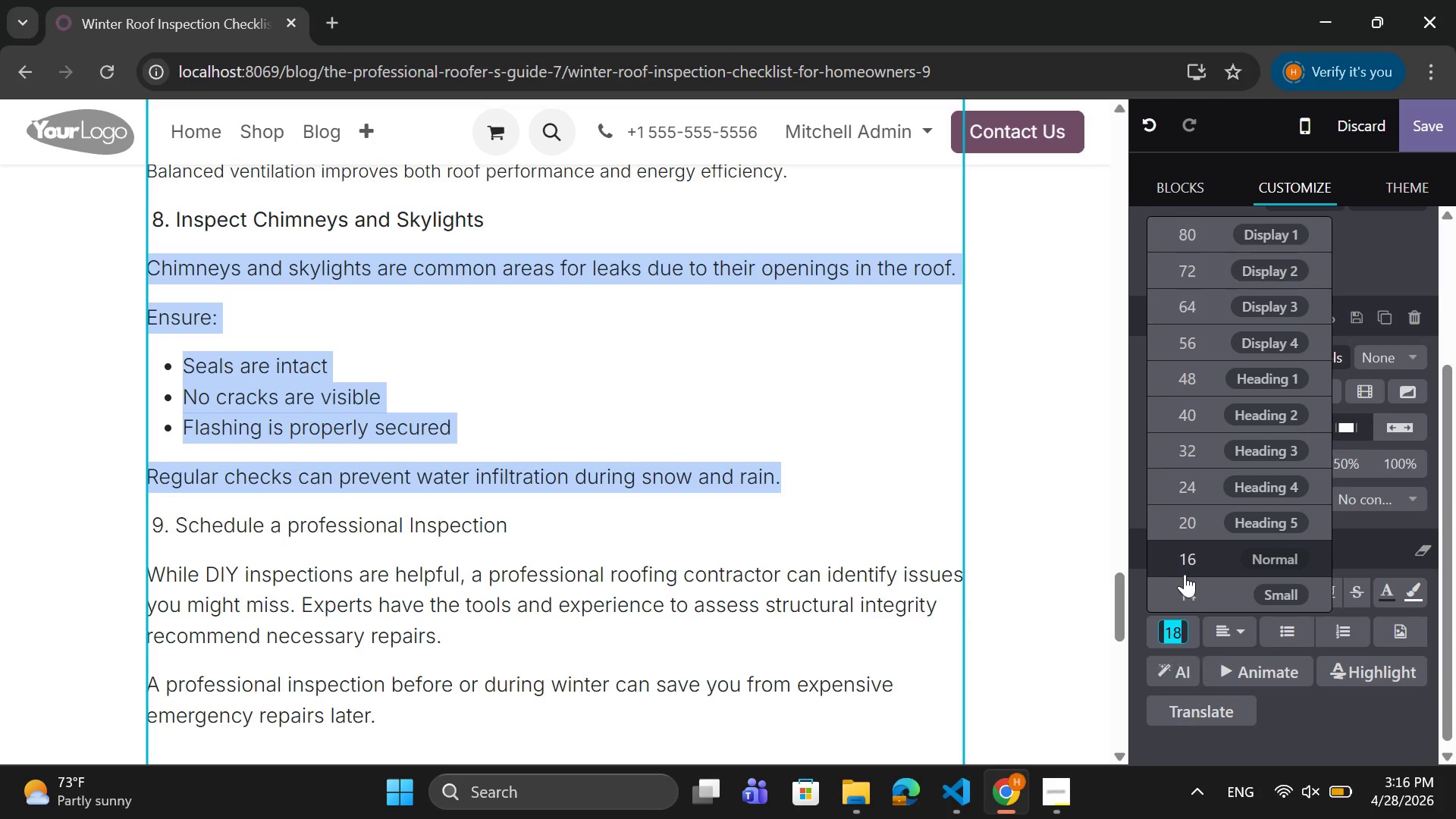 
left_click([1188, 571])
 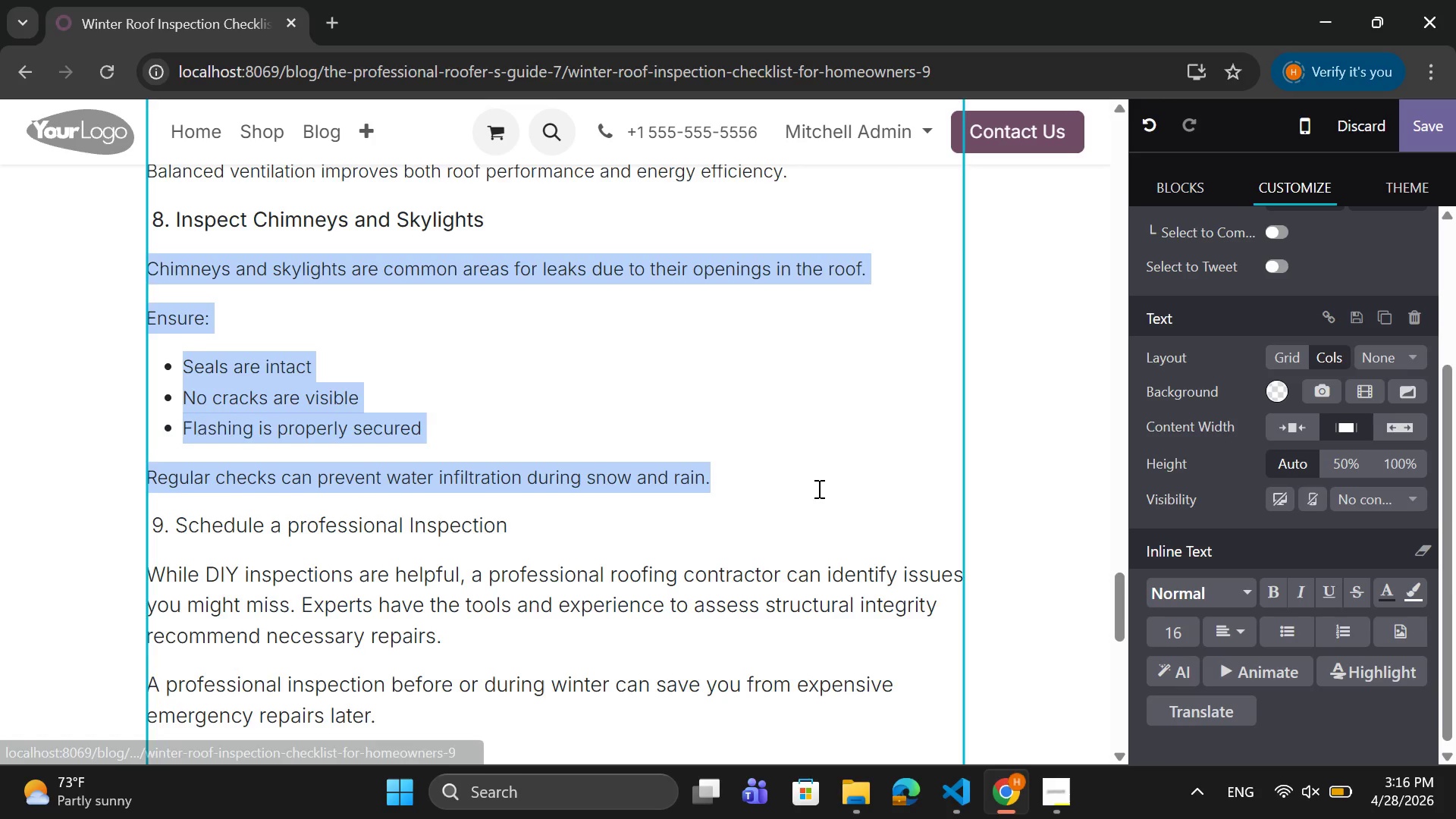 
scroll: coordinate [817, 488], scroll_direction: down, amount: 1.0
 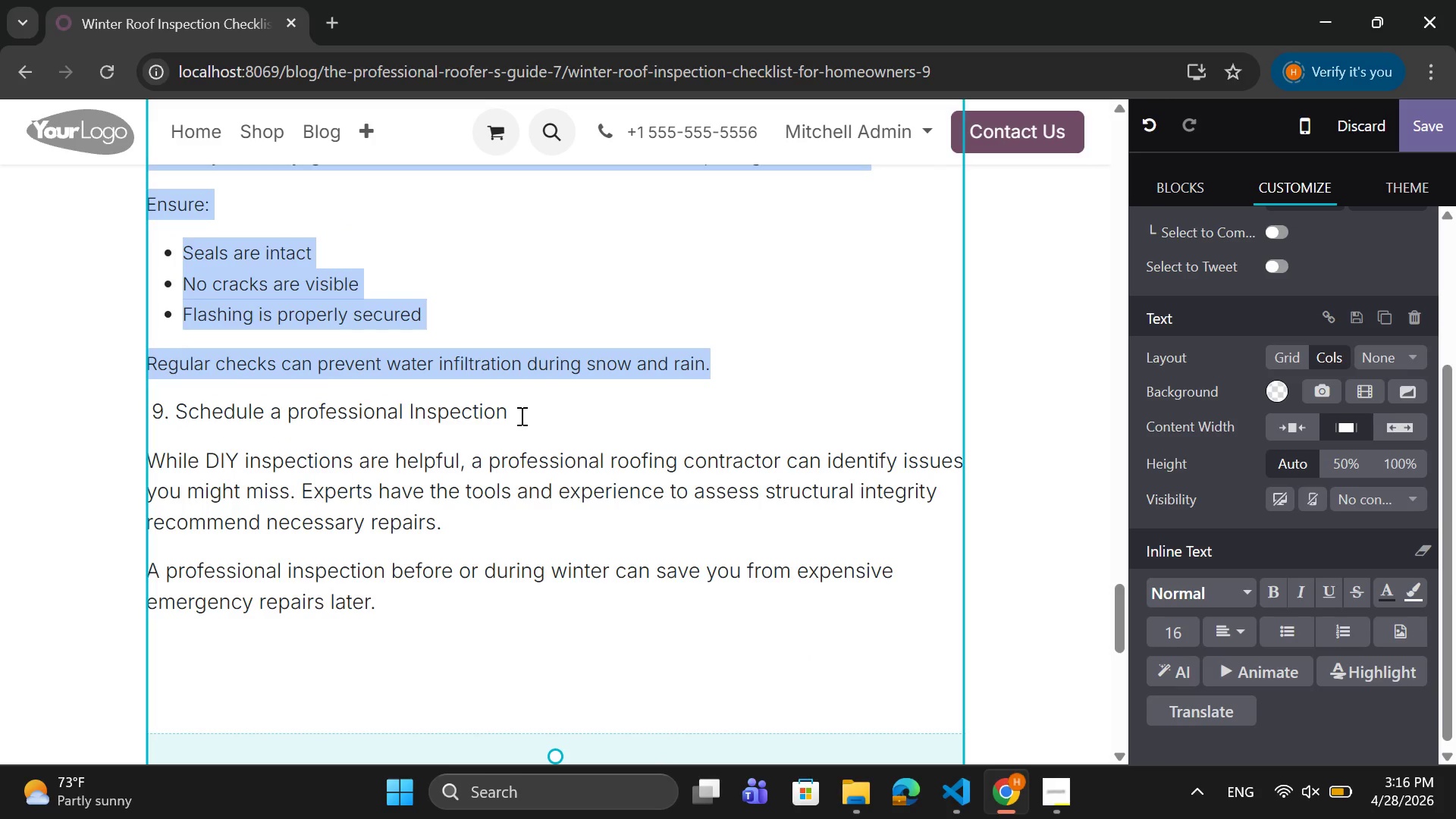 
left_click_drag(start_coordinate=[501, 412], to_coordinate=[447, 413])
 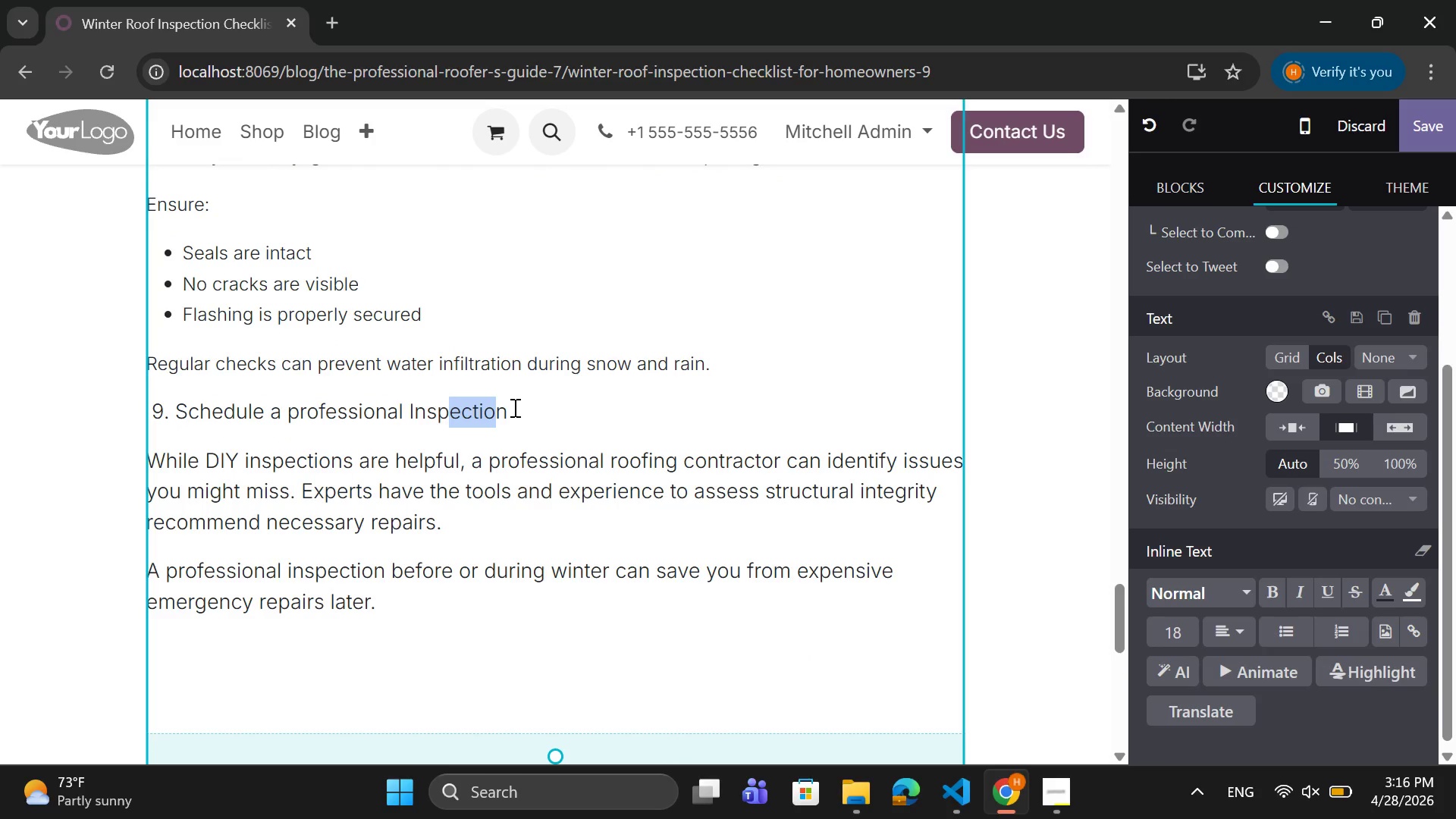 
left_click([516, 410])
 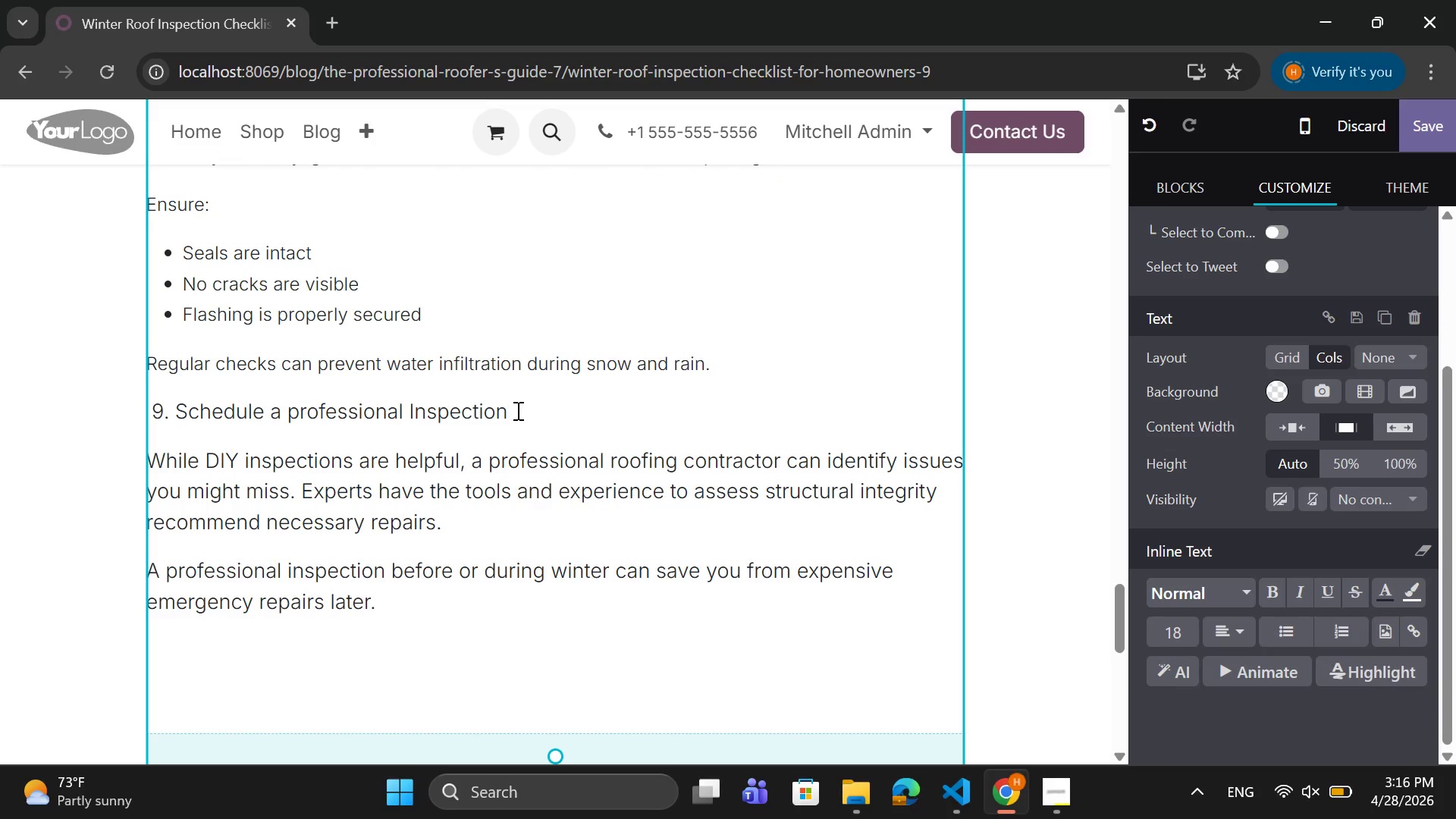 
left_click_drag(start_coordinate=[516, 410], to_coordinate=[155, 410])
 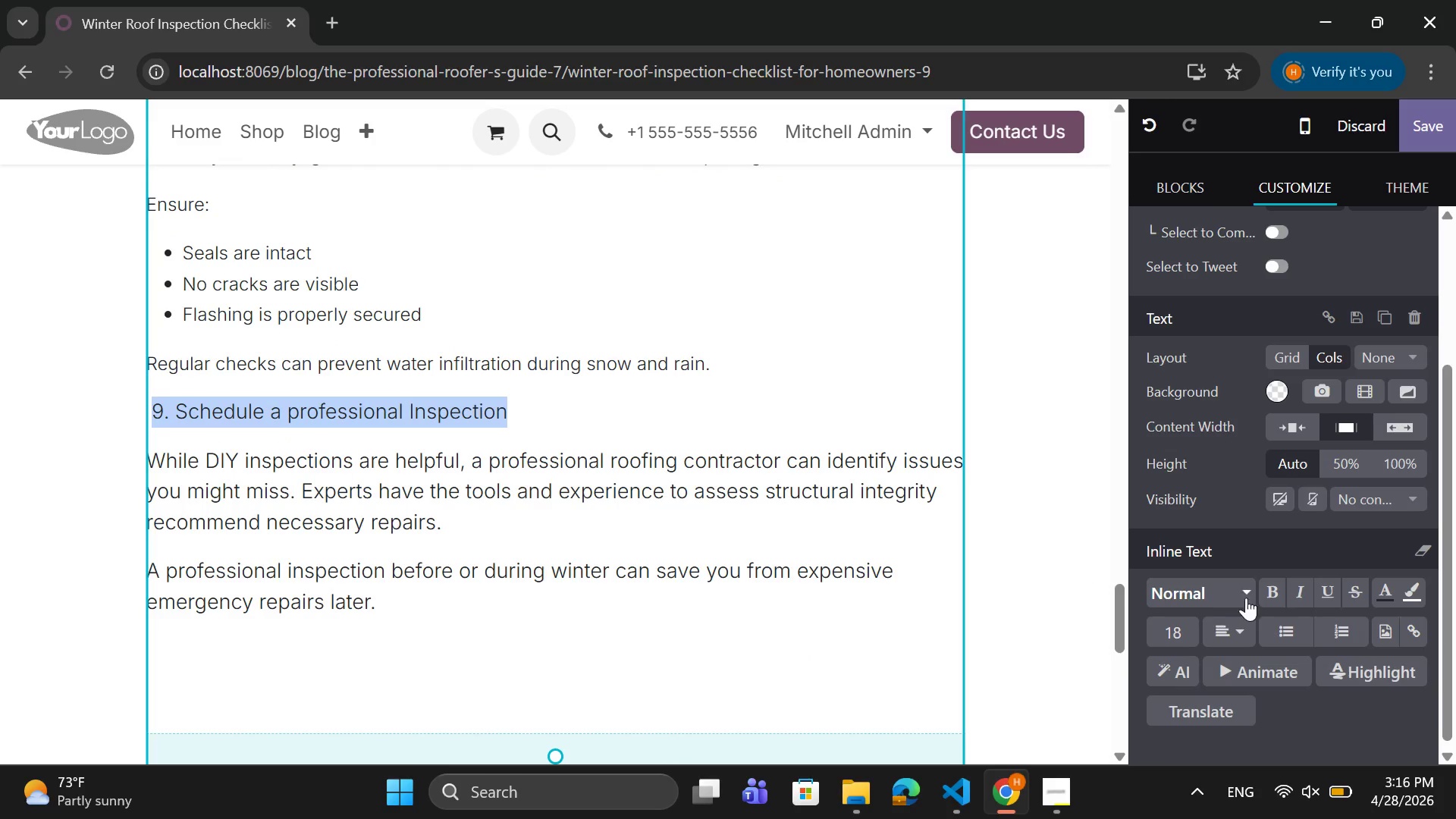 
left_click([1277, 585])
 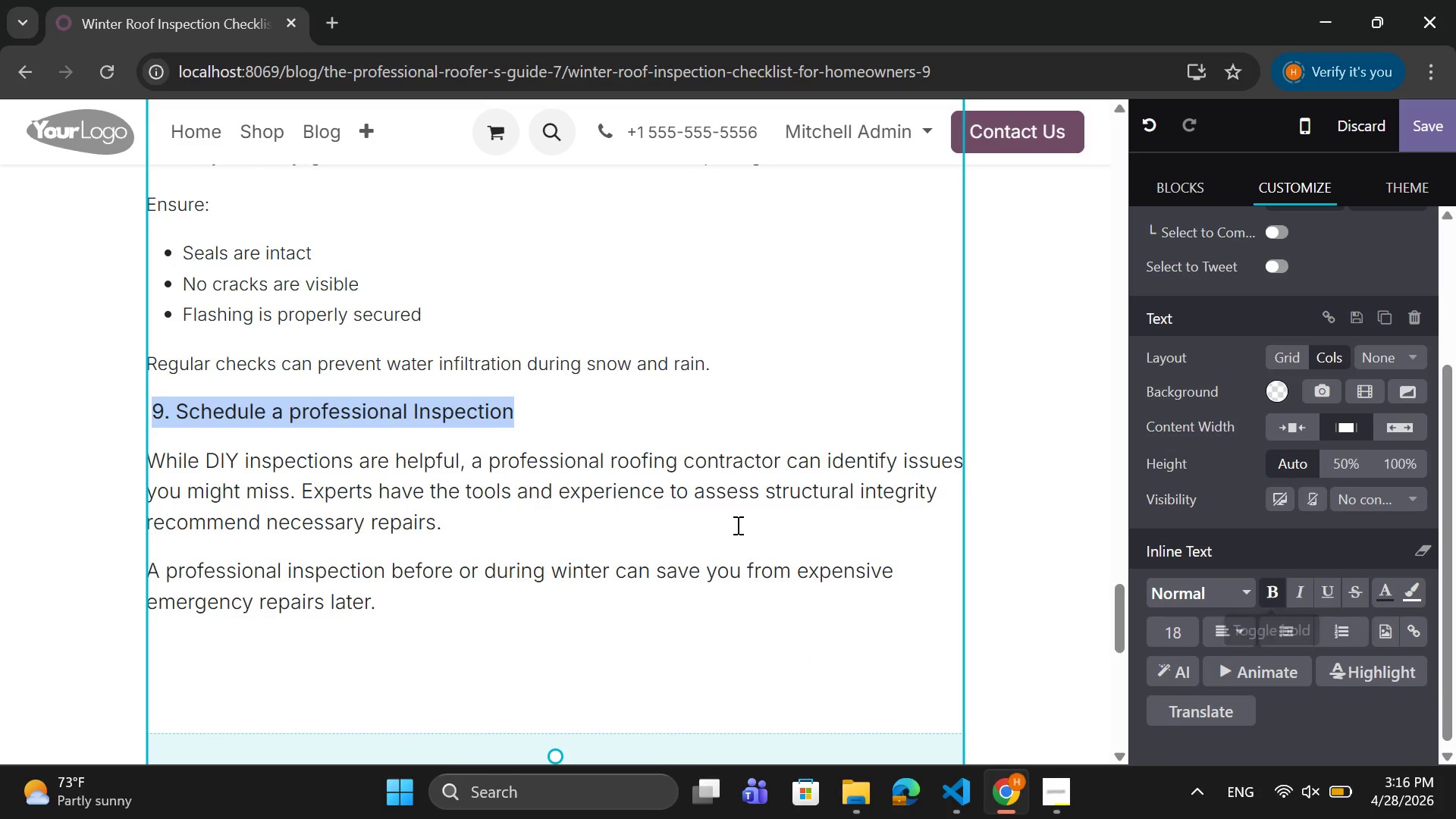 
scroll: coordinate [736, 524], scroll_direction: down, amount: 2.0
 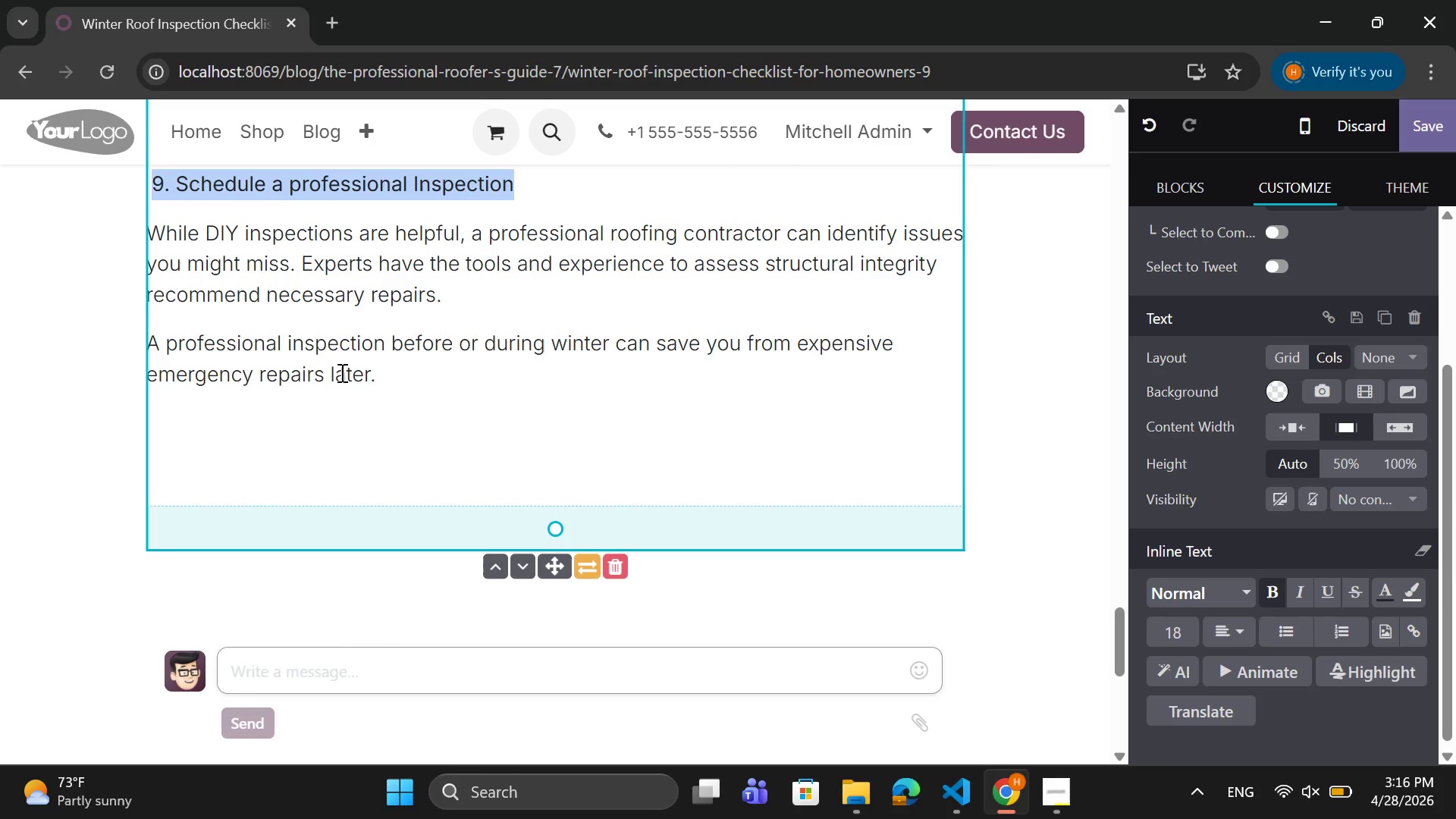 
left_click_drag(start_coordinate=[369, 384], to_coordinate=[375, 381])
 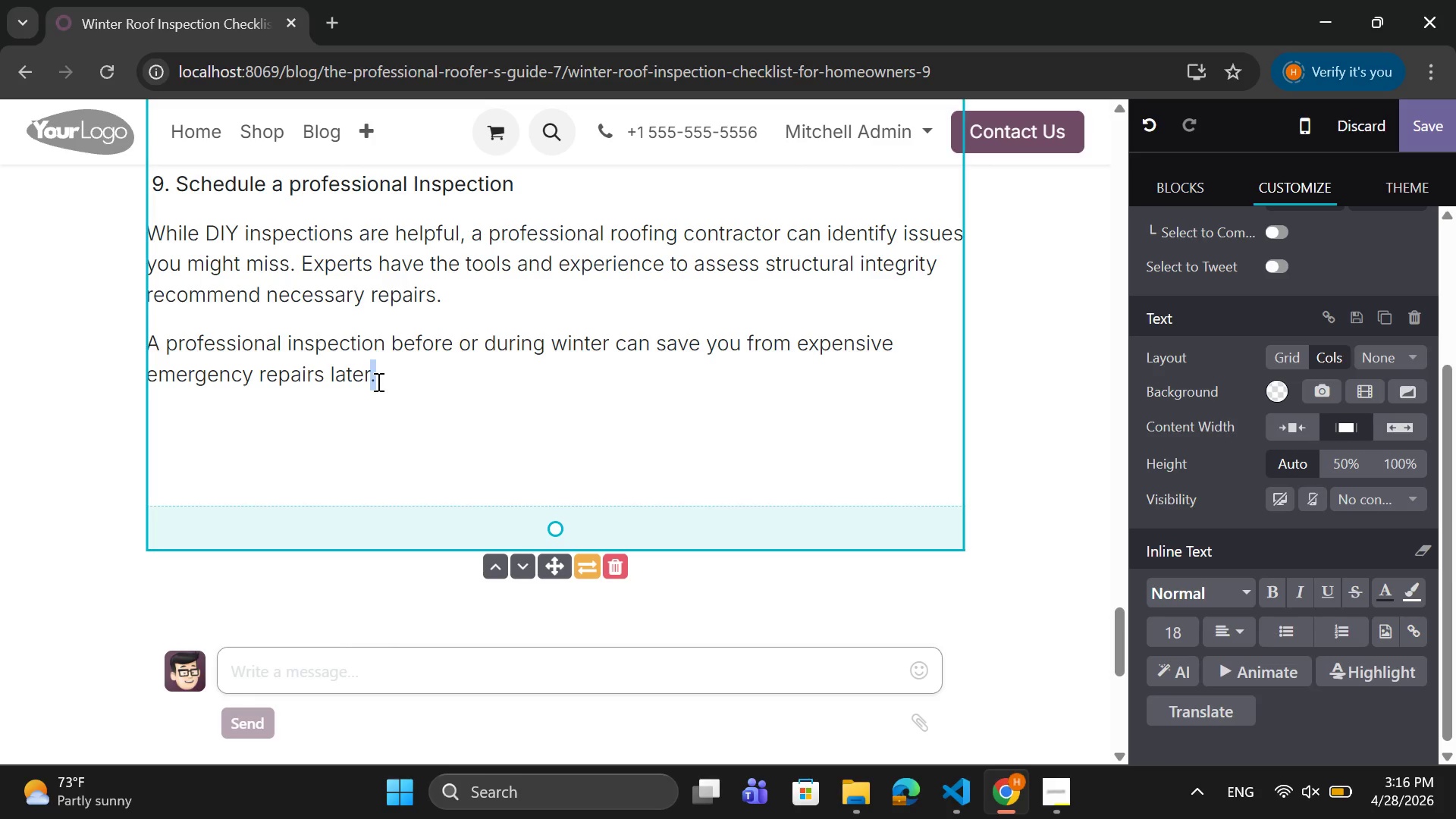 
left_click([377, 381])
 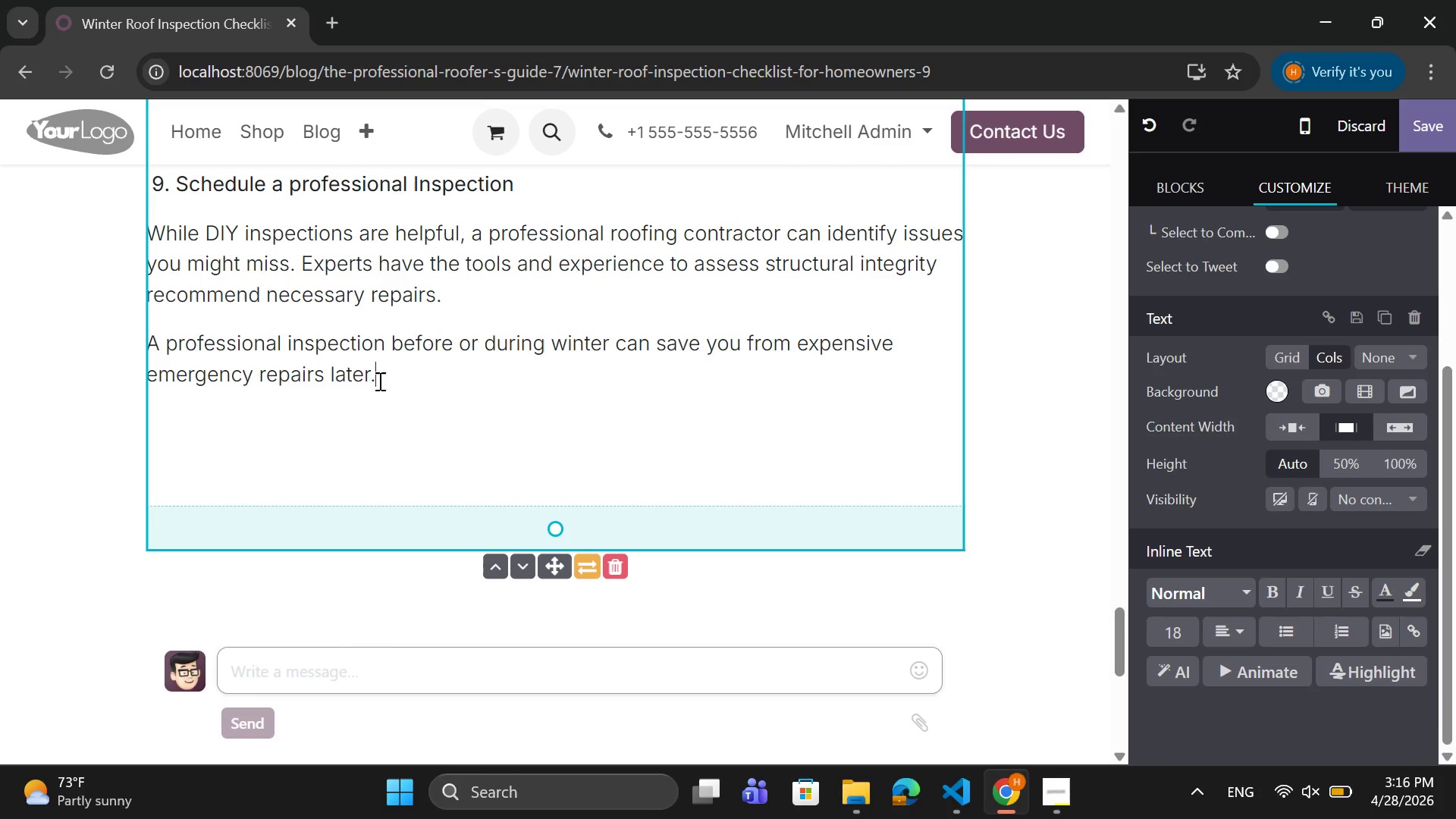 
left_click_drag(start_coordinate=[378, 381], to_coordinate=[144, 246])
 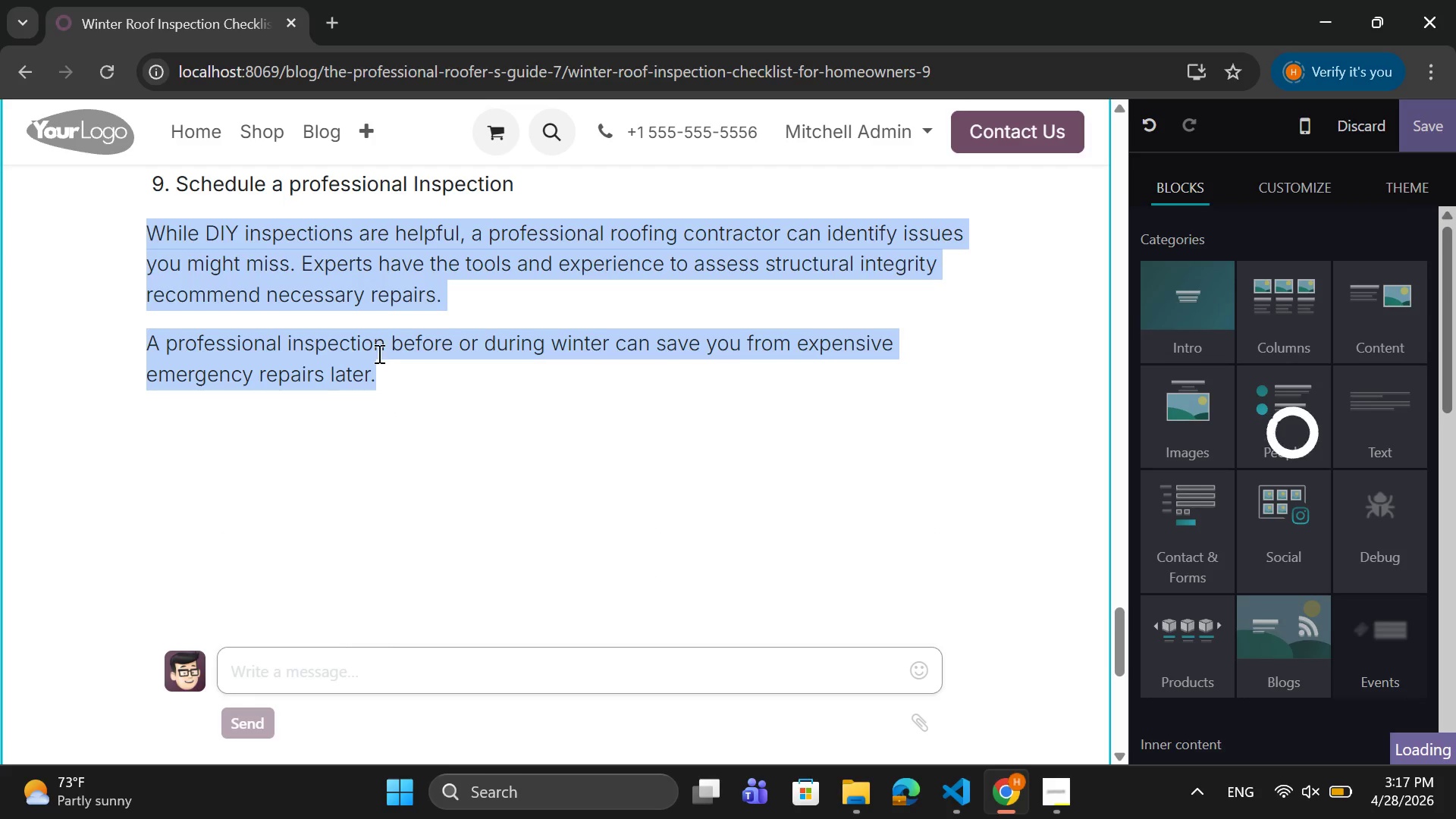 
right_click([386, 293])
 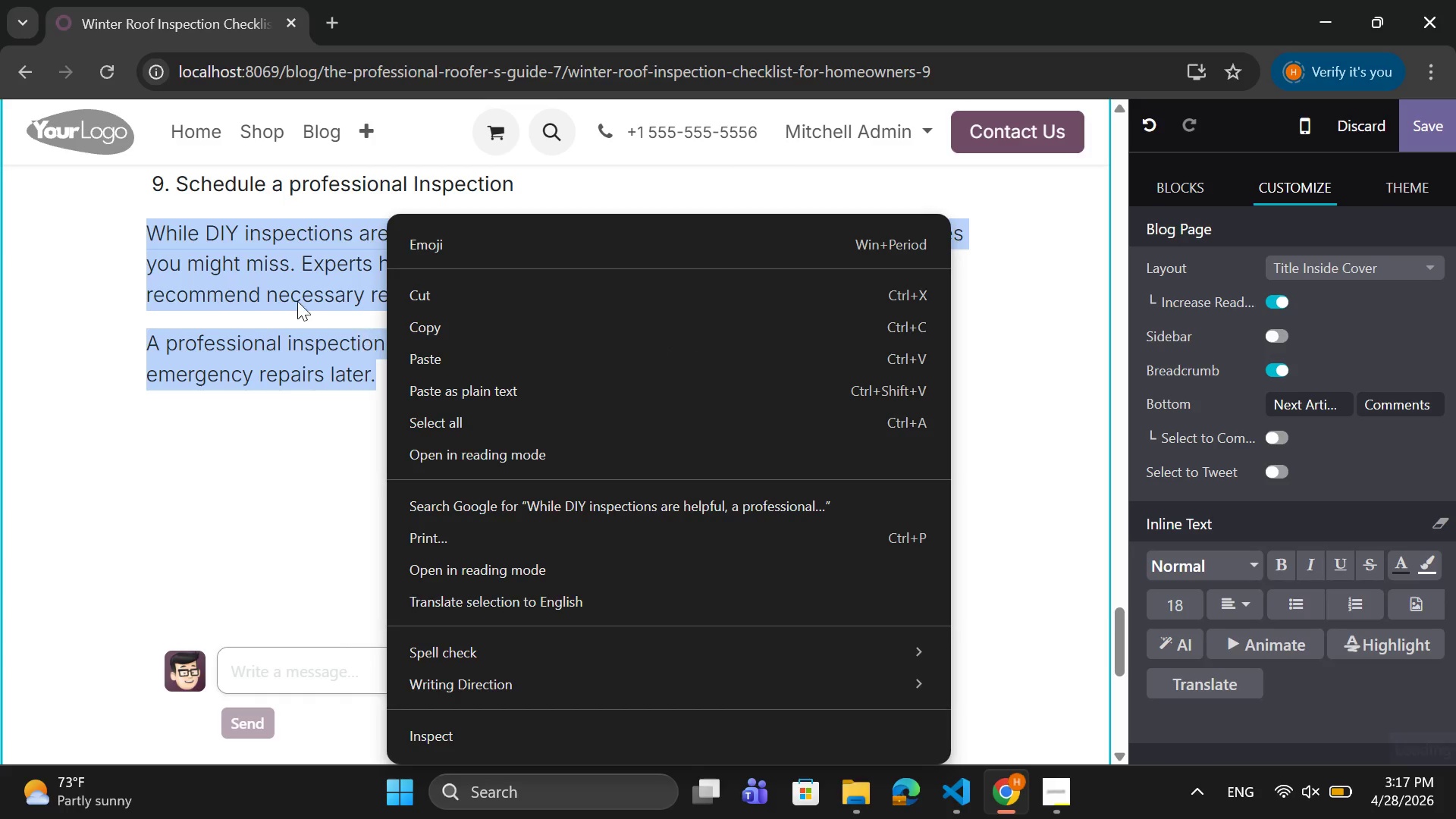 
left_click([313, 262])
 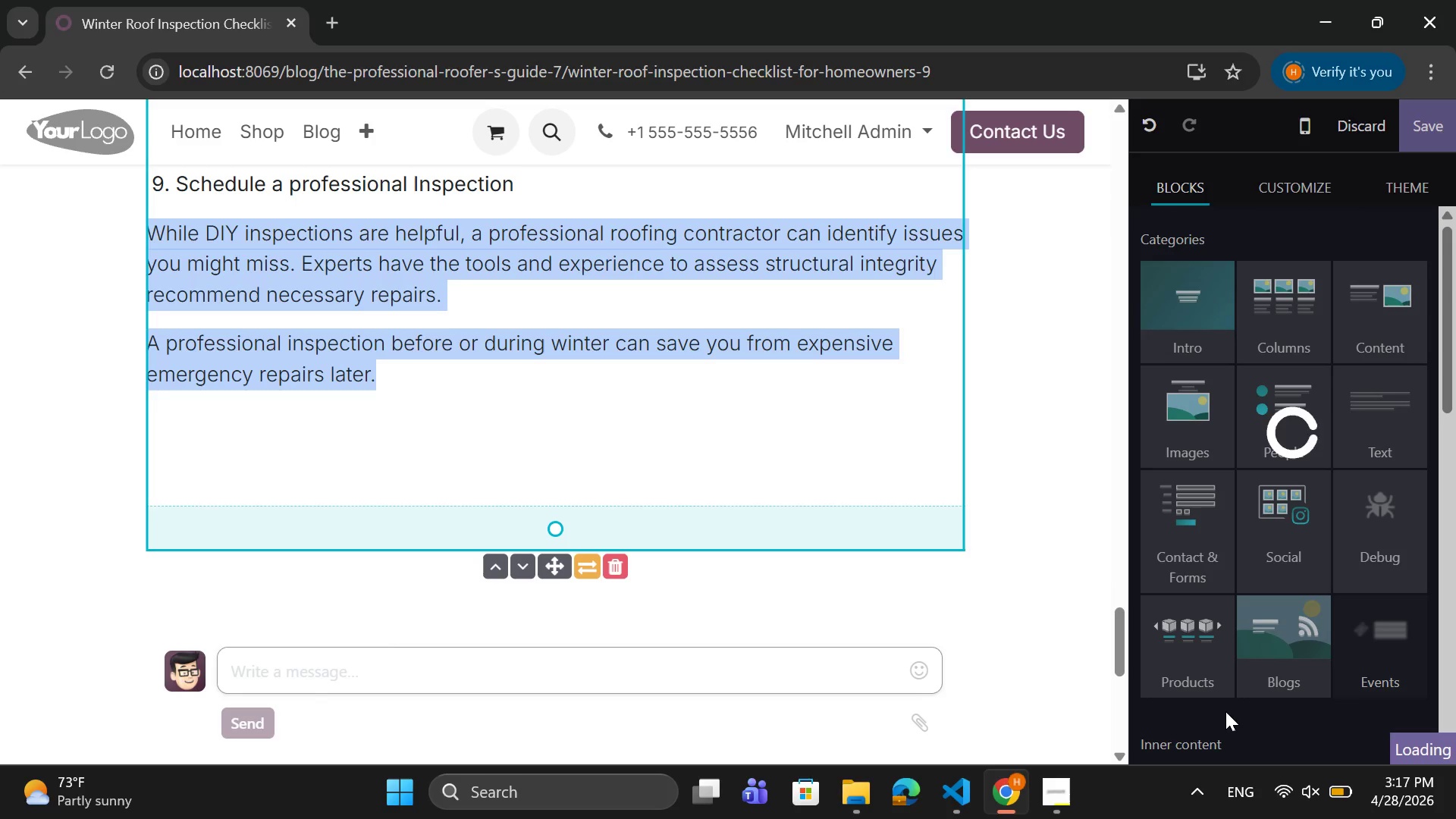 
scroll: coordinate [1216, 711], scroll_direction: down, amount: 2.0
 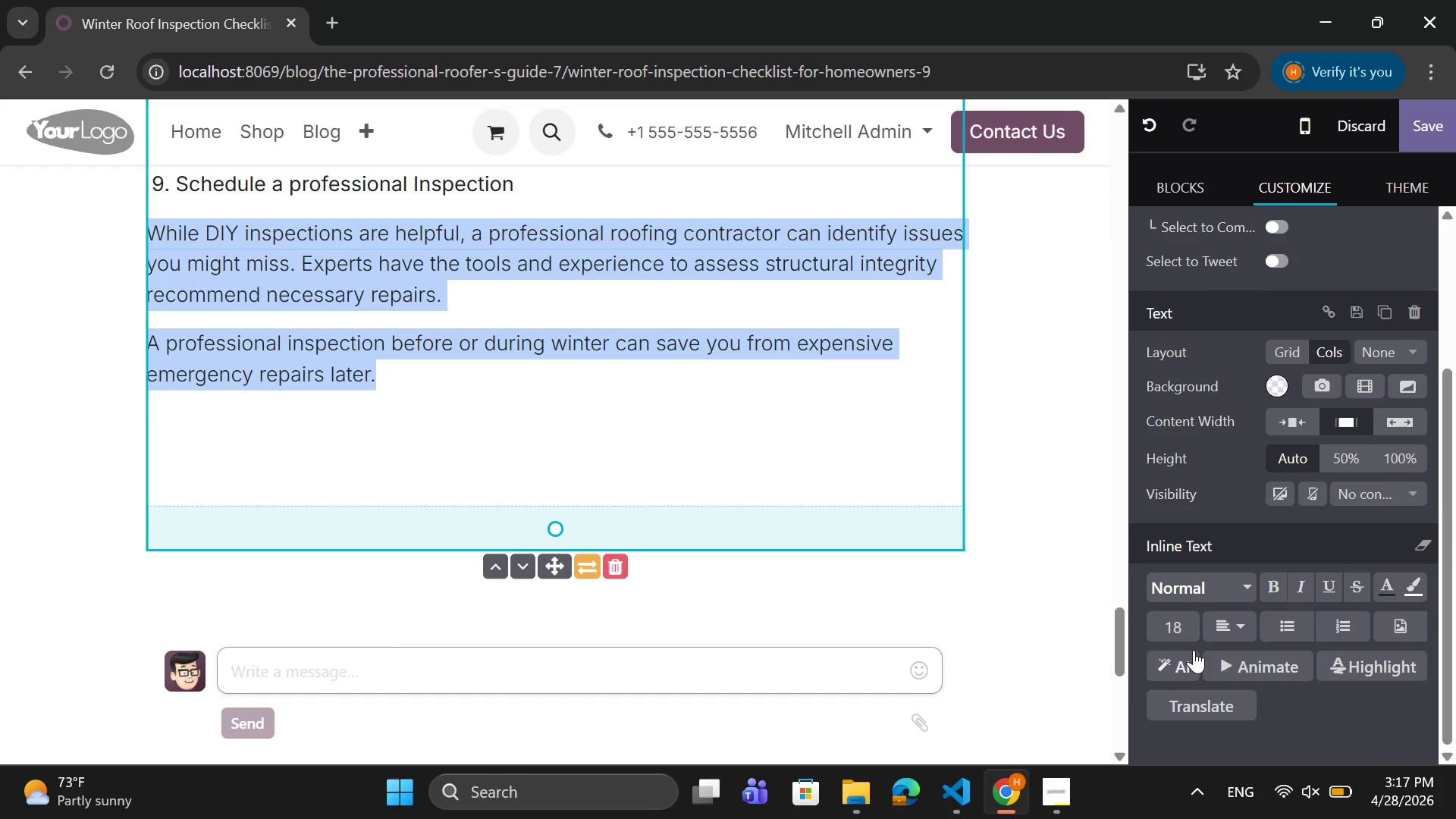 
left_click([1184, 632])
 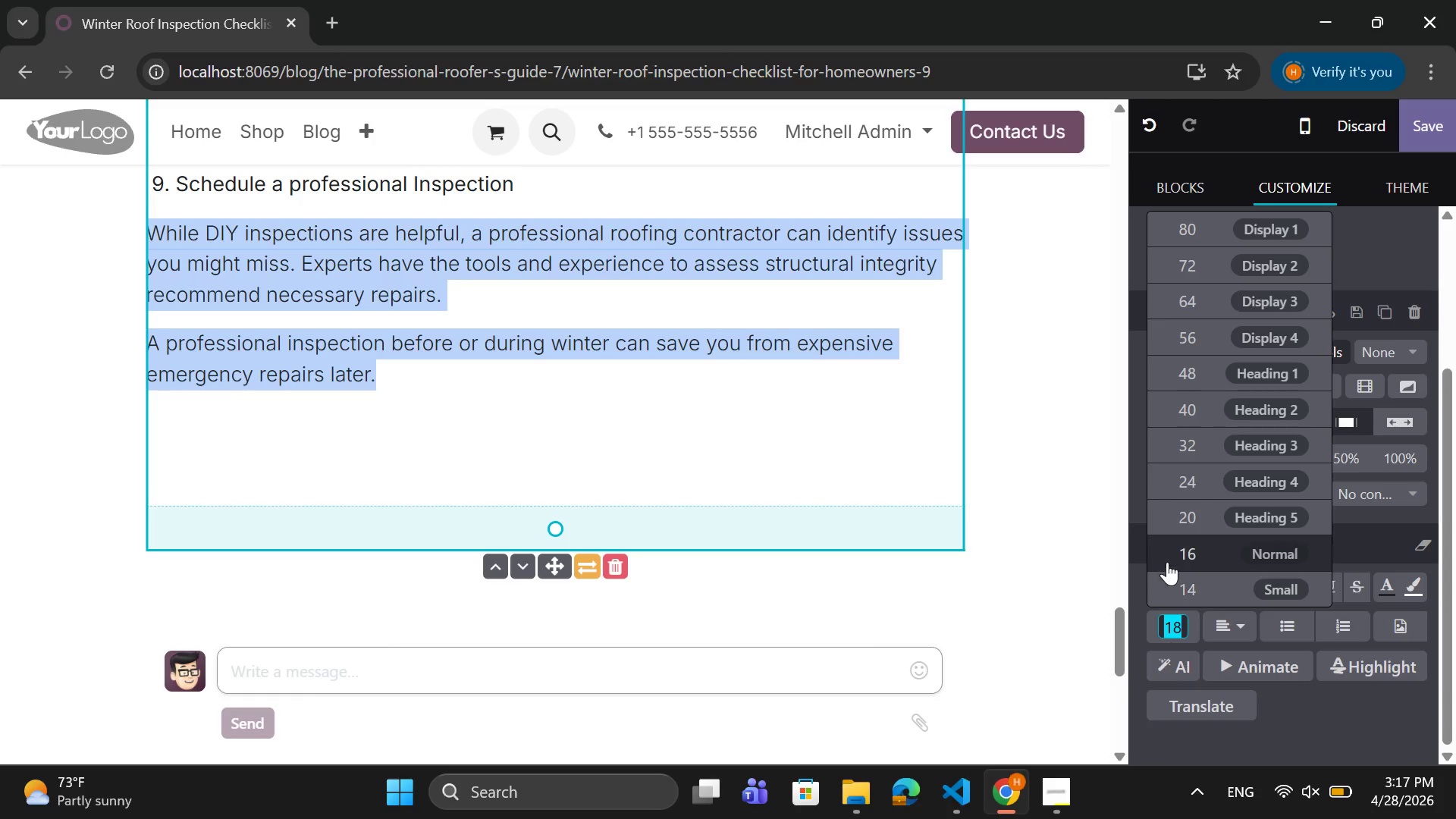 
left_click([1174, 553])
 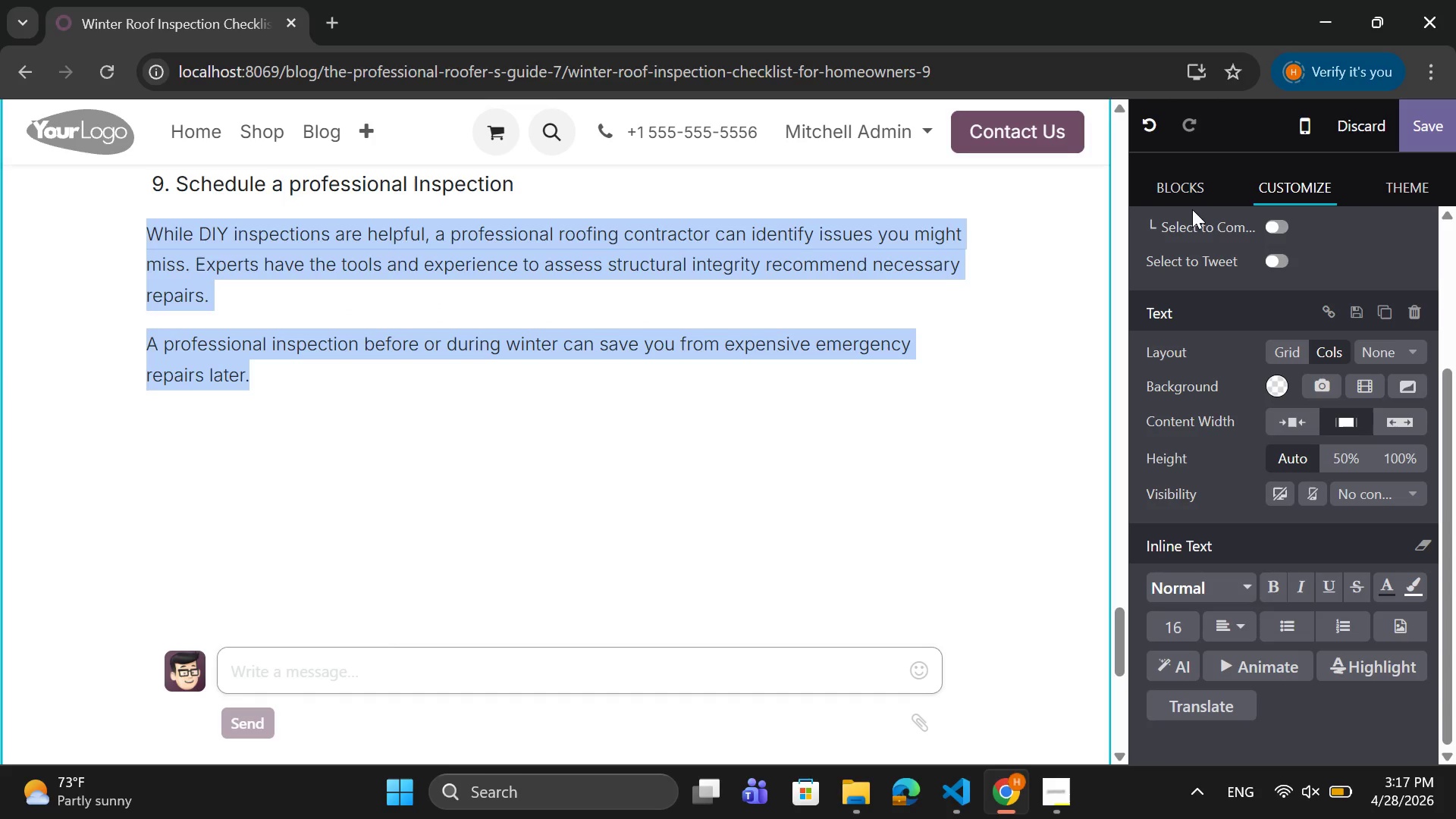 
left_click([1187, 187])
 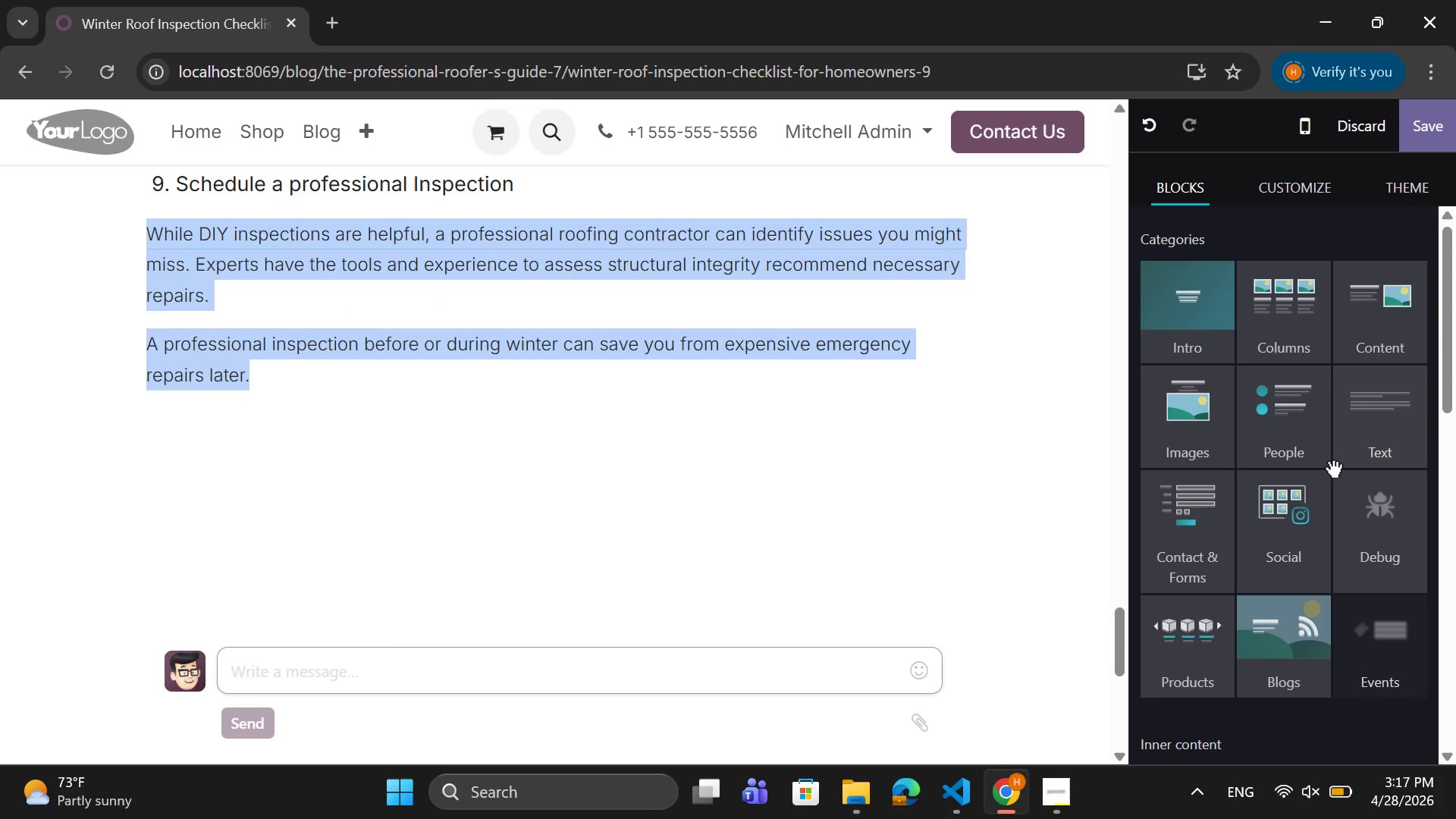 
scroll: coordinate [1332, 465], scroll_direction: up, amount: 1.0
 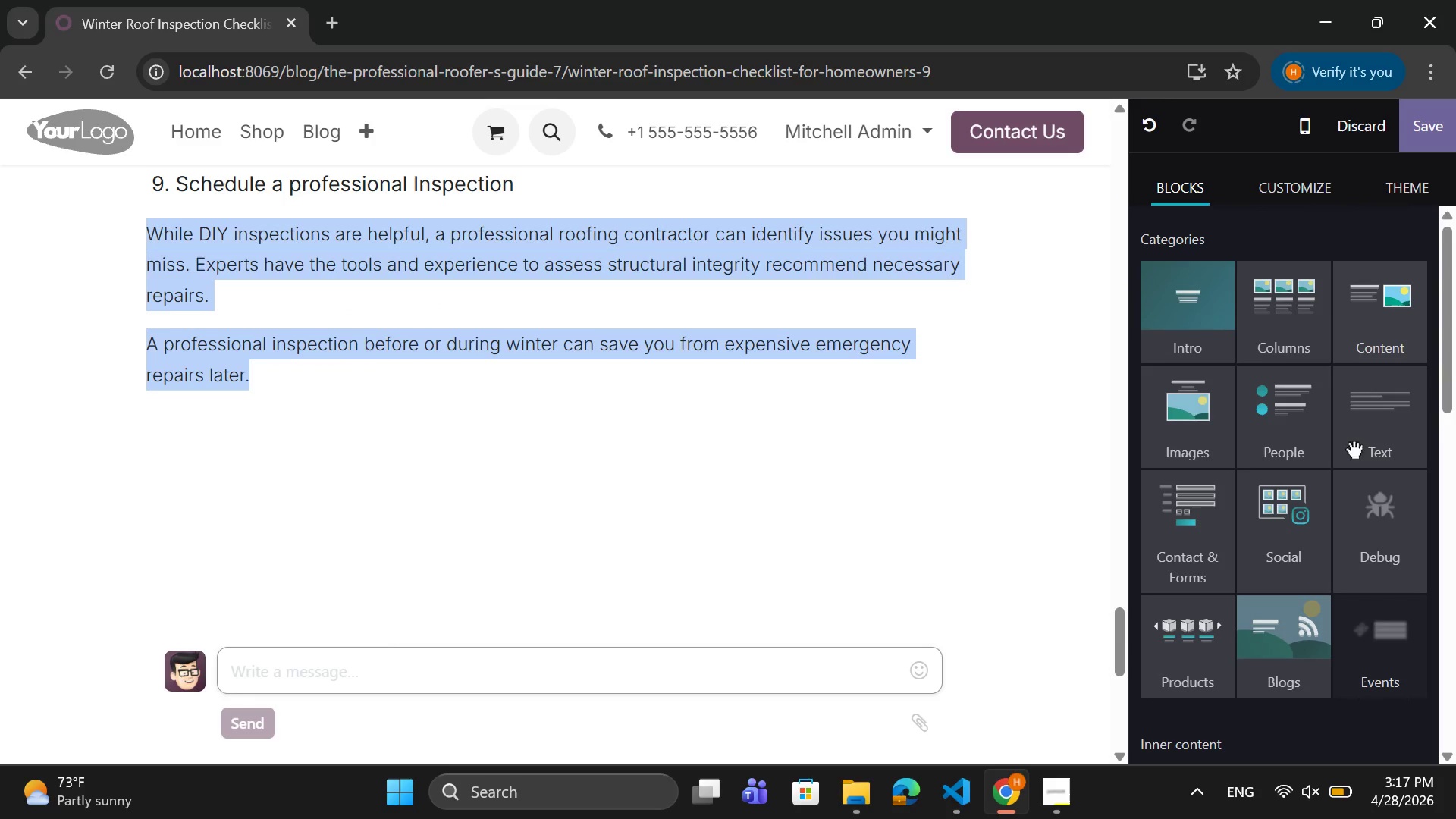 
wait(8.68)
 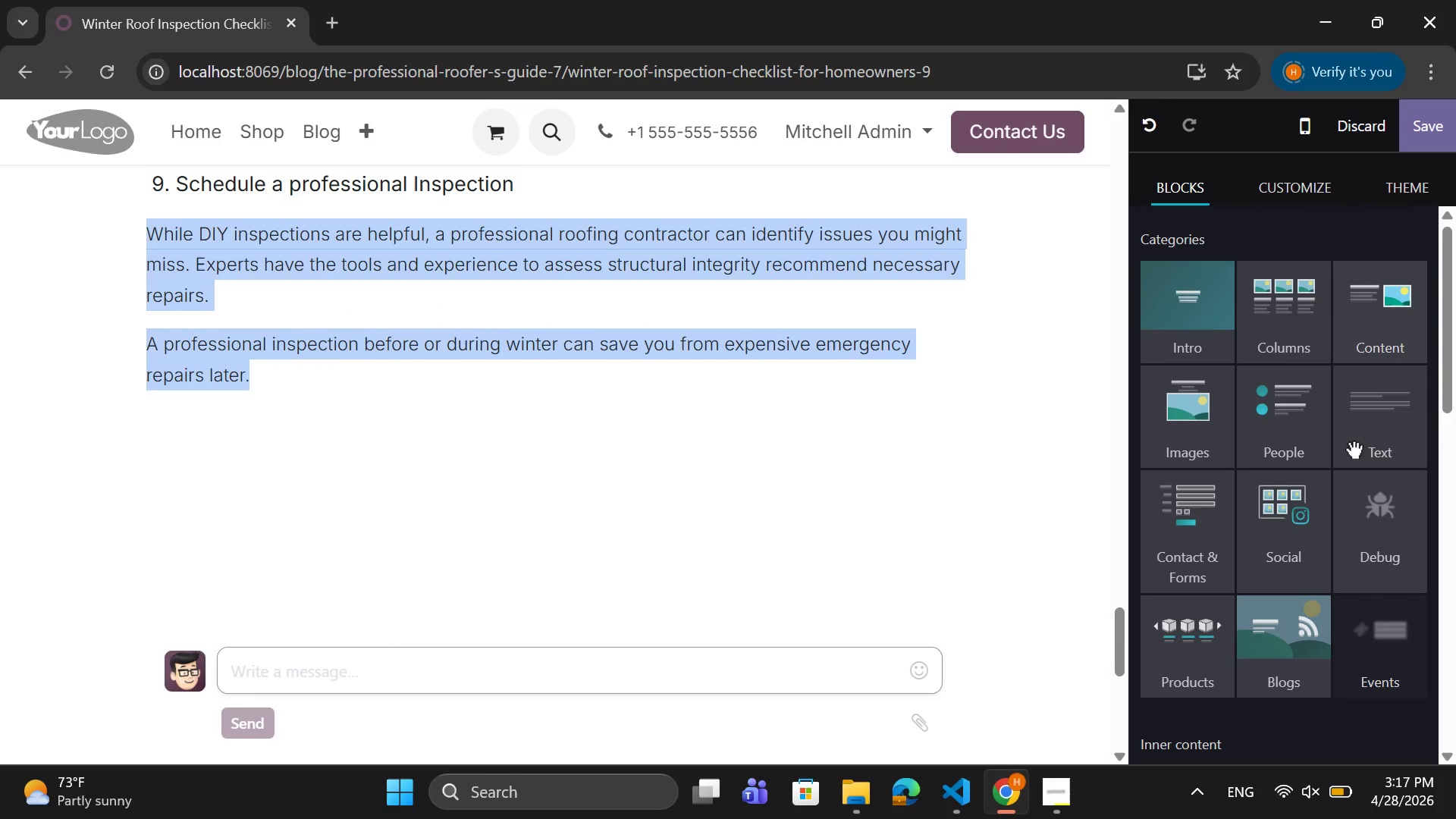 
scroll: coordinate [963, 598], scroll_direction: down, amount: 1.0
 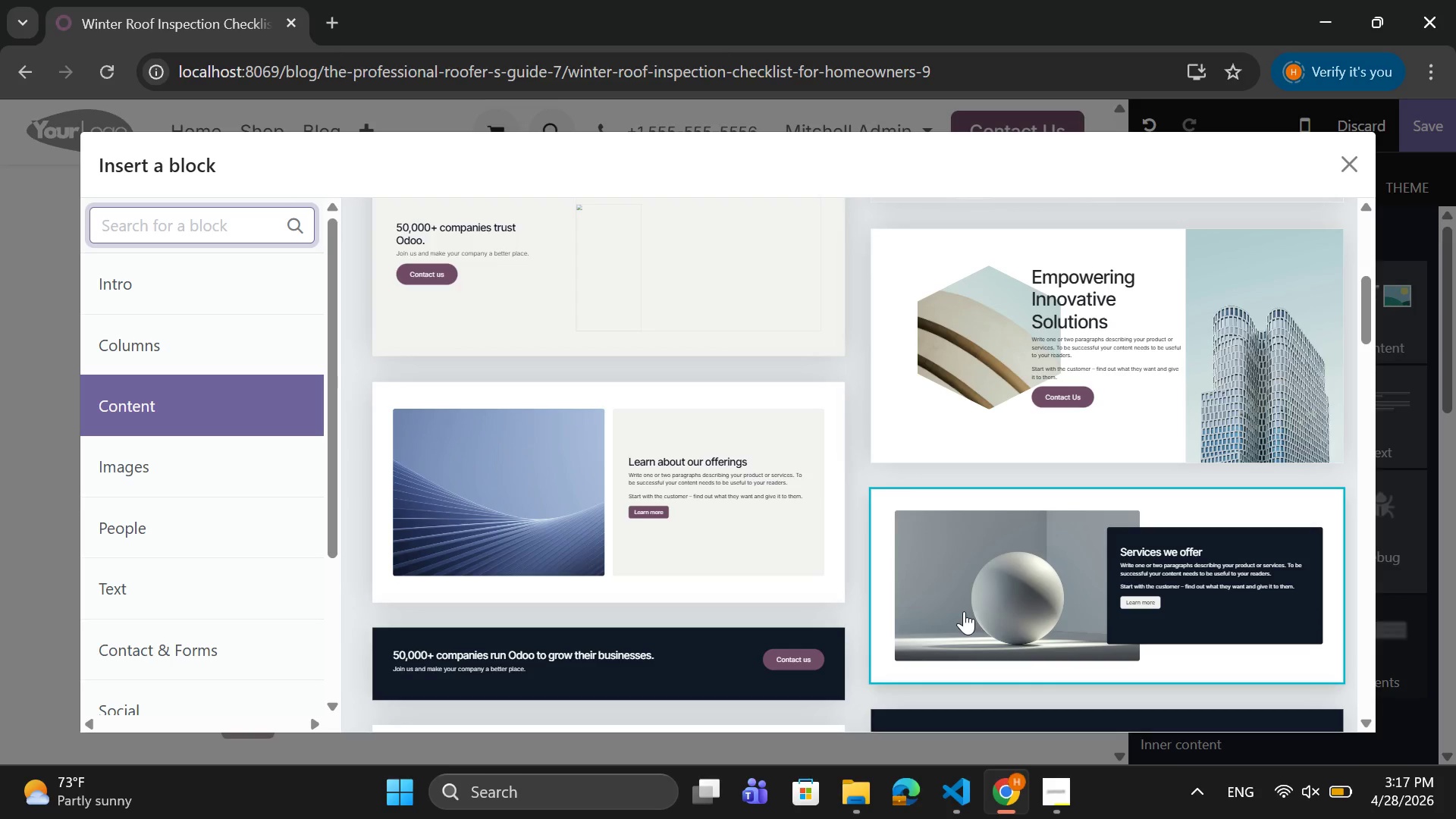 
wait(15.91)
 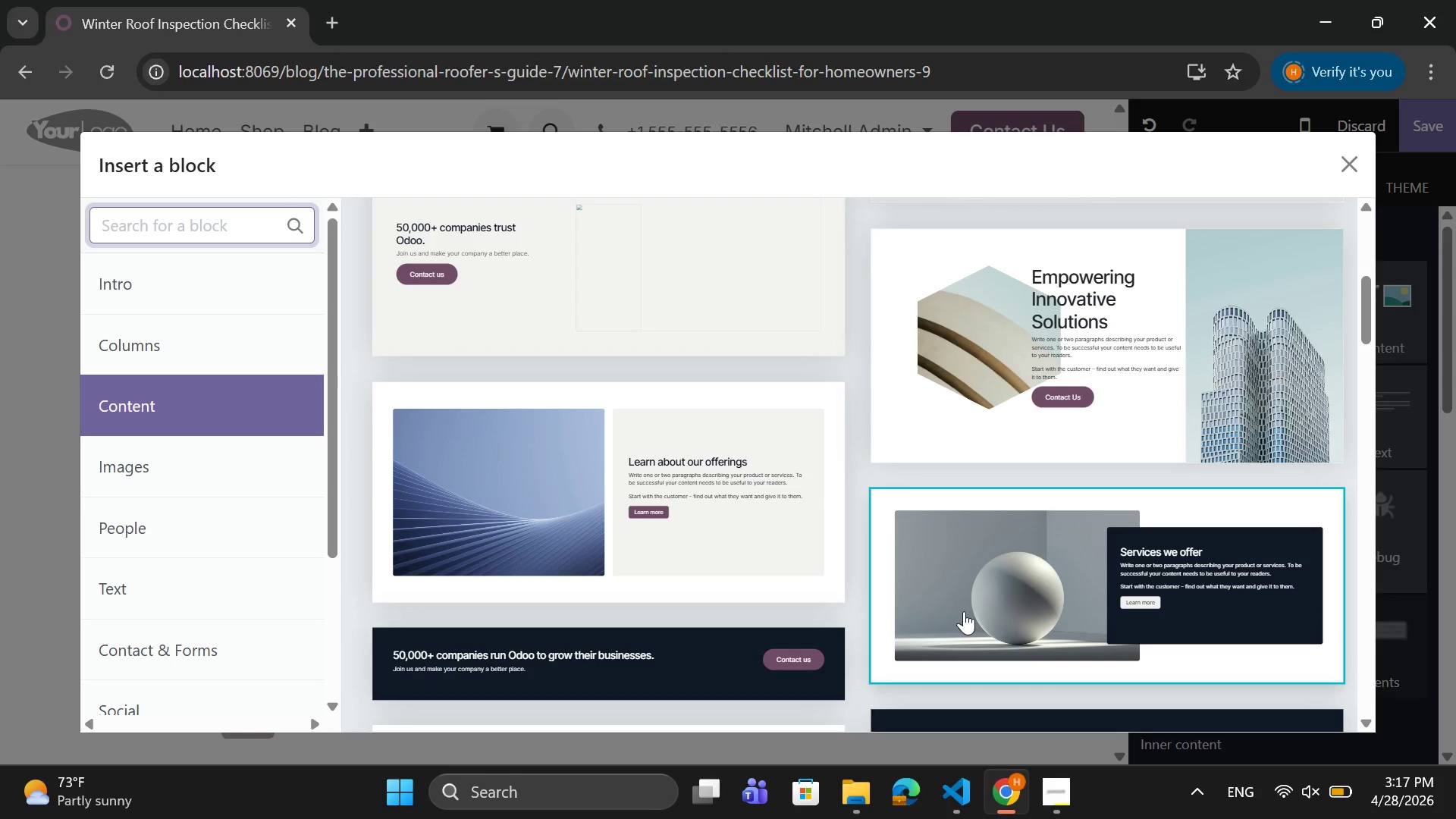 
scroll: coordinate [1025, 573], scroll_direction: down, amount: 2.0
 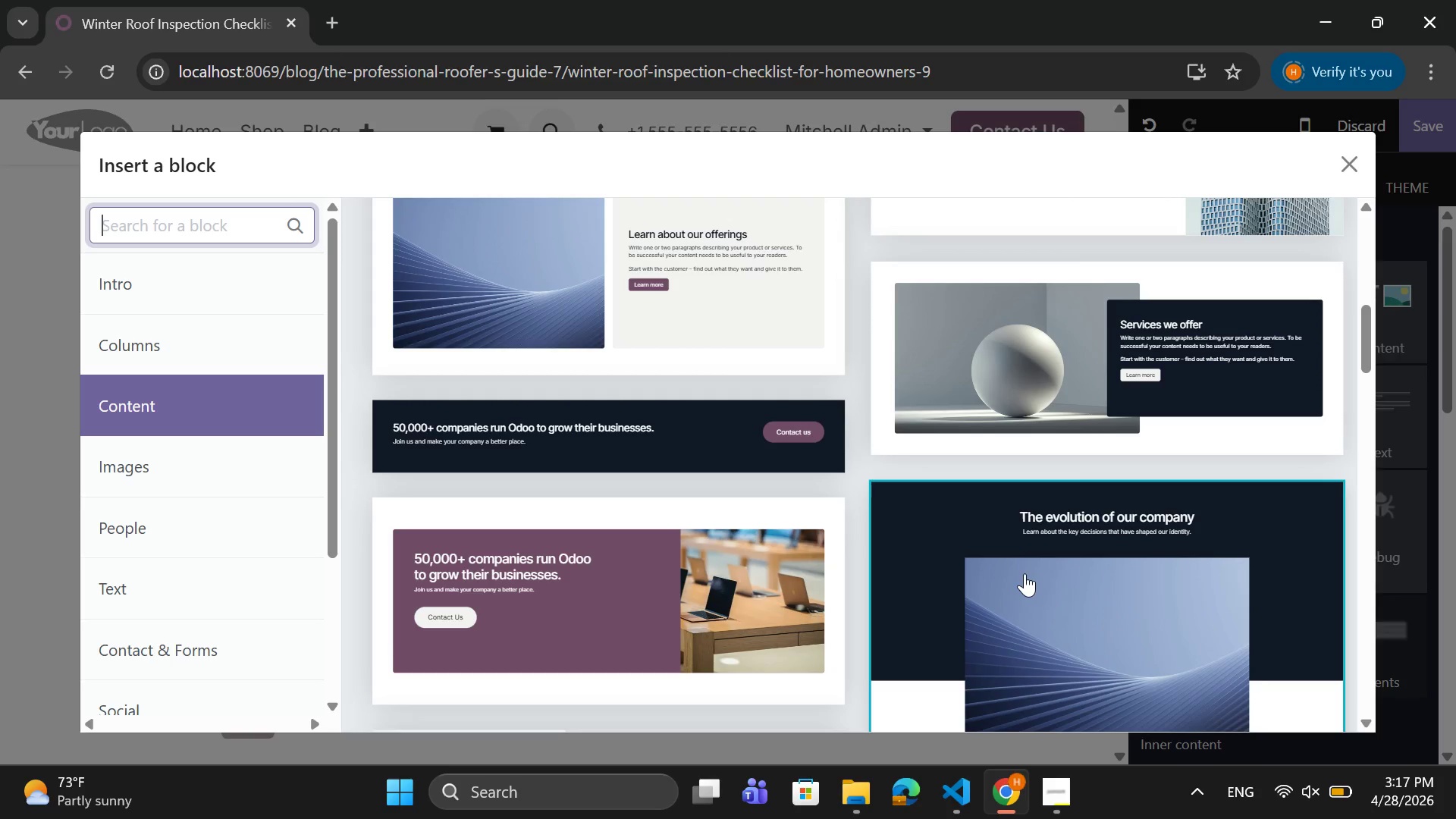 
wait(7.37)
 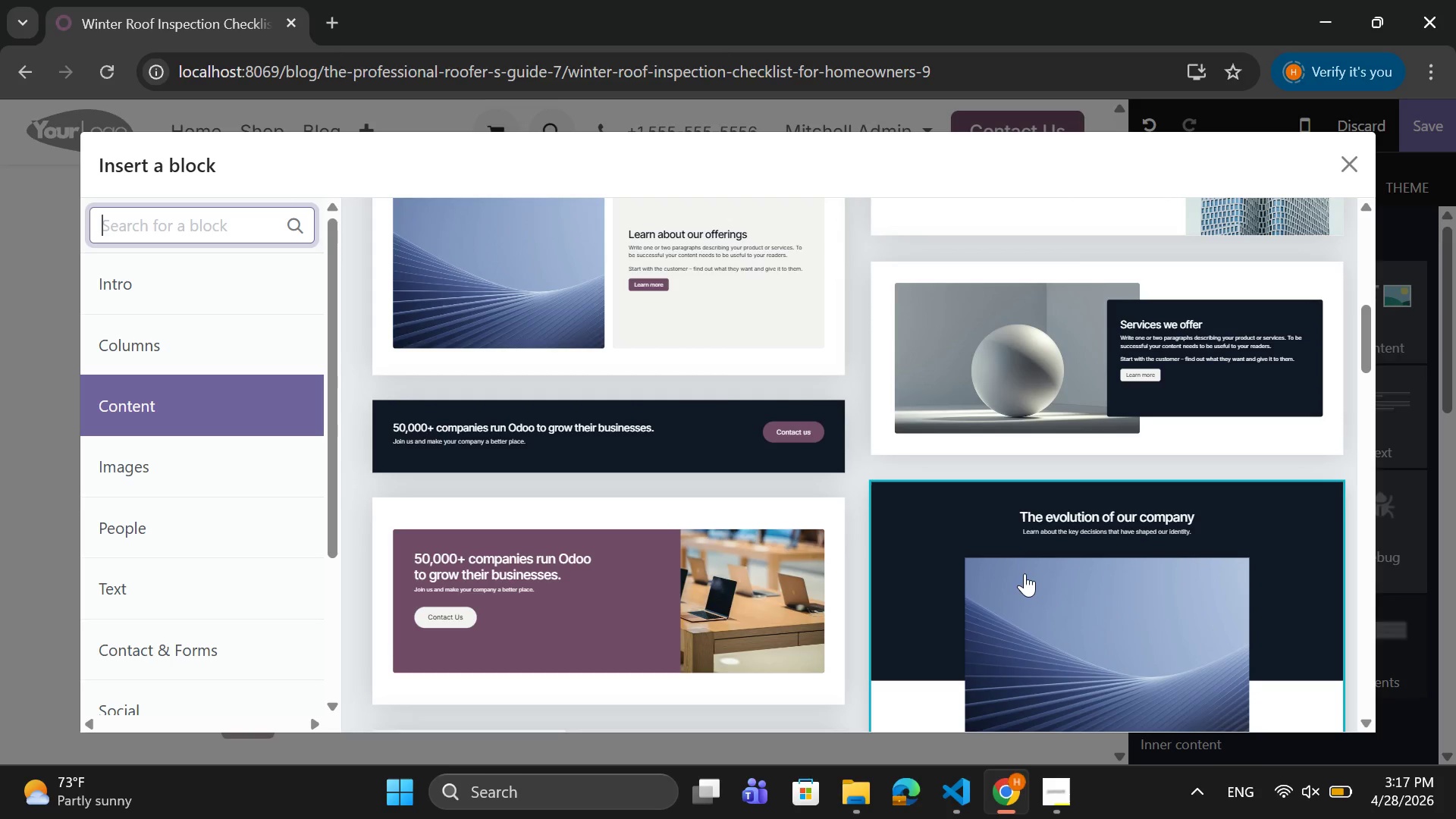 
scroll: coordinate [1132, 453], scroll_direction: down, amount: 5.0
 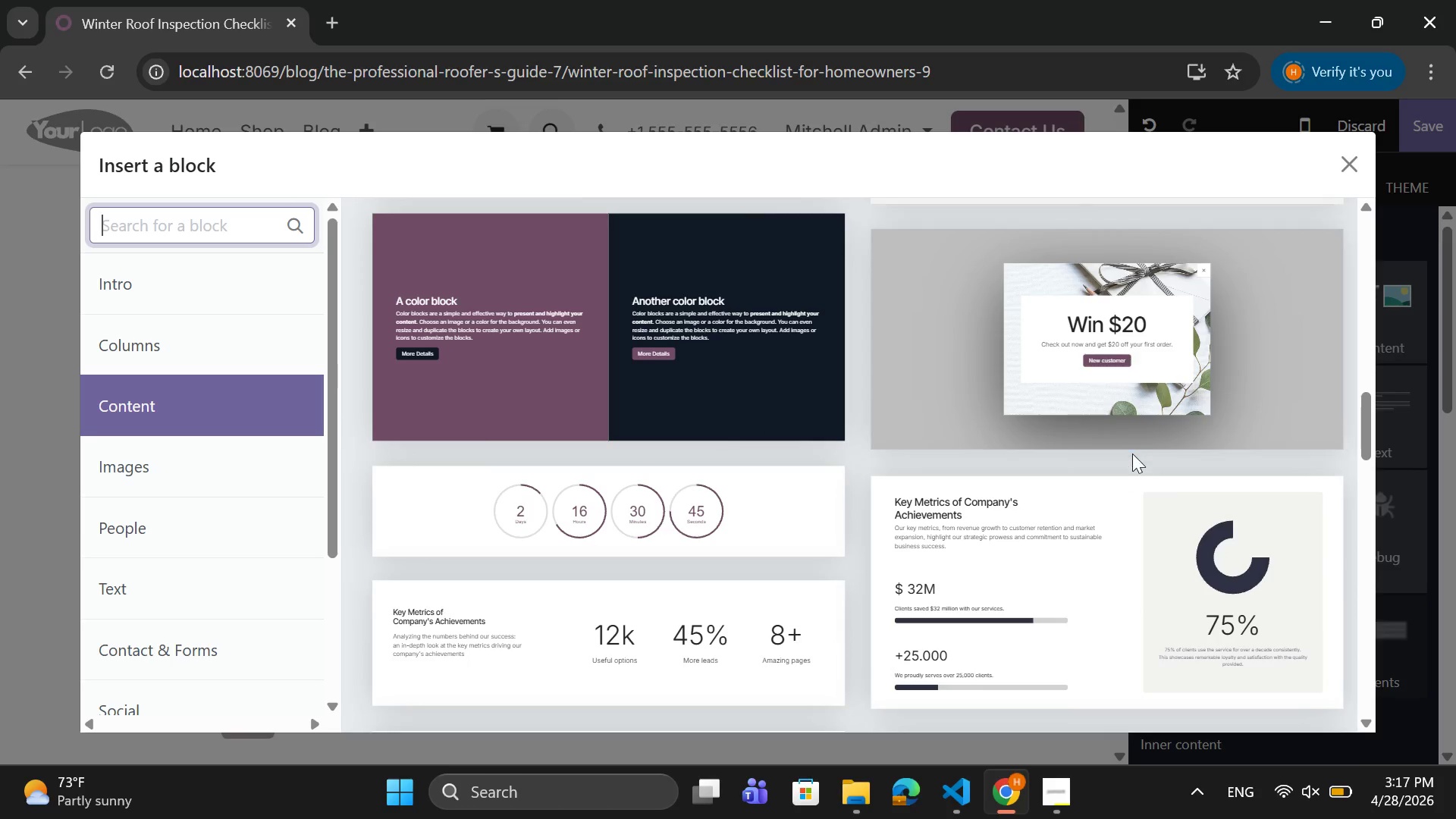 
scroll: coordinate [1132, 453], scroll_direction: up, amount: 6.0
 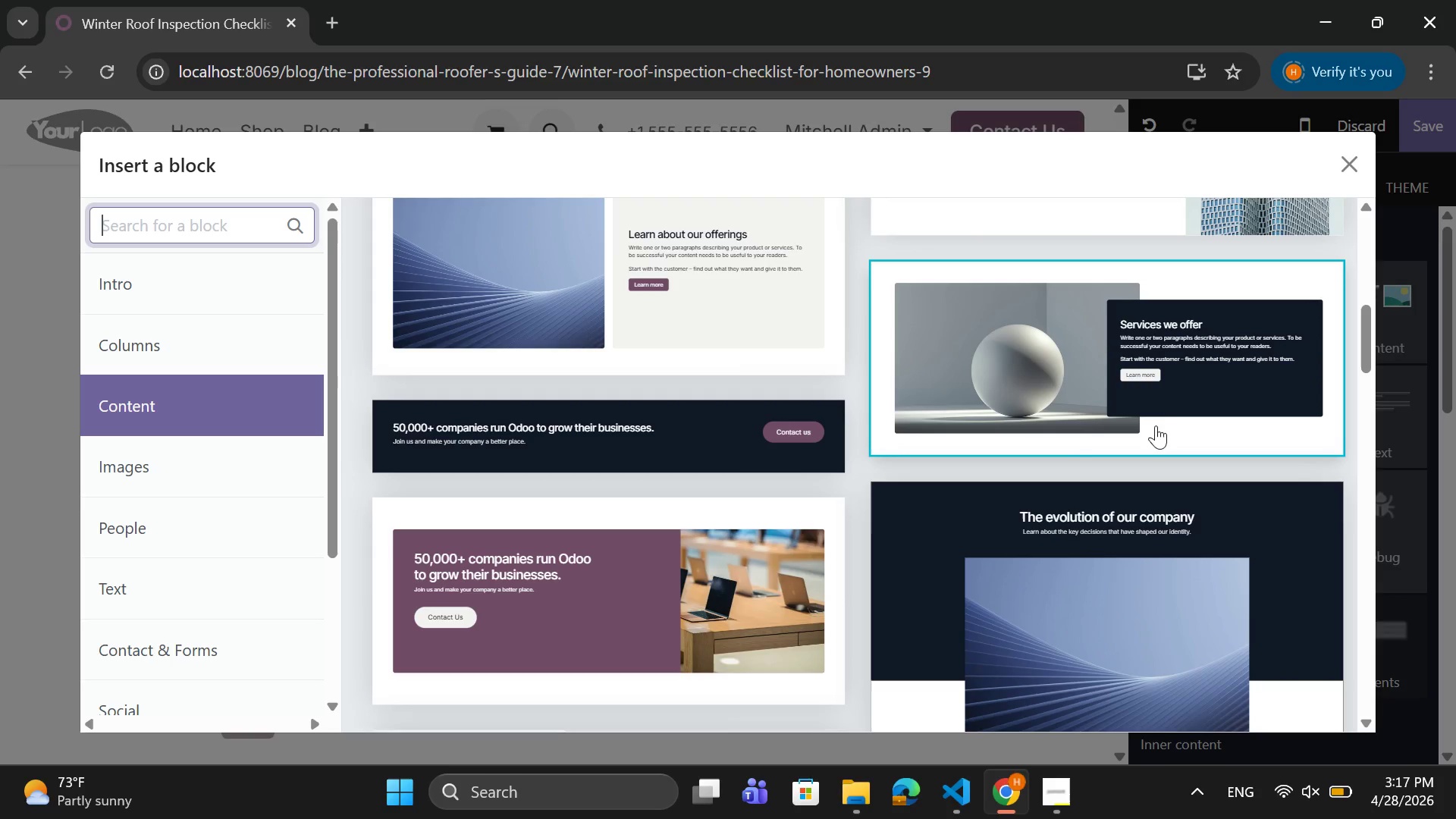 
left_click([1166, 397])
 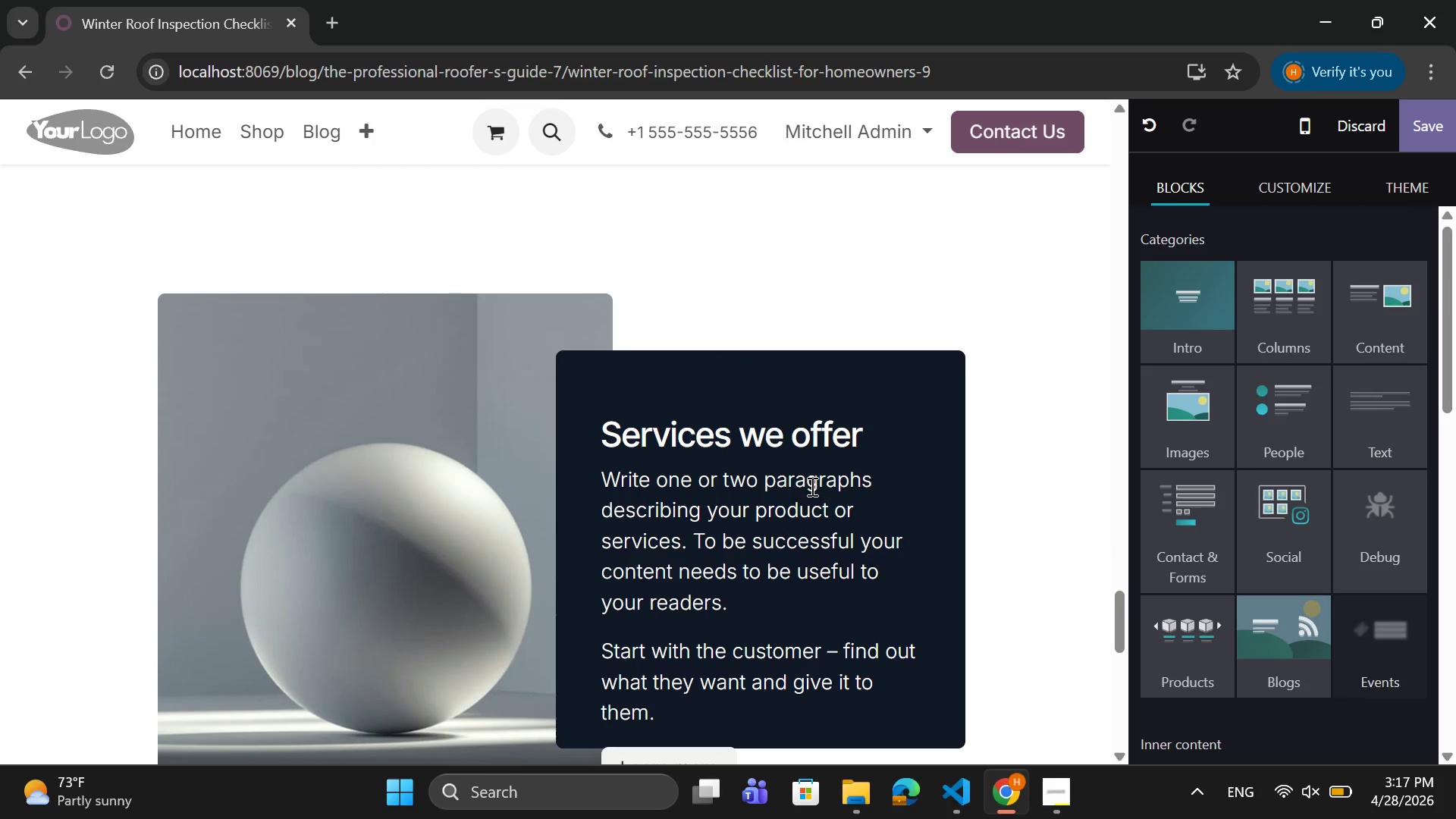 
scroll: coordinate [893, 489], scroll_direction: down, amount: 1.0
 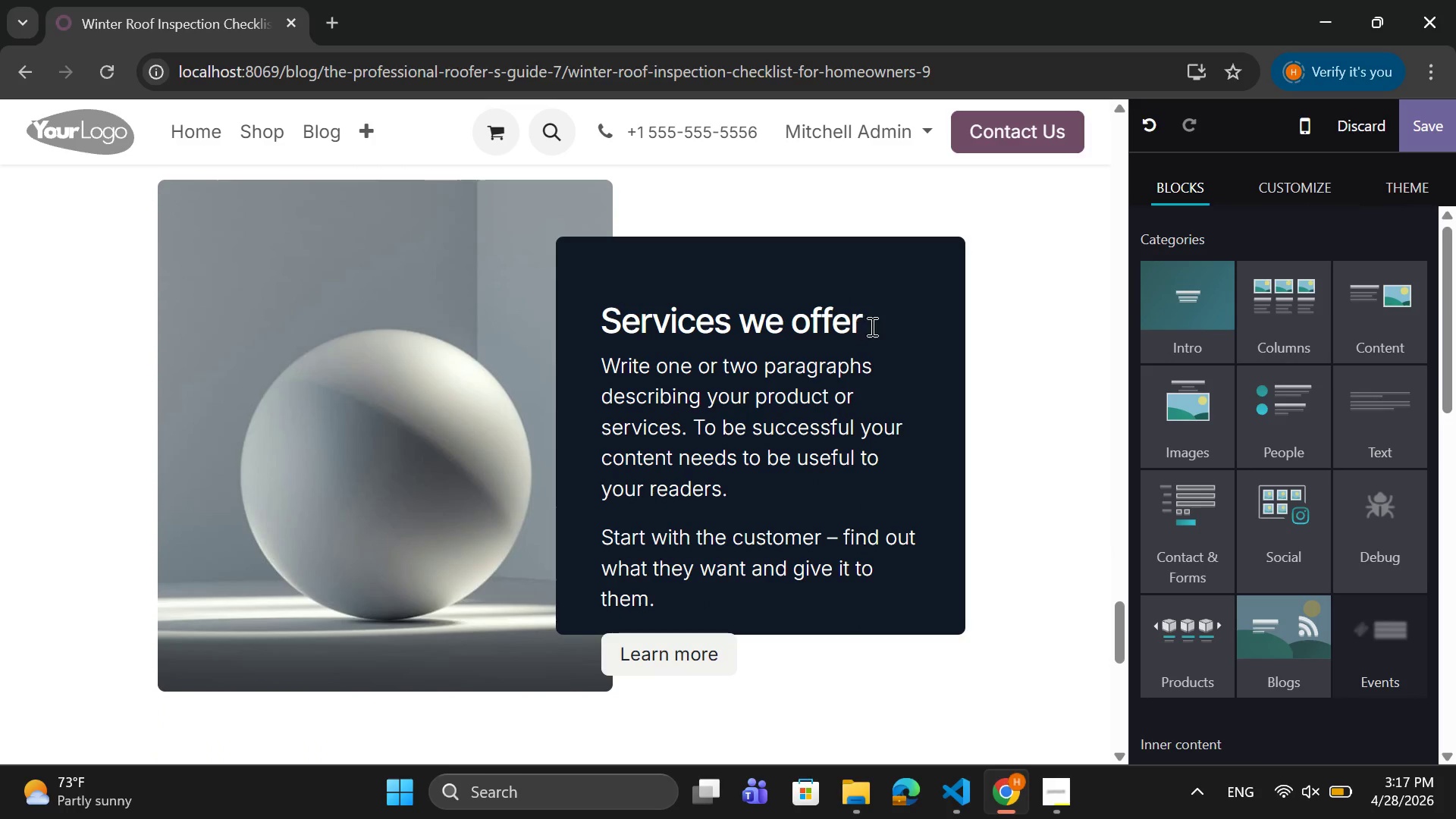 
left_click_drag(start_coordinate=[885, 321], to_coordinate=[610, 336])
 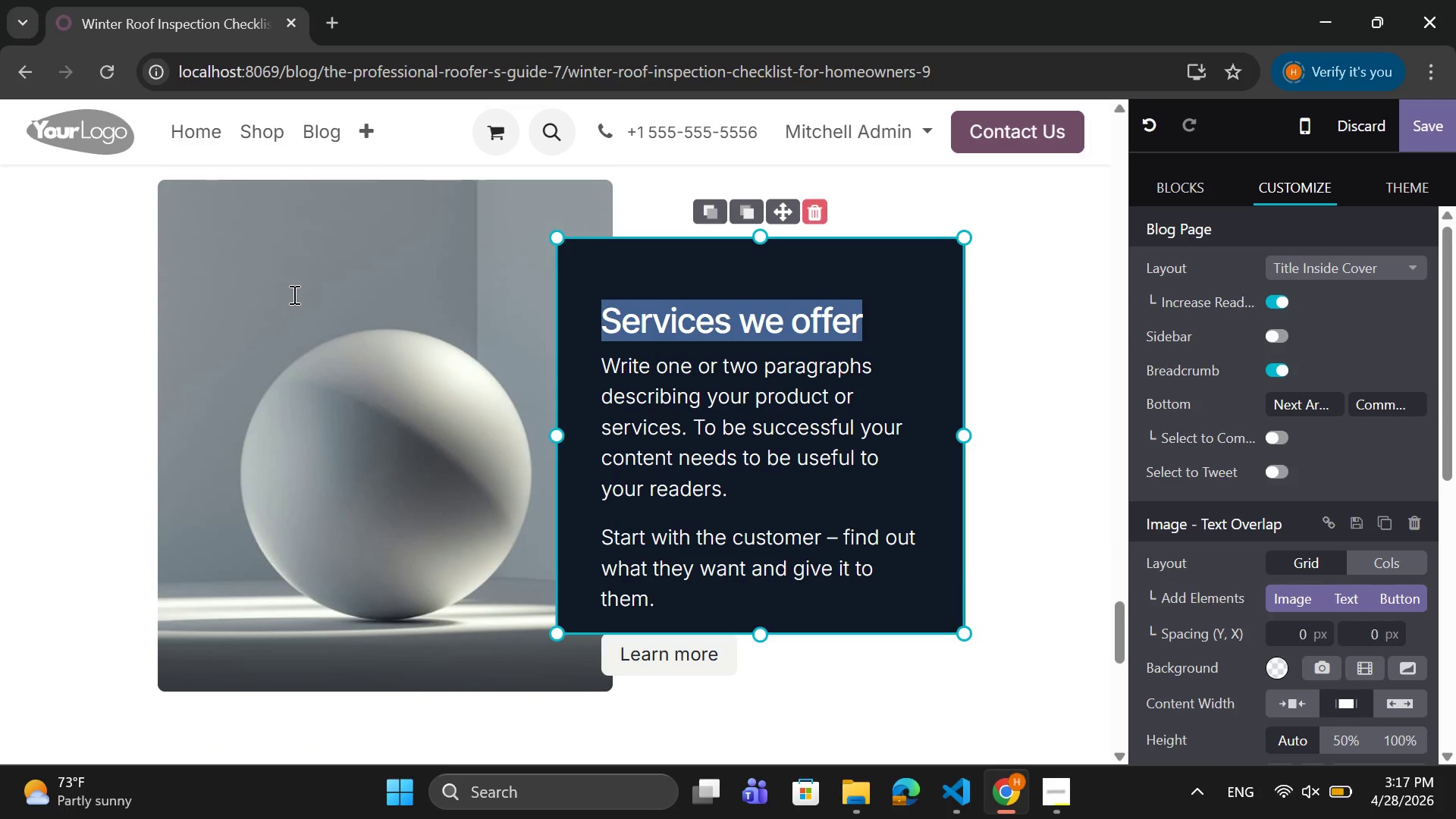 
type(Conclusion)
 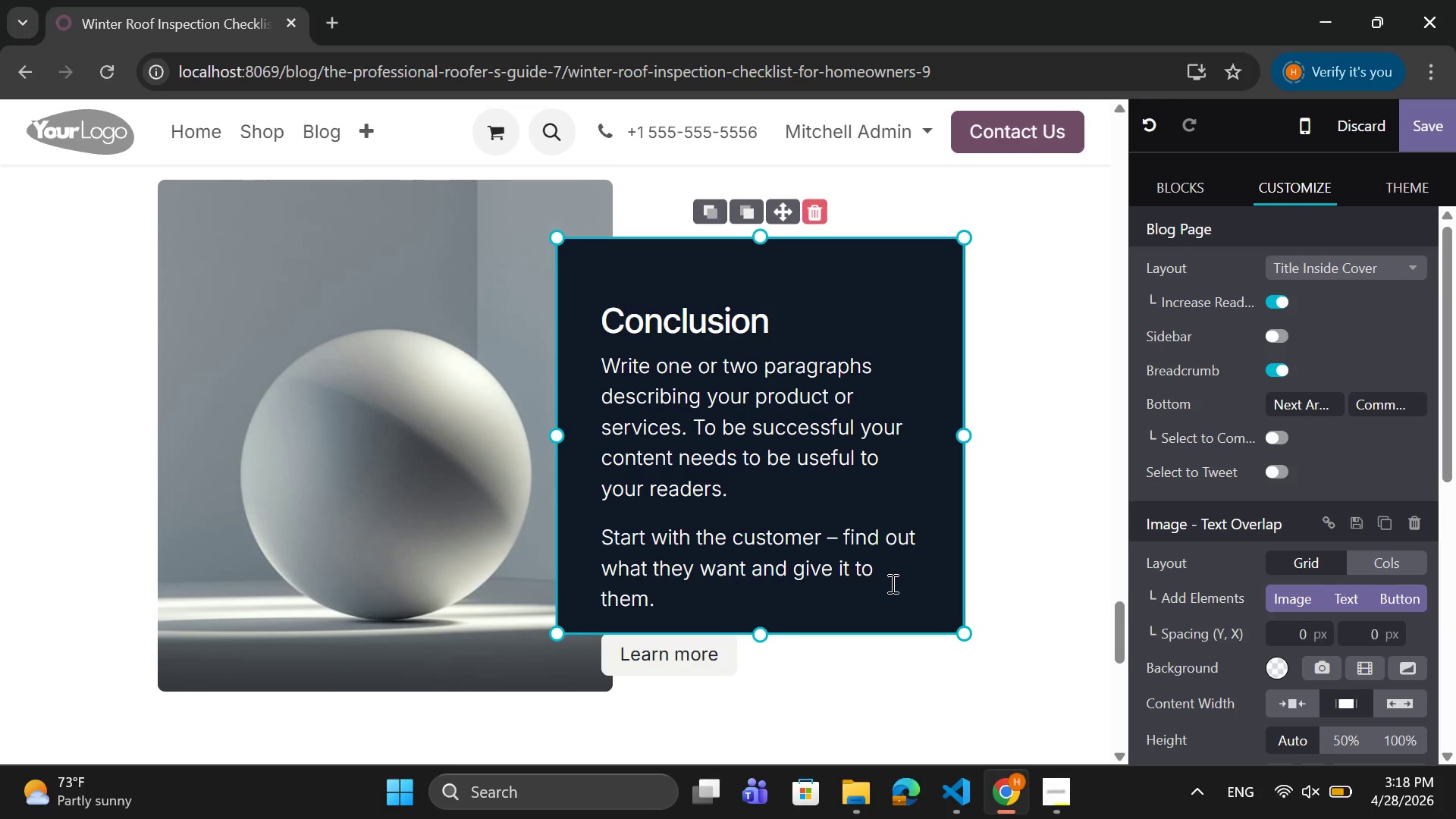 
left_click_drag(start_coordinate=[892, 575], to_coordinate=[601, 363])
 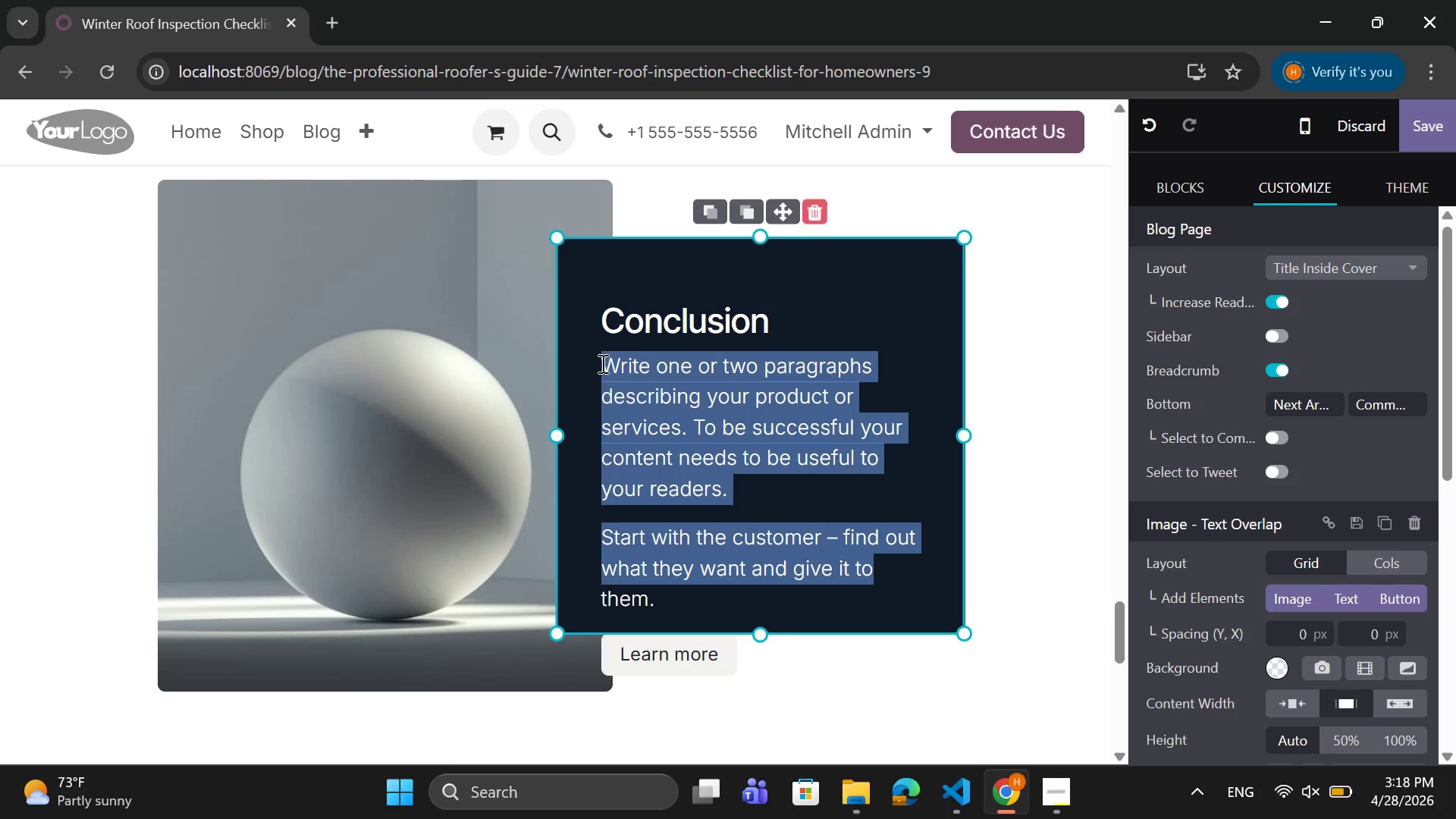 
key(CapsLock)
 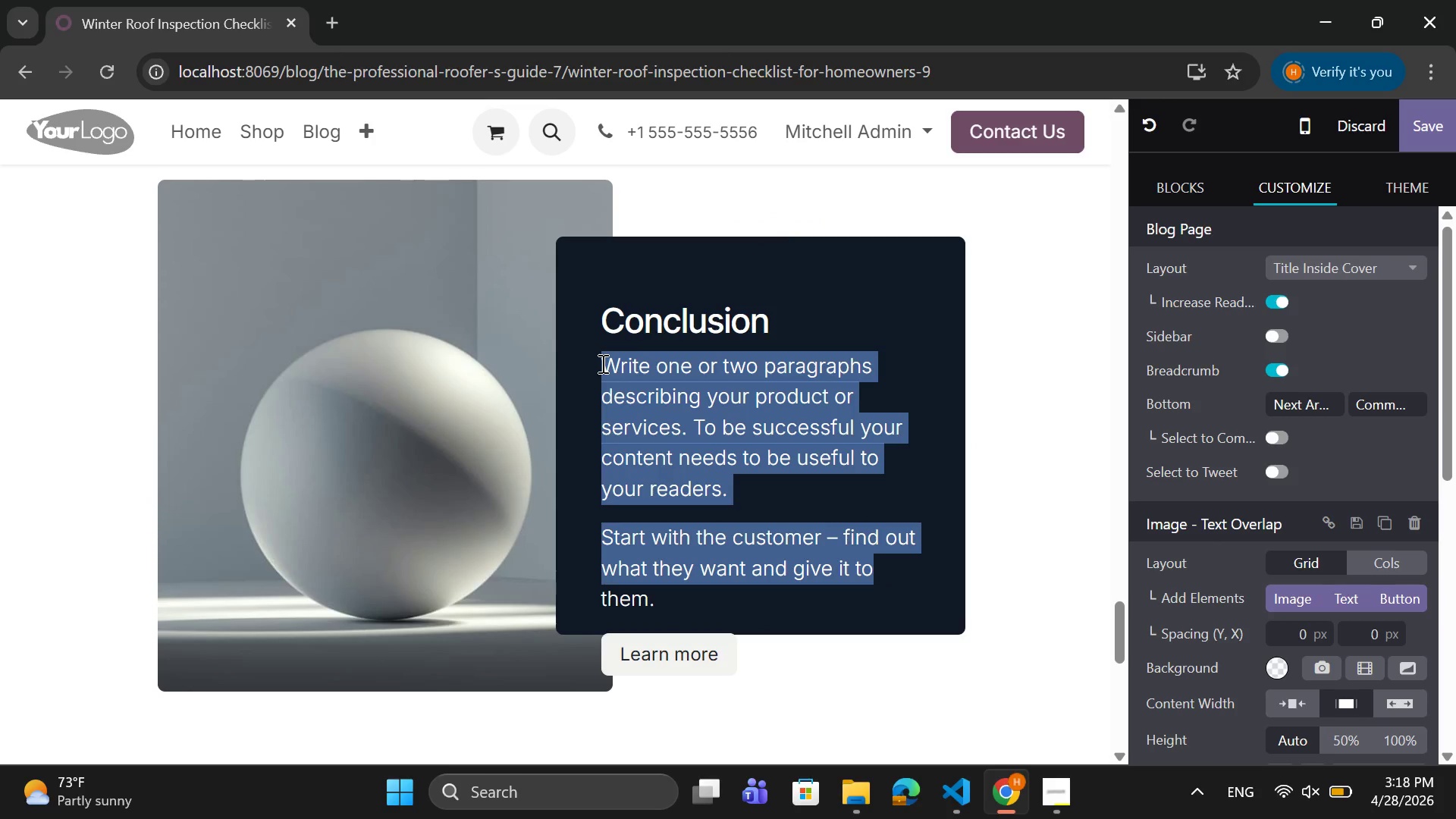 
key(P)
 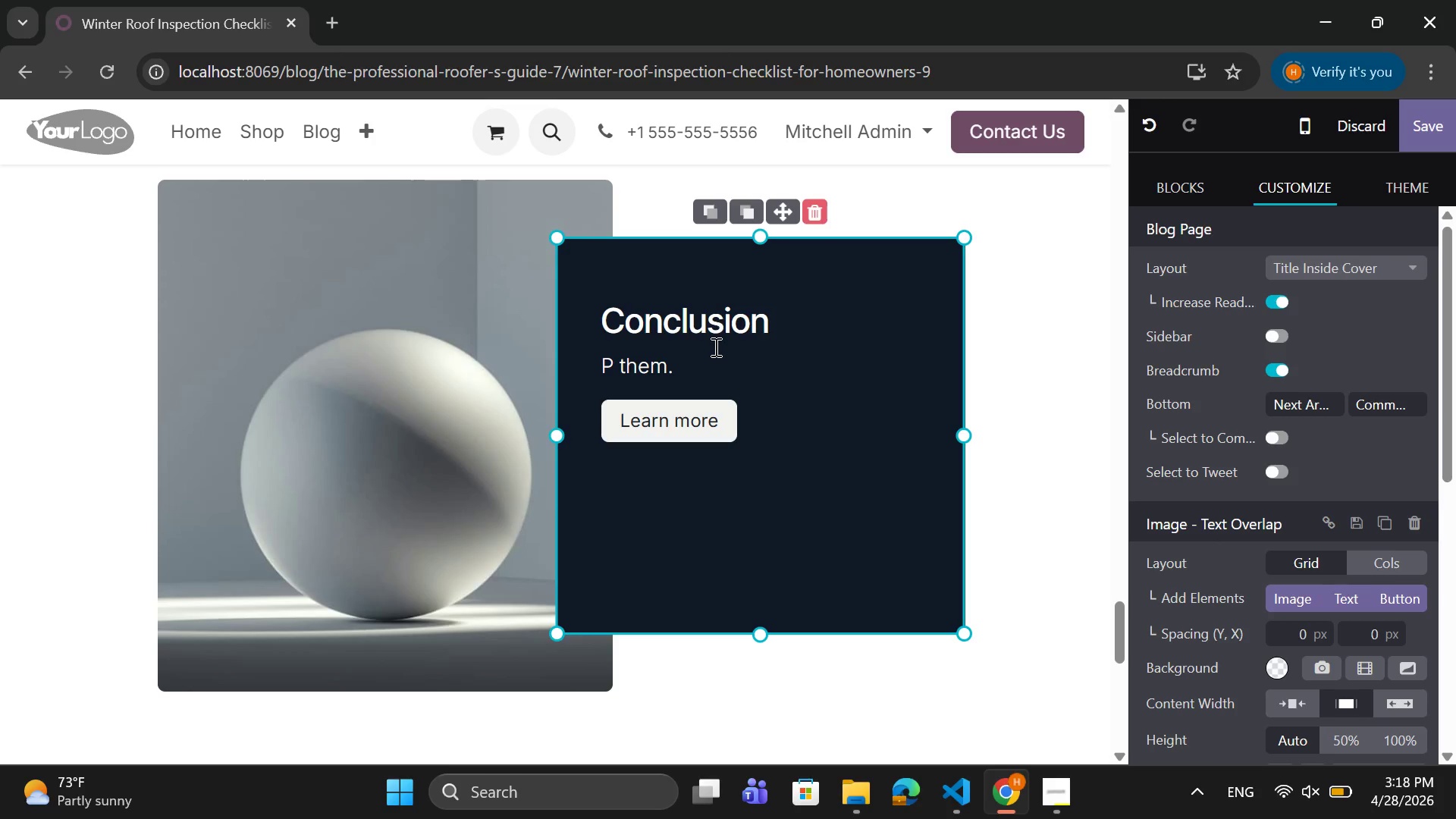 
key(ArrowRight)
 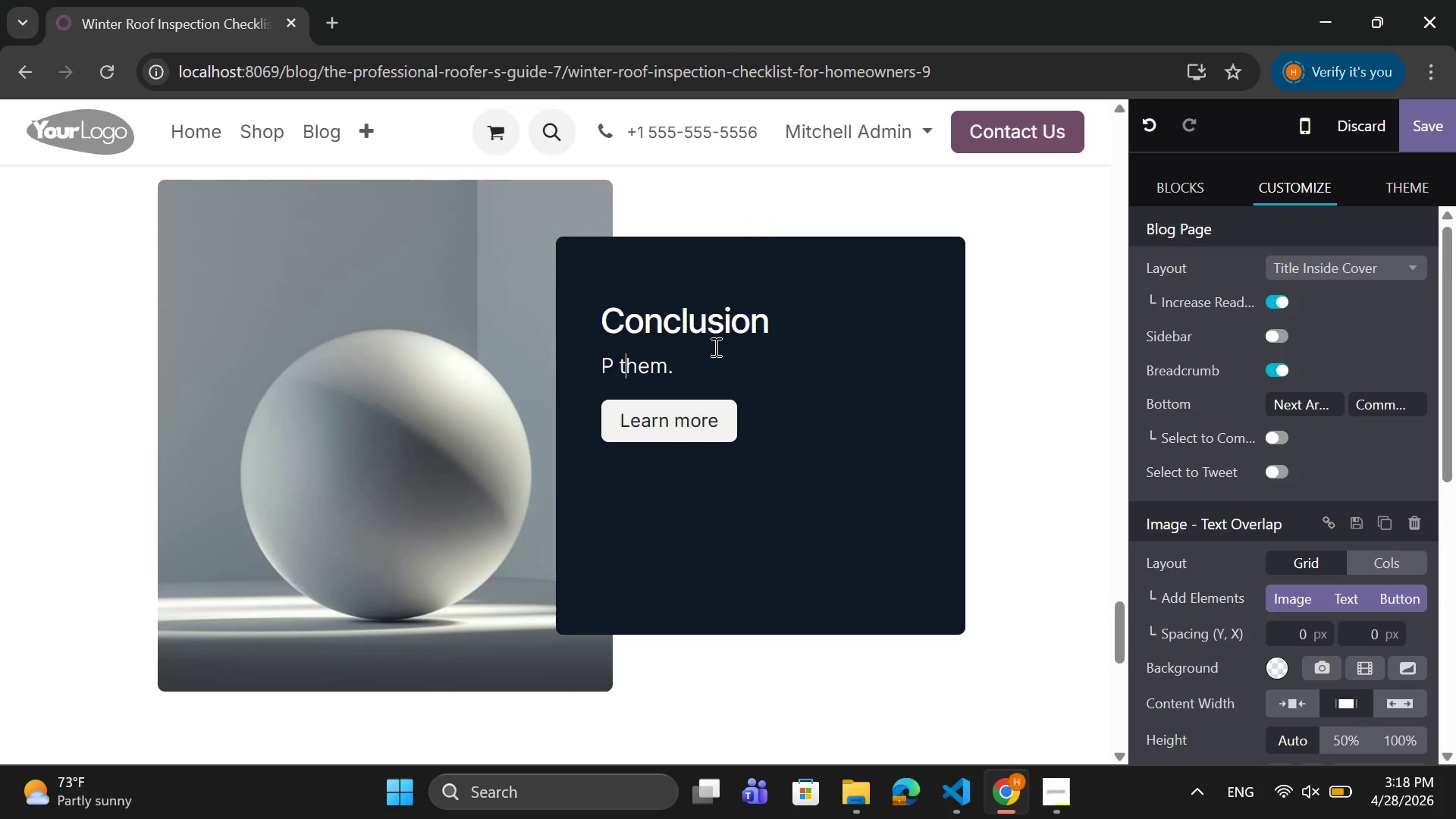 
key(ArrowRight)
 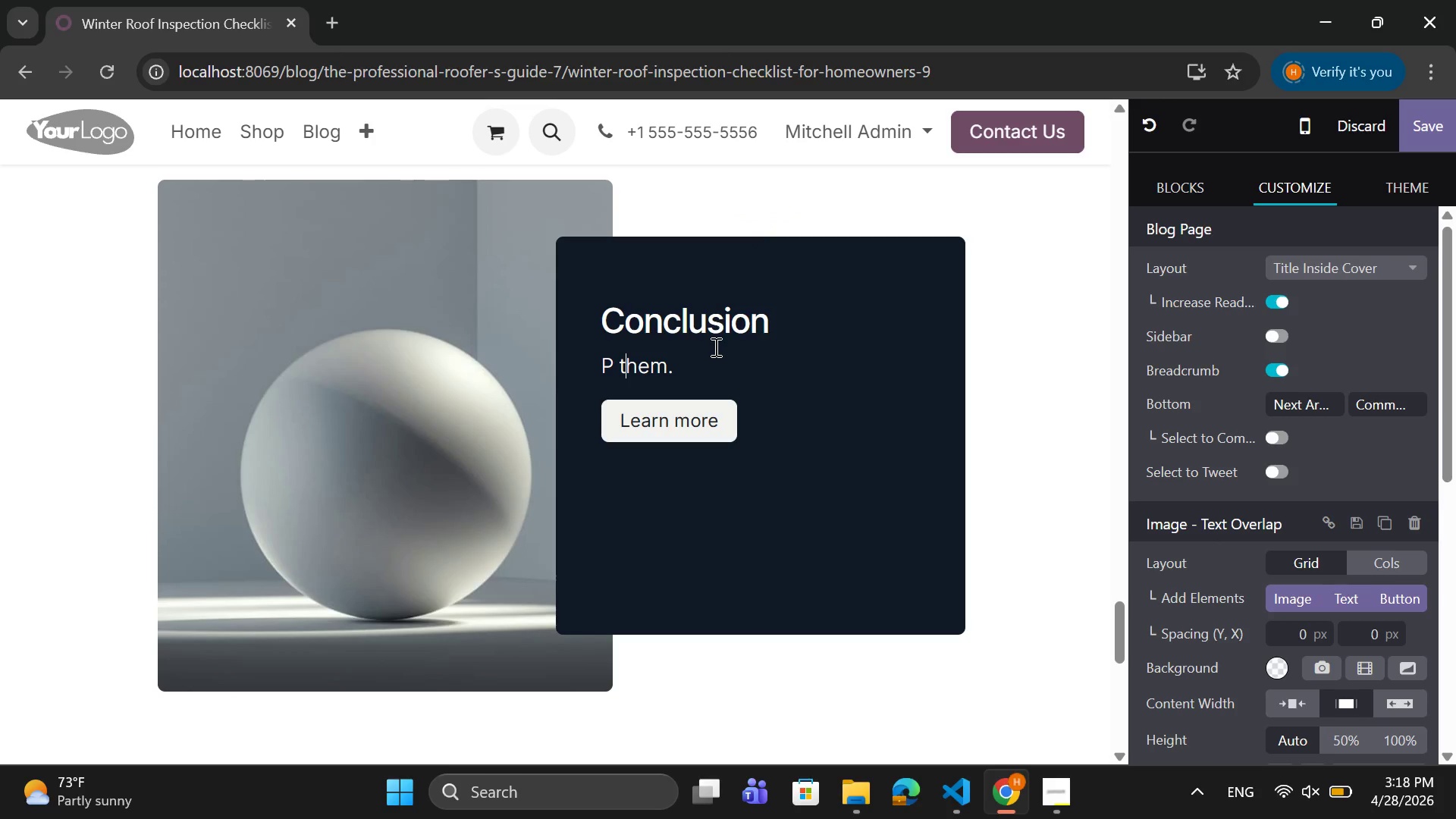 
key(ArrowRight)
 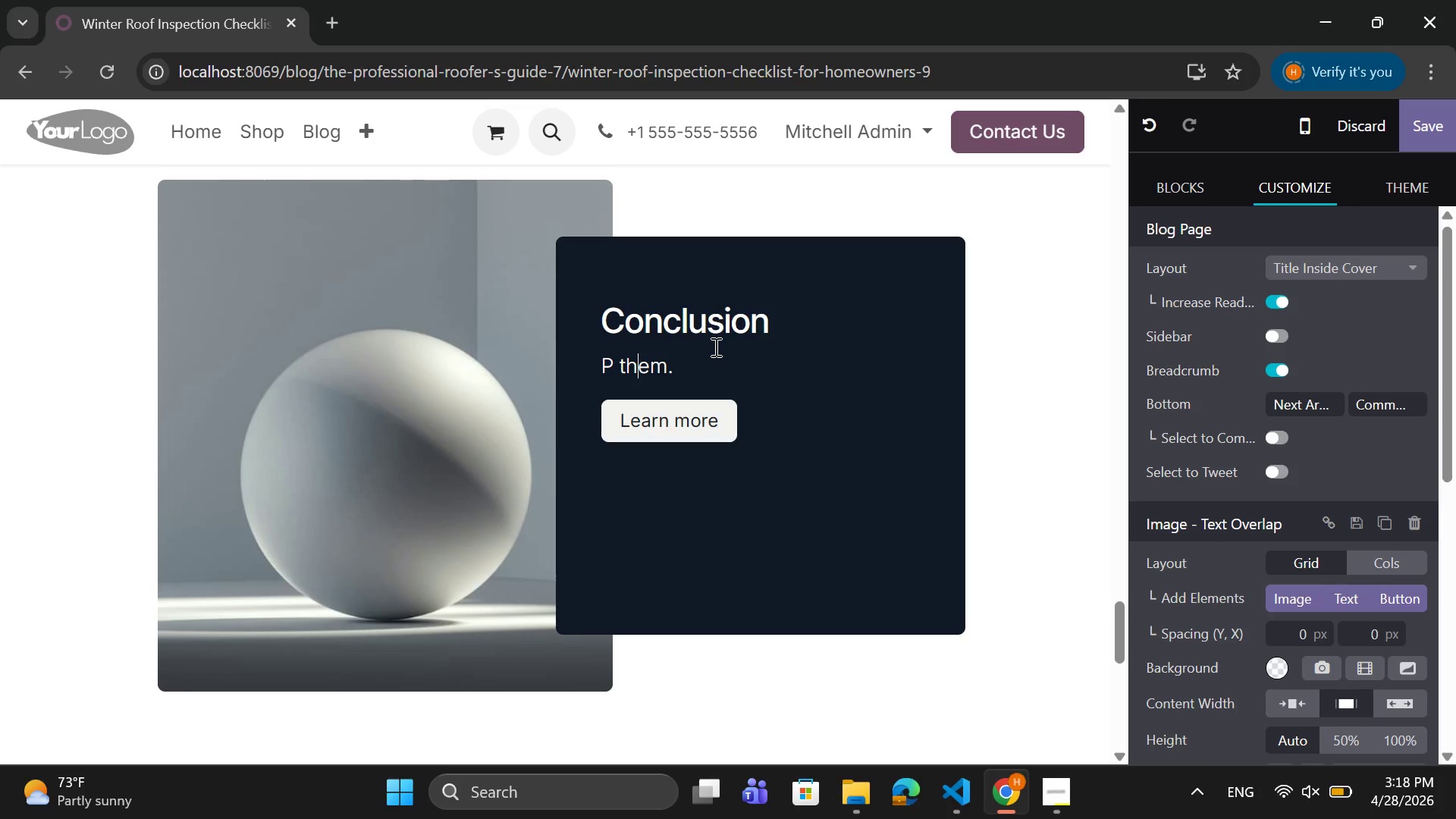 
key(ArrowRight)
 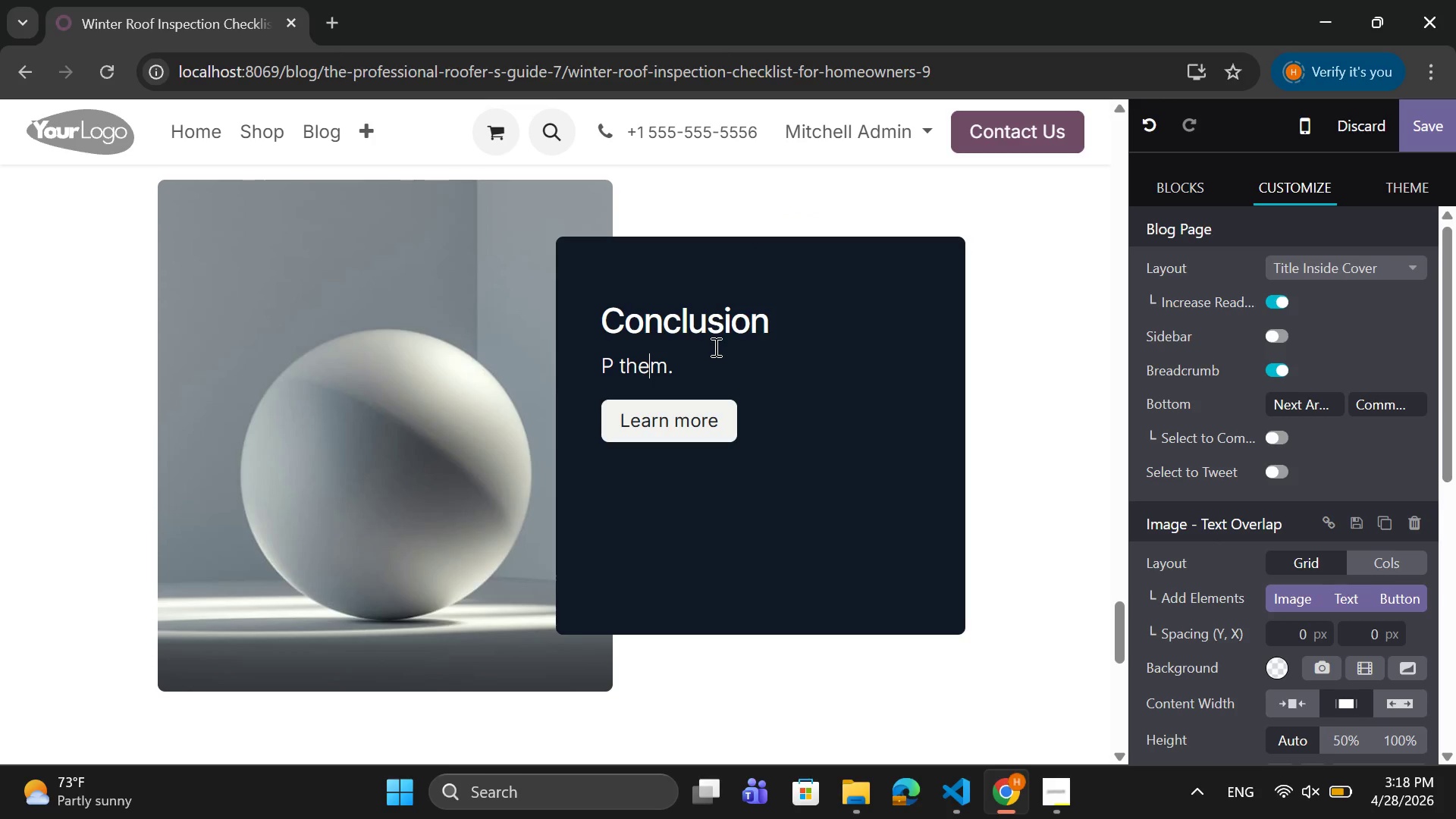 
key(ArrowRight)
 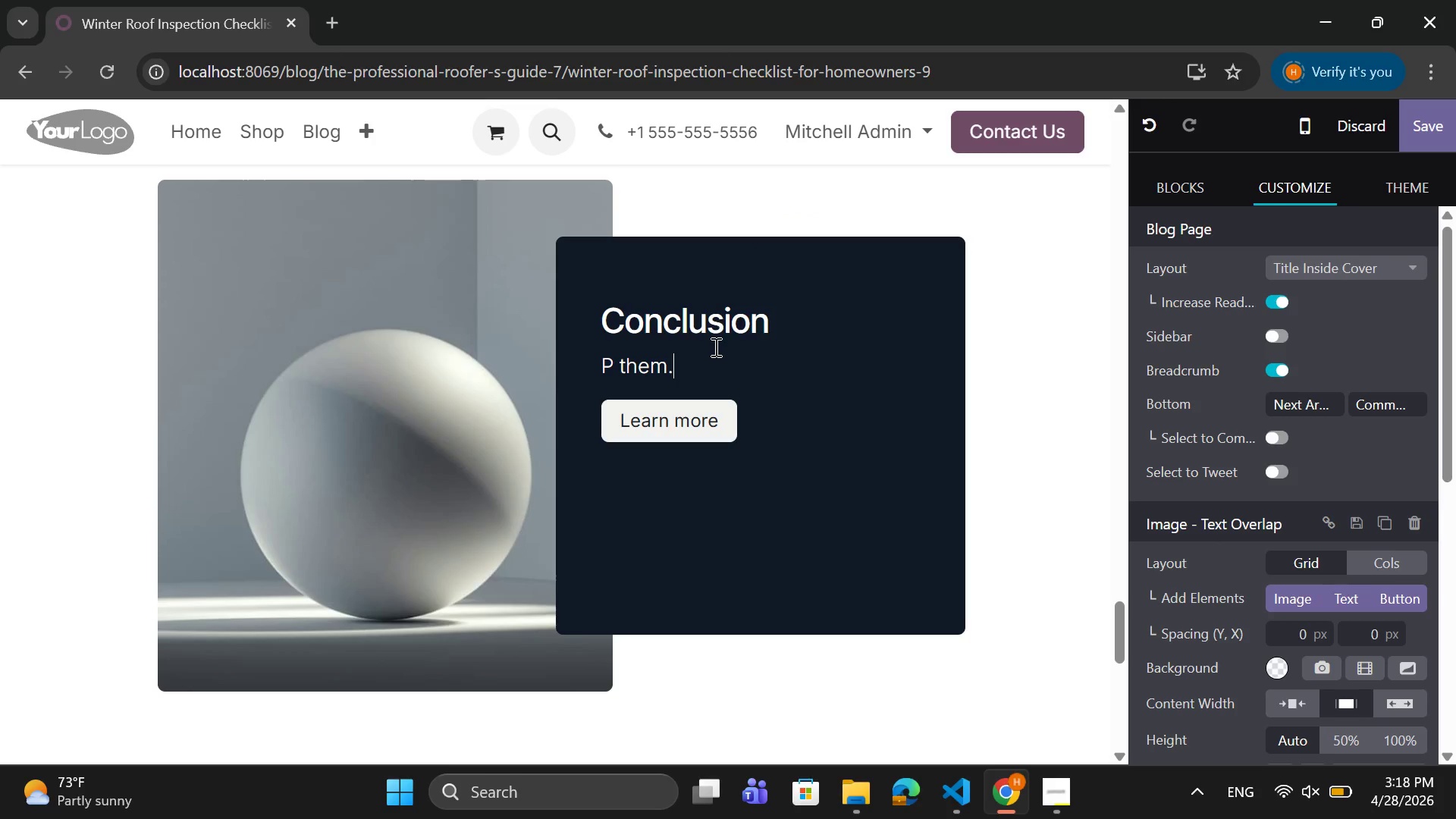 
key(ArrowRight)
 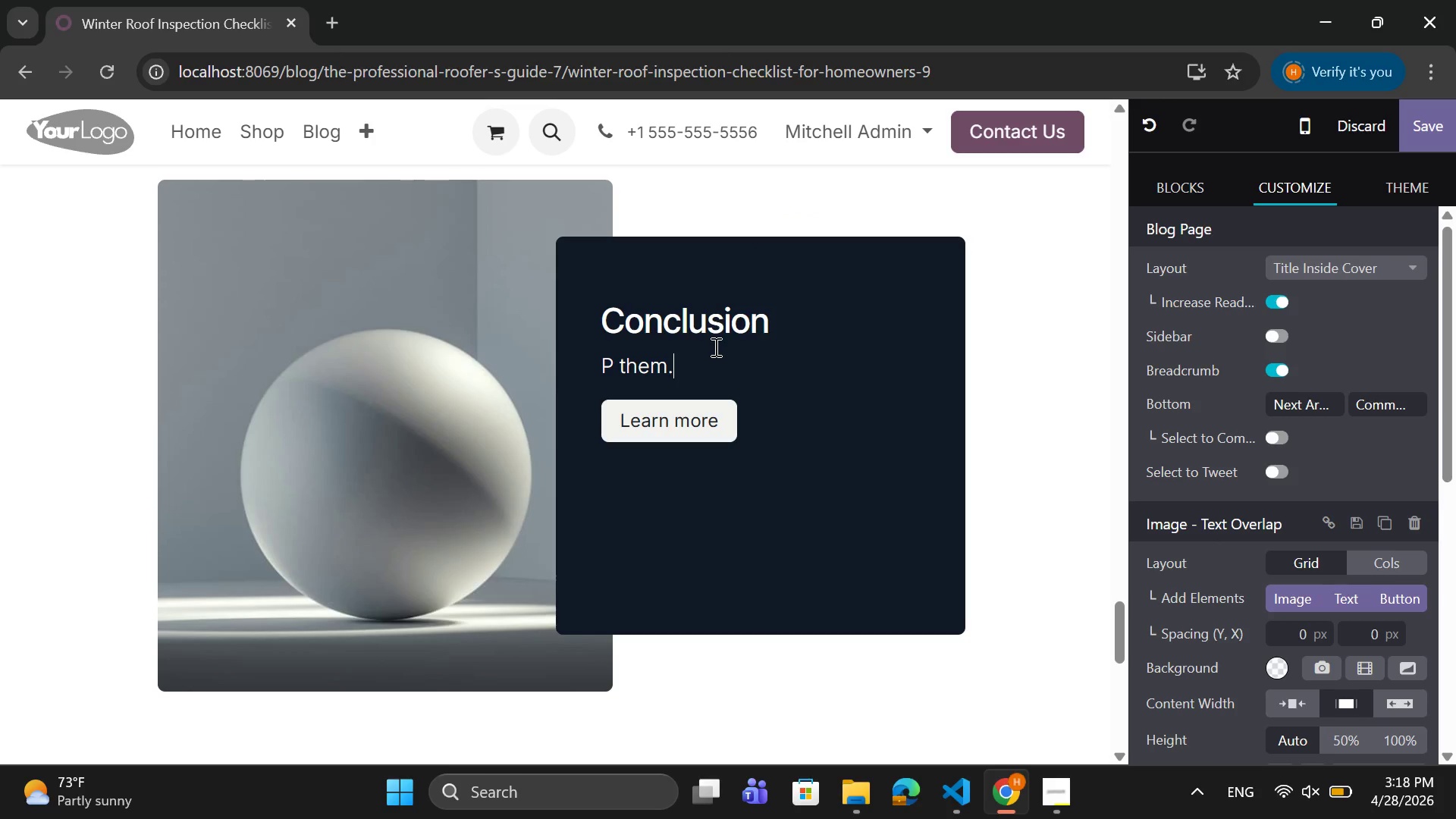 
key(Backspace)
key(Backspace)
key(Backspace)
key(Backspace)
key(Backspace)
key(Backspace)
type(reparing your roof for winter is one of the most important steps in protecting your home. By following this checklist, you can catch potential issues early dn)
key(Backspace)
key(Backspace)
type(nd ensure your roof withstands harsh weather conditions.)
 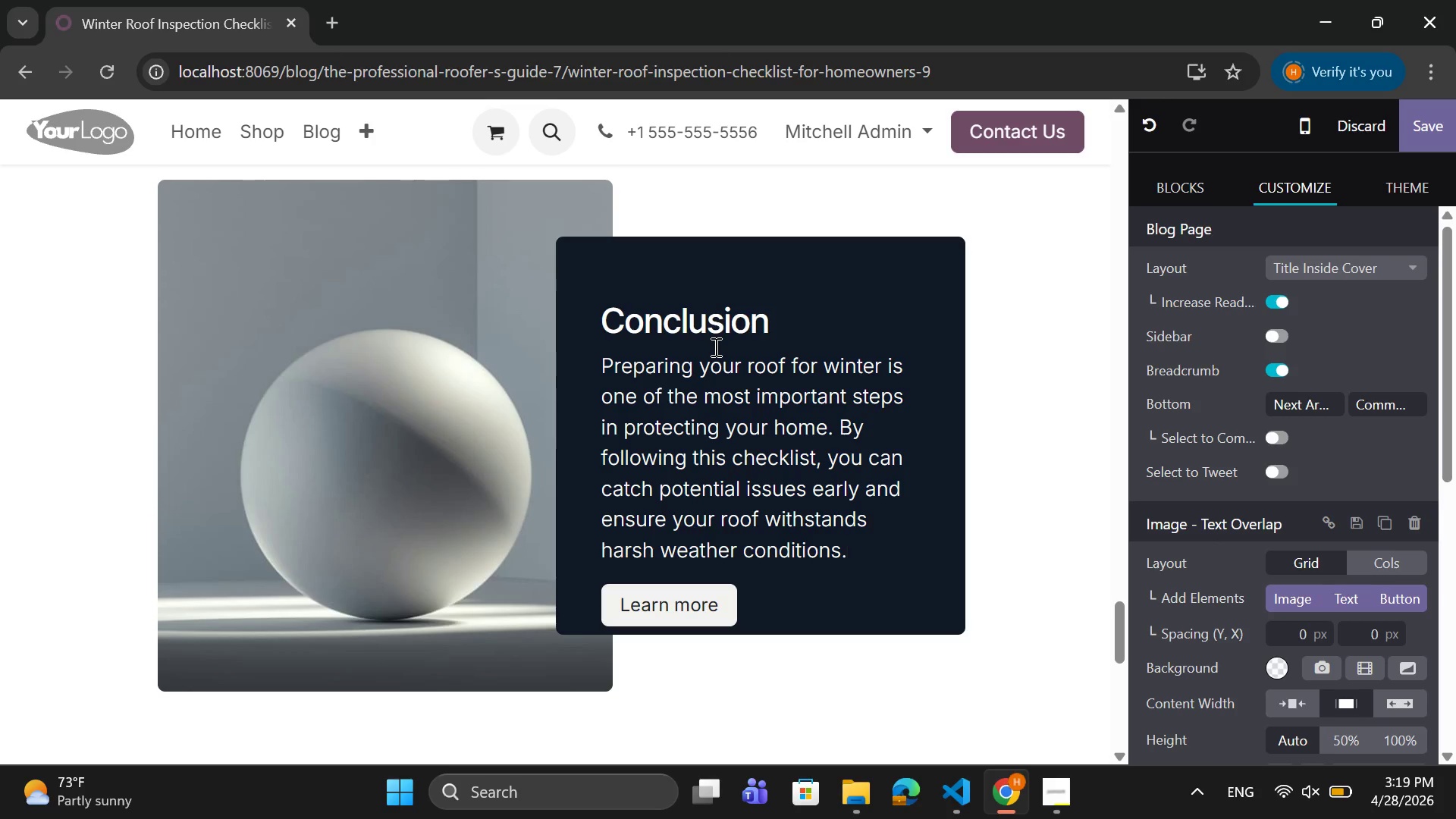 
key(Enter)
 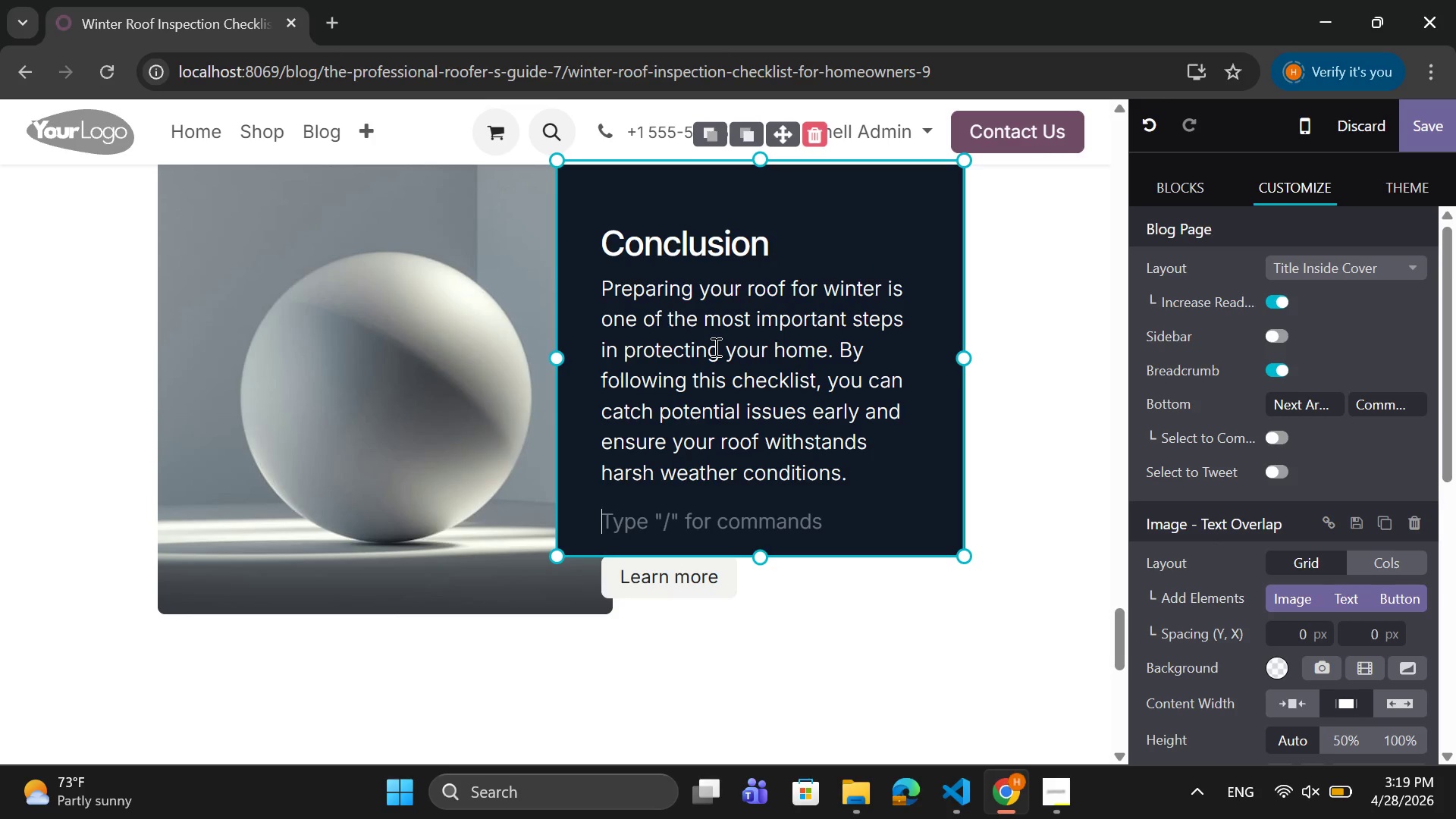 
type(Consistent maintenc)
key(Backspace)
type(ance not only extend )
 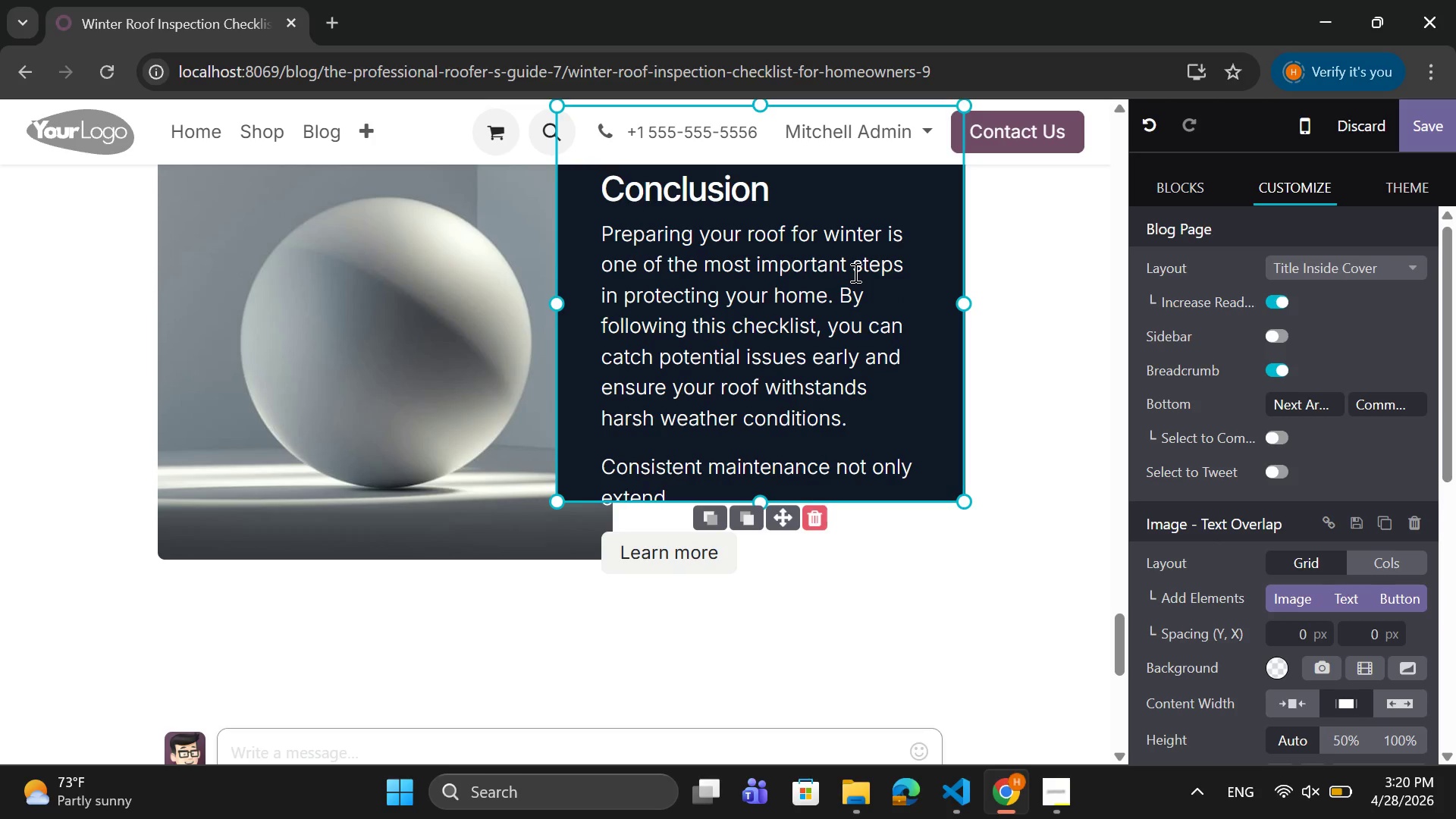 
wait(5.06)
 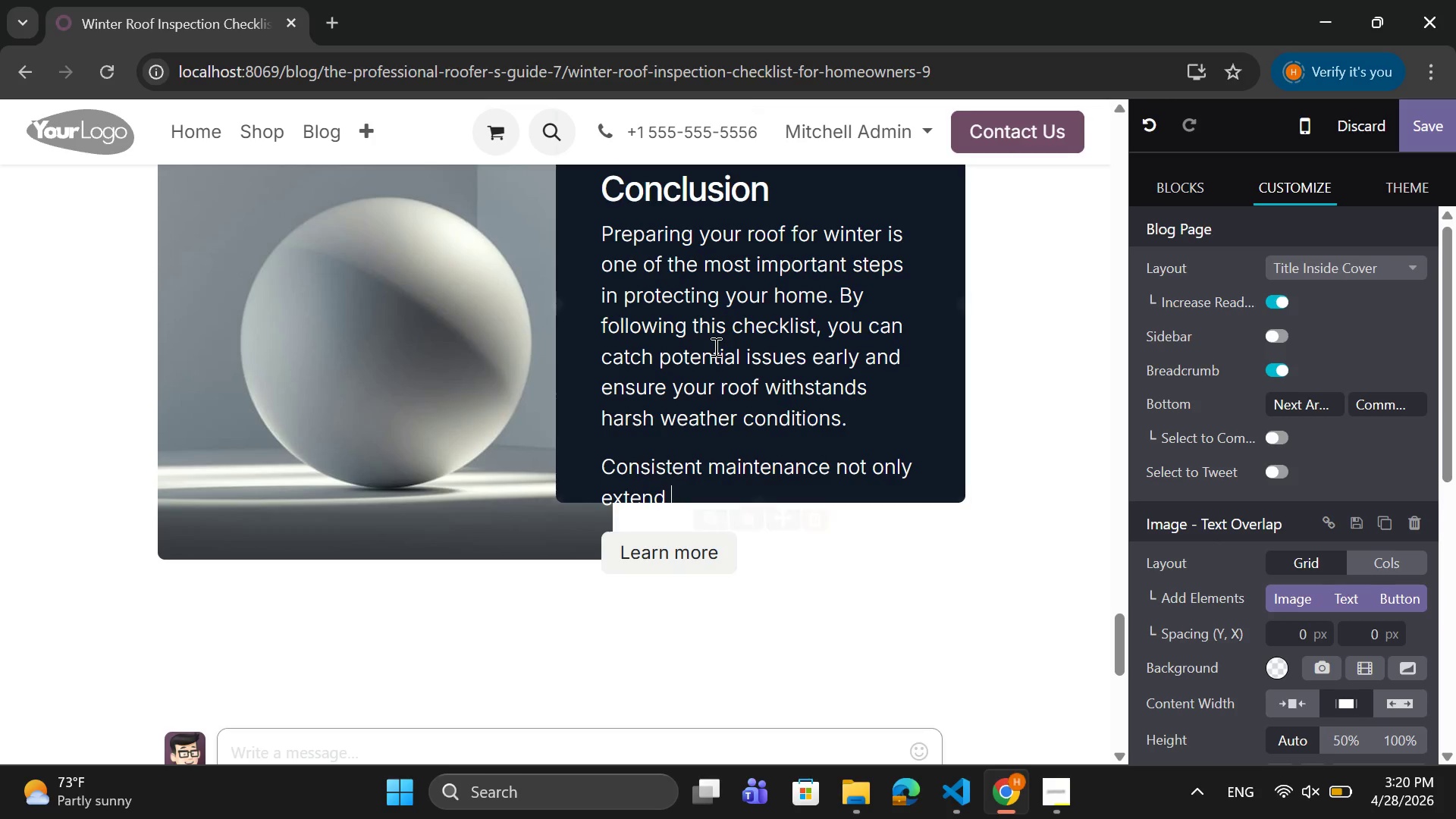 
key(Backspace)
type(s the life )
key(Backspace)
type(span of your roof but also)
 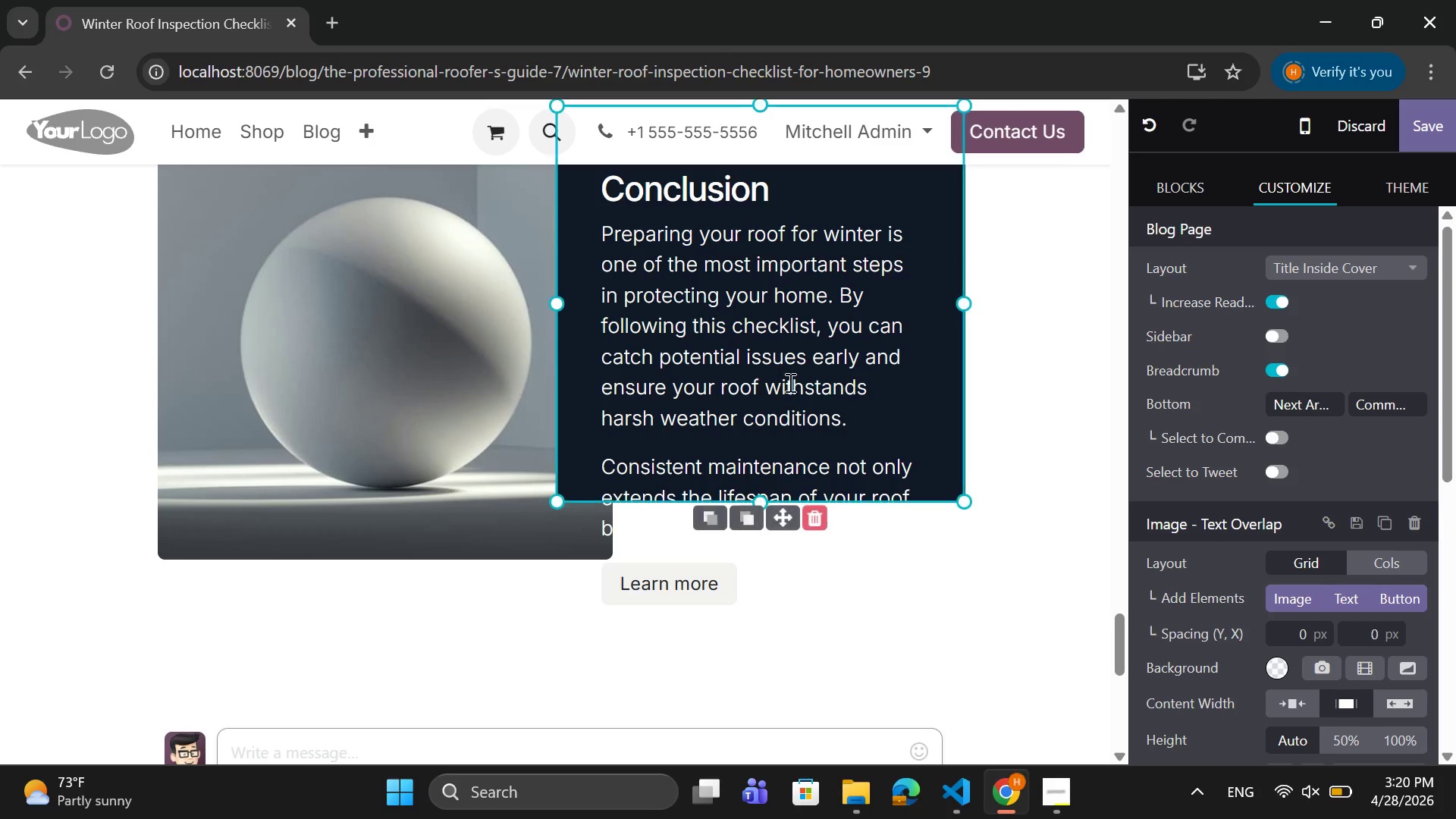 
wait(6.67)
 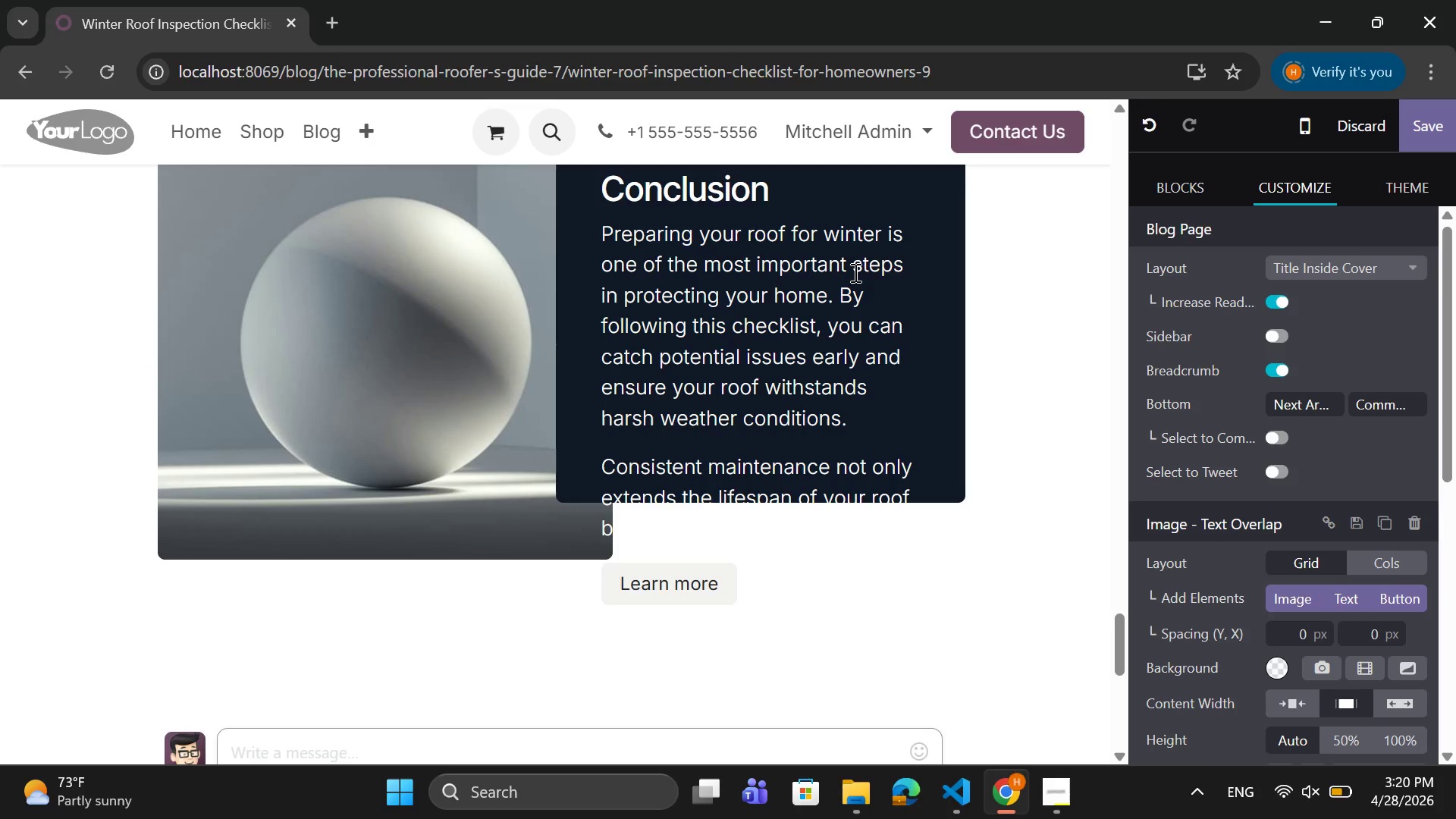 
left_click_drag(start_coordinate=[961, 498], to_coordinate=[971, 551])
 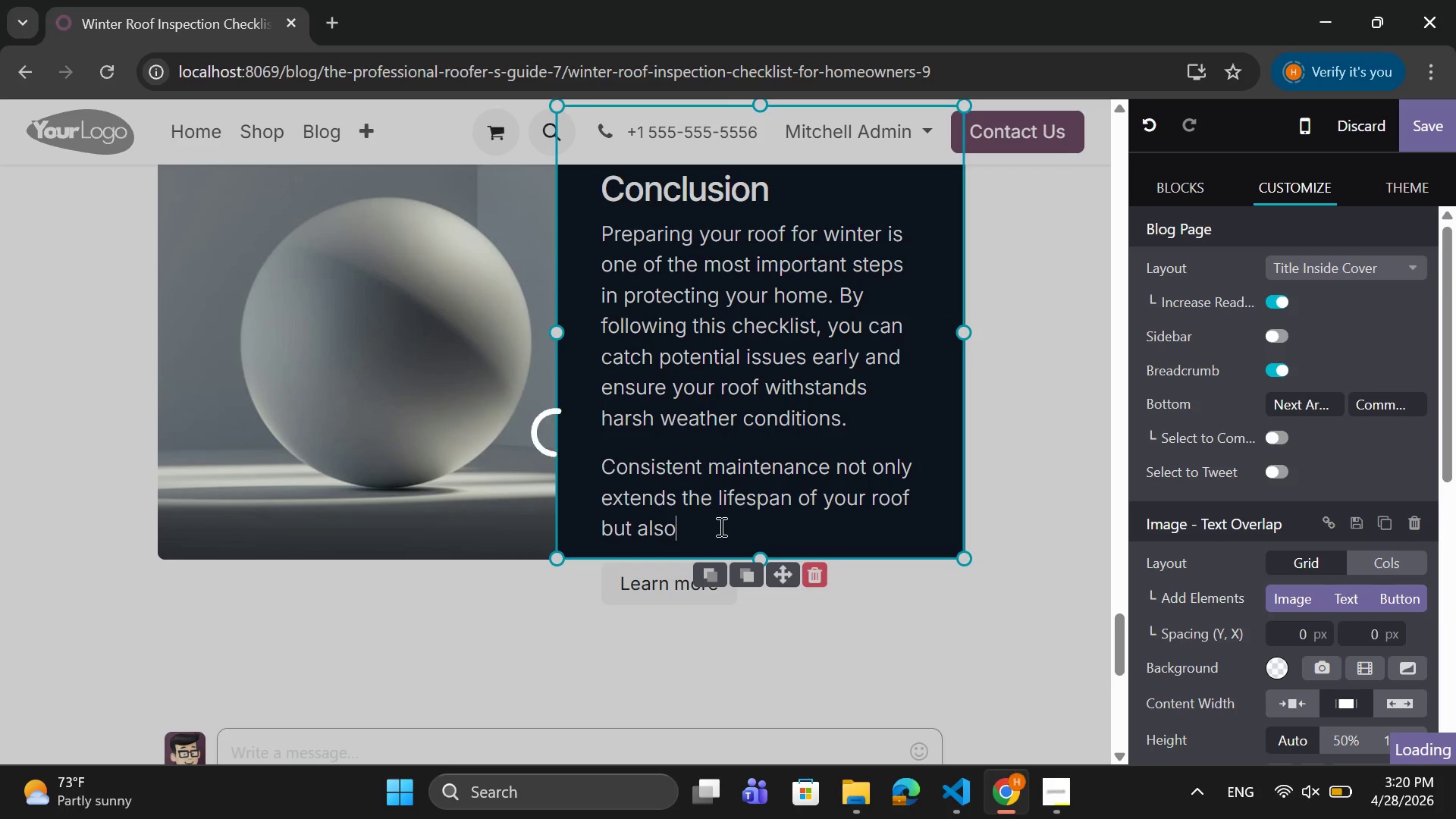 
left_click([720, 526])
 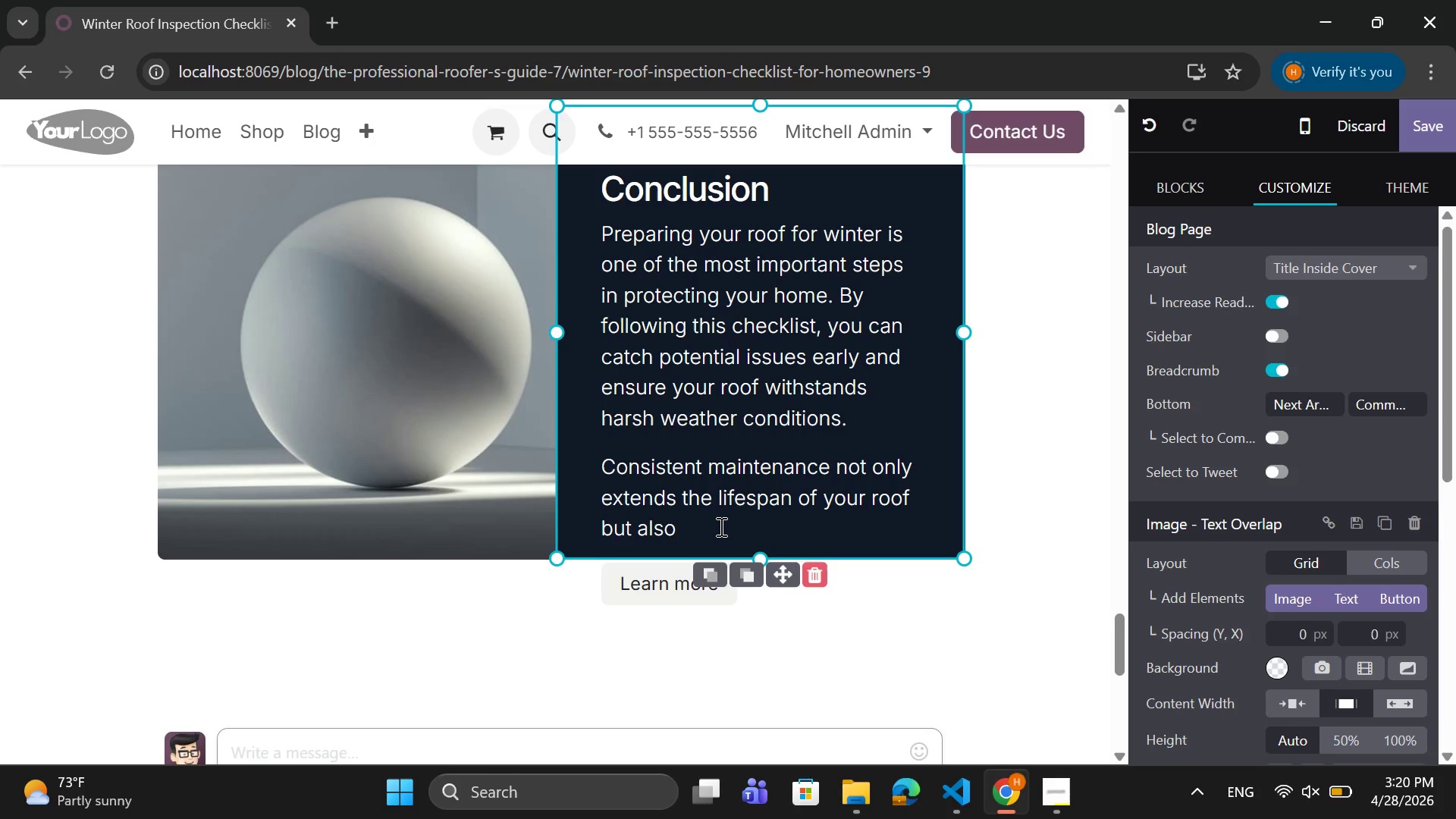 
type( provides pwea)
key(Backspace)
key(Backspace)
key(Backspace)
type(eace of mind through)
 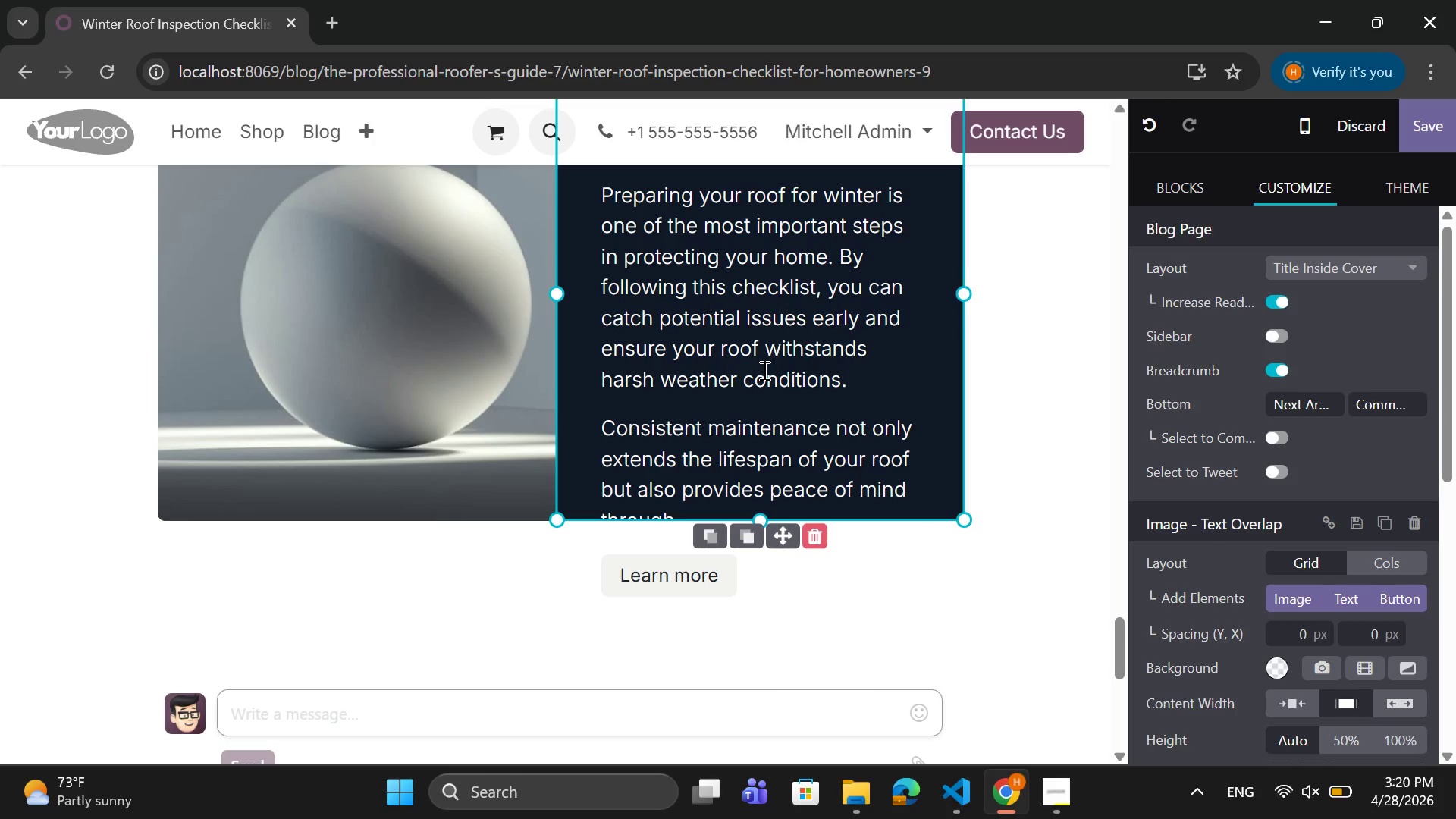 
wait(6.52)
 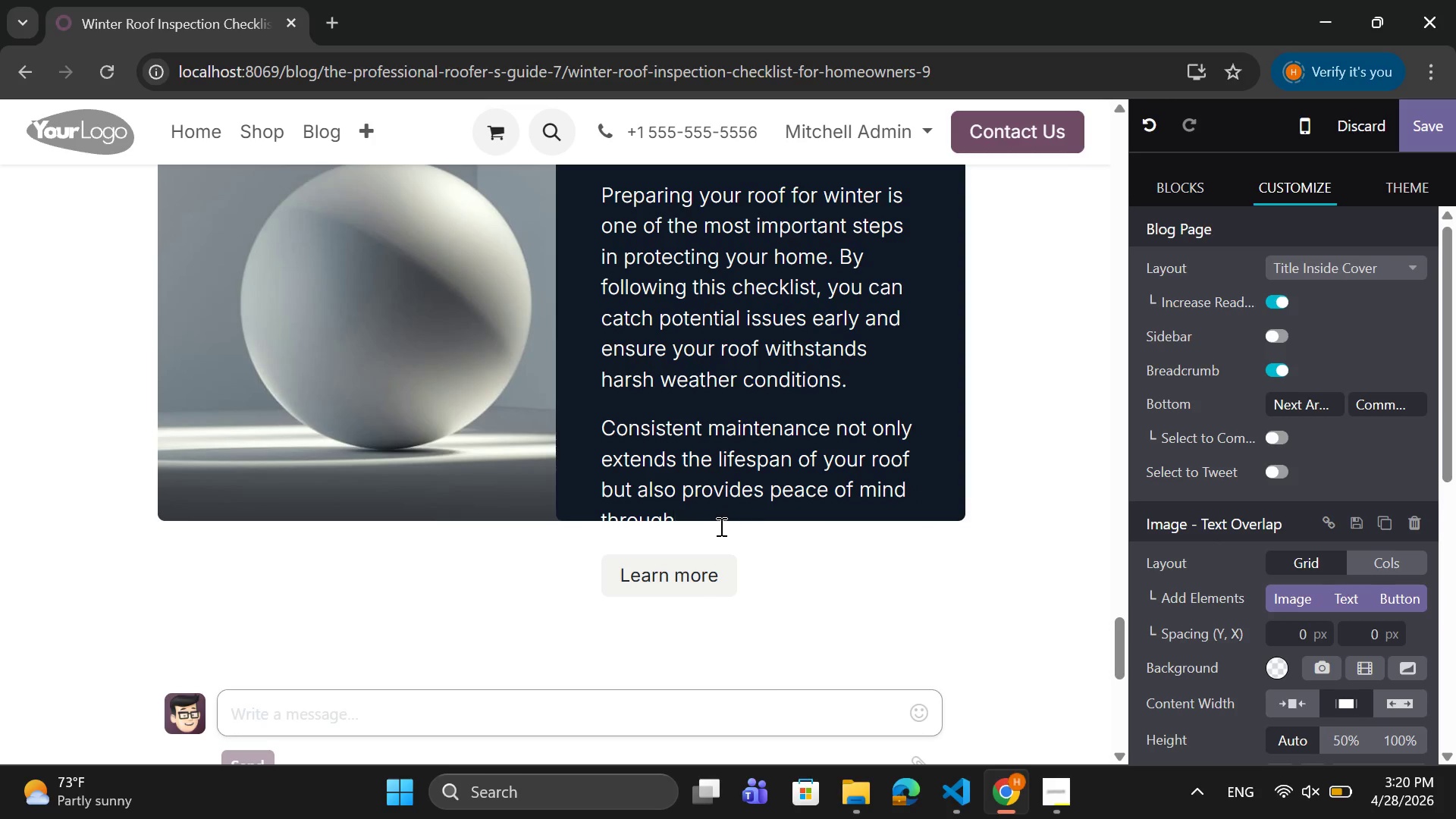 
type(out the season)
 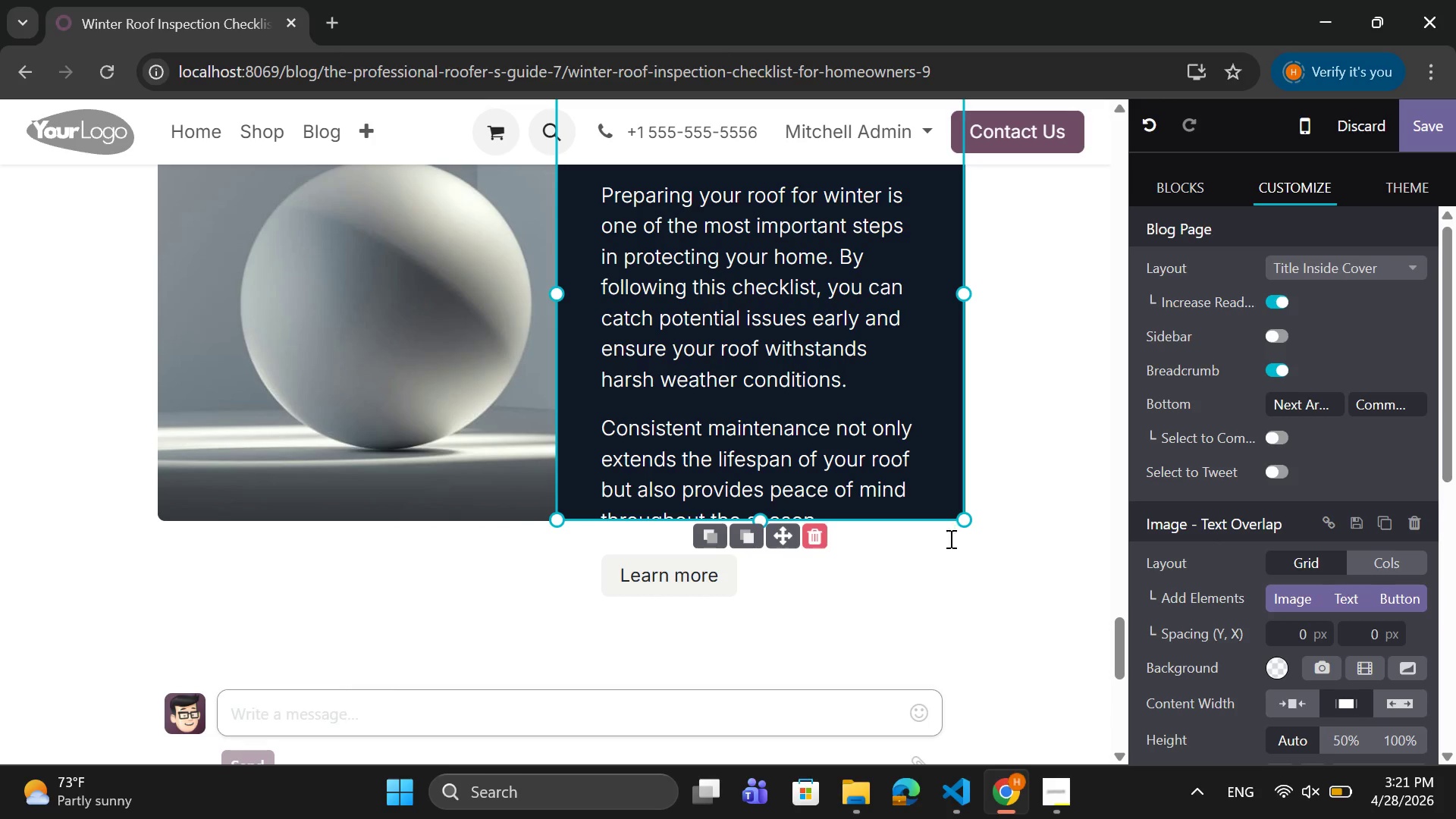 
left_click_drag(start_coordinate=[959, 519], to_coordinate=[962, 552])
 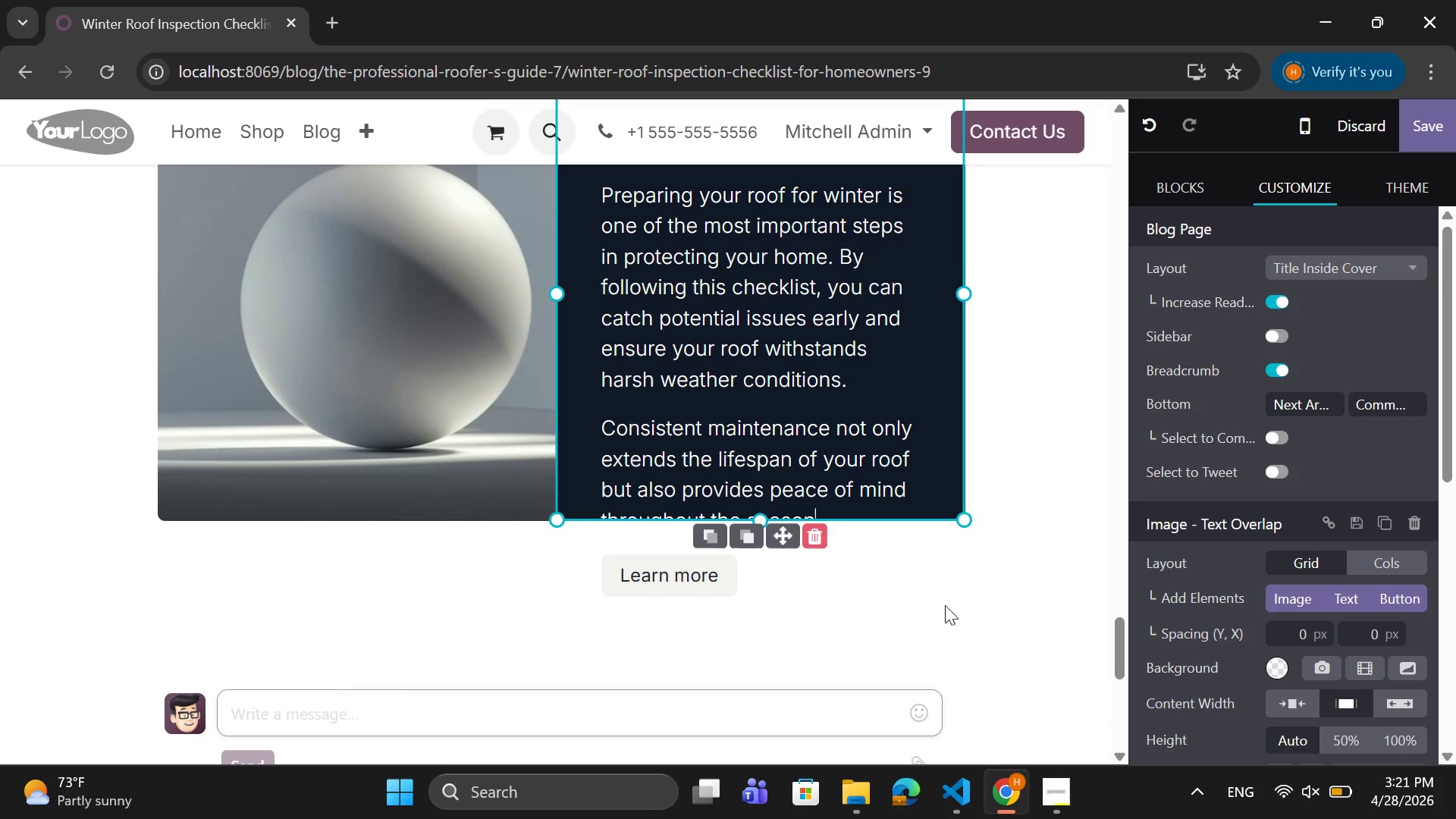 
left_click_drag(start_coordinate=[837, 508], to_coordinate=[602, 200])
 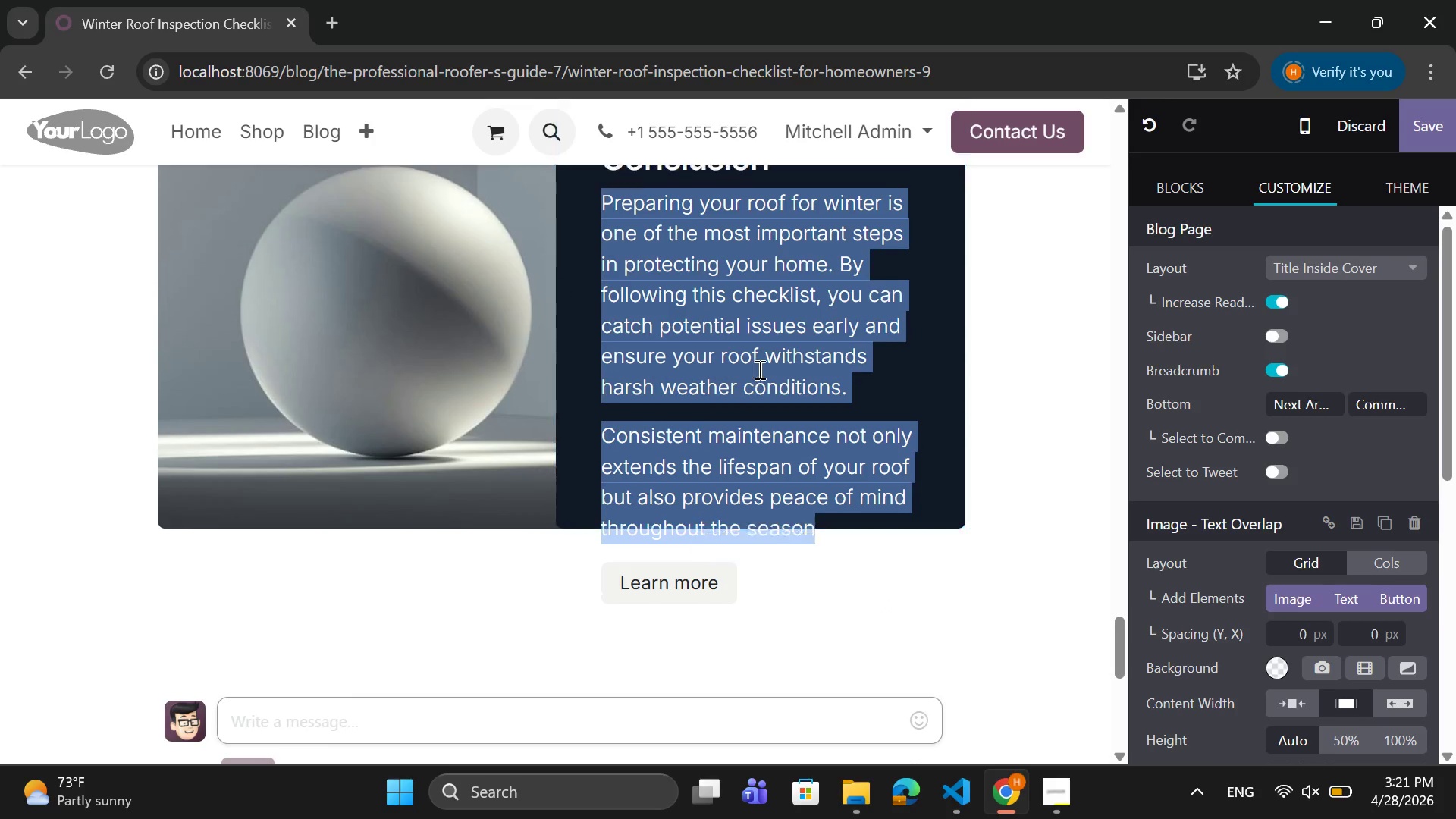 
scroll: coordinate [758, 369], scroll_direction: up, amount: 1.0
 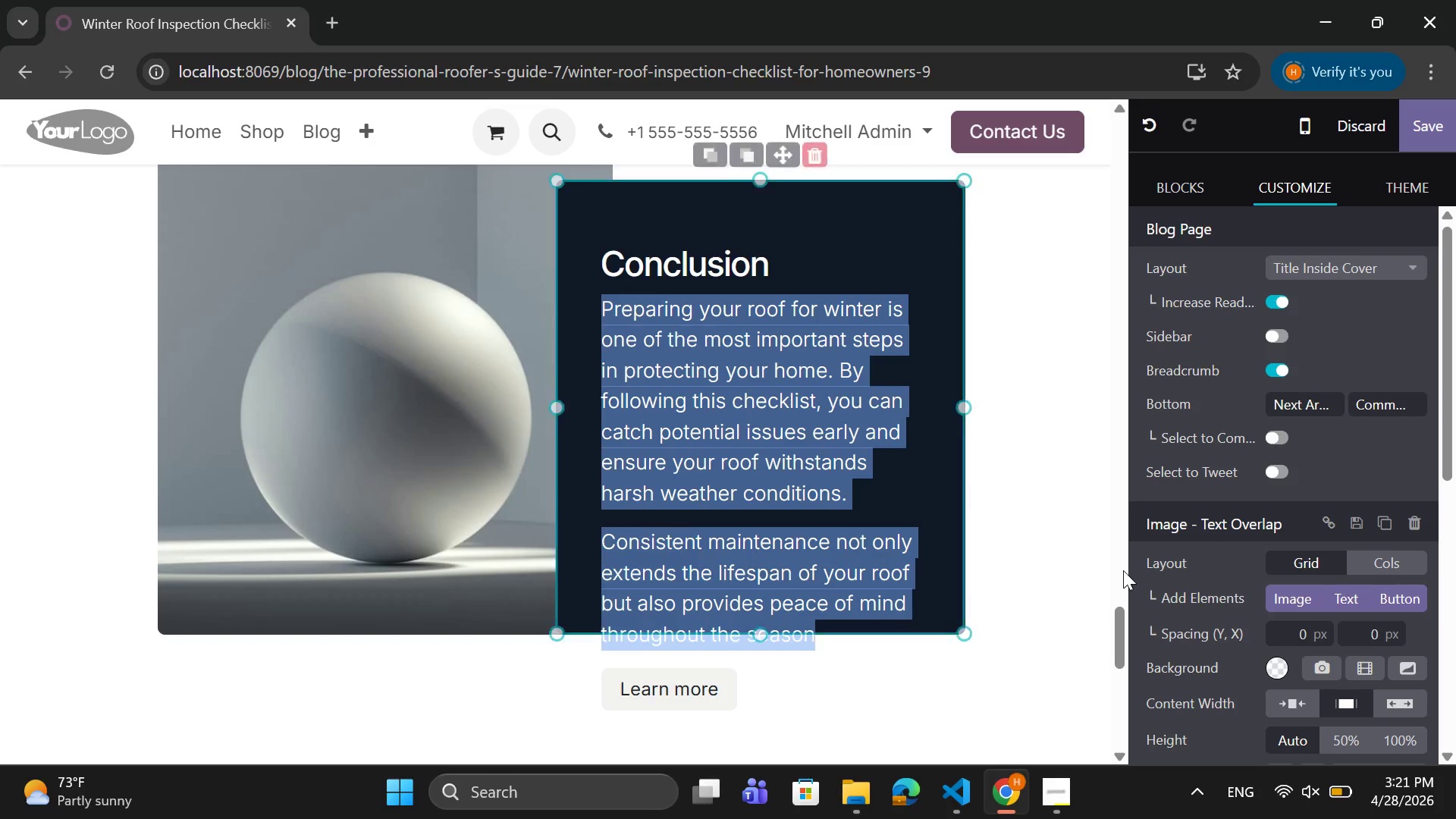 
scroll: coordinate [1247, 606], scroll_direction: down, amount: 7.0
 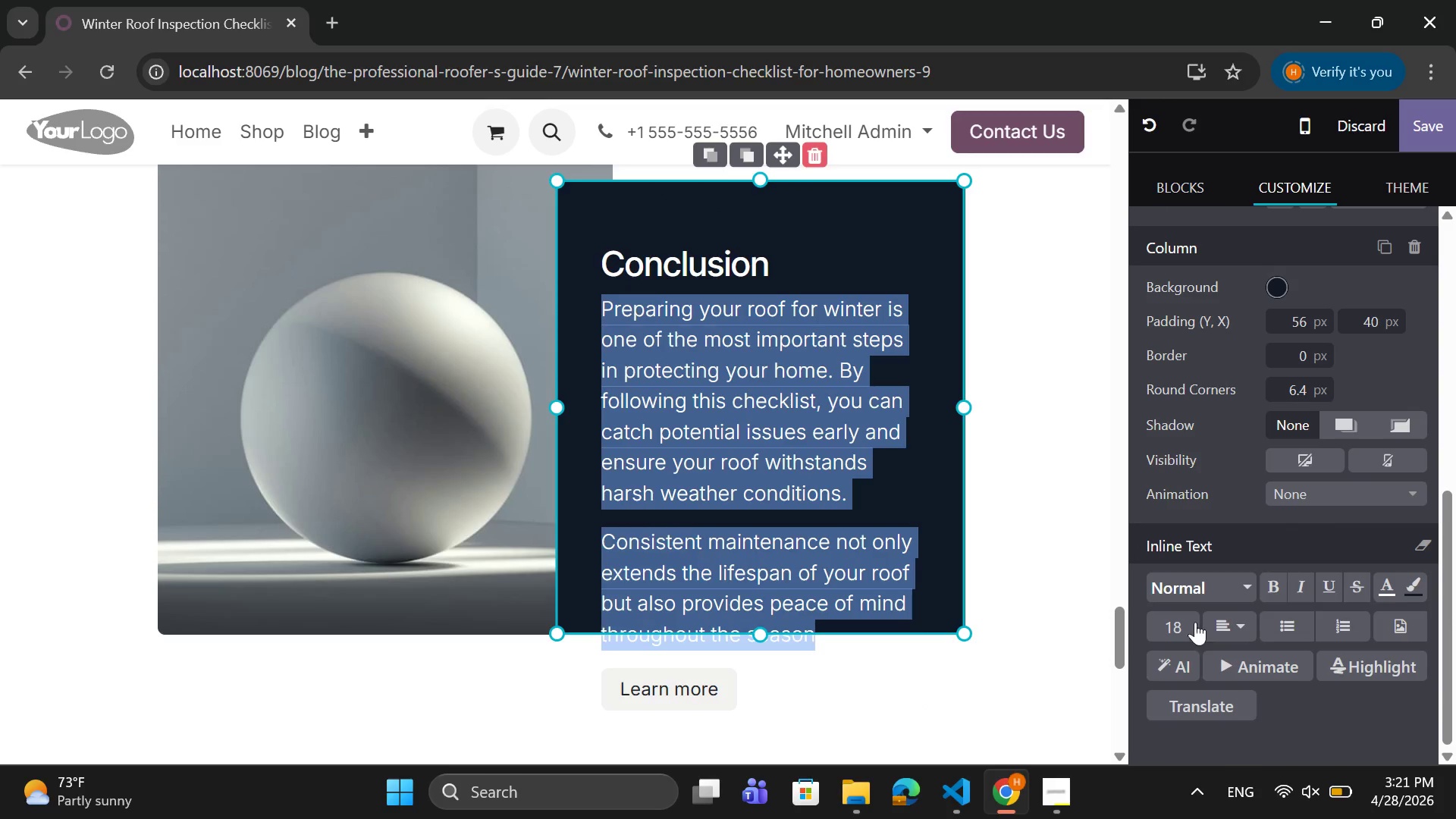 
left_click([1175, 625])
 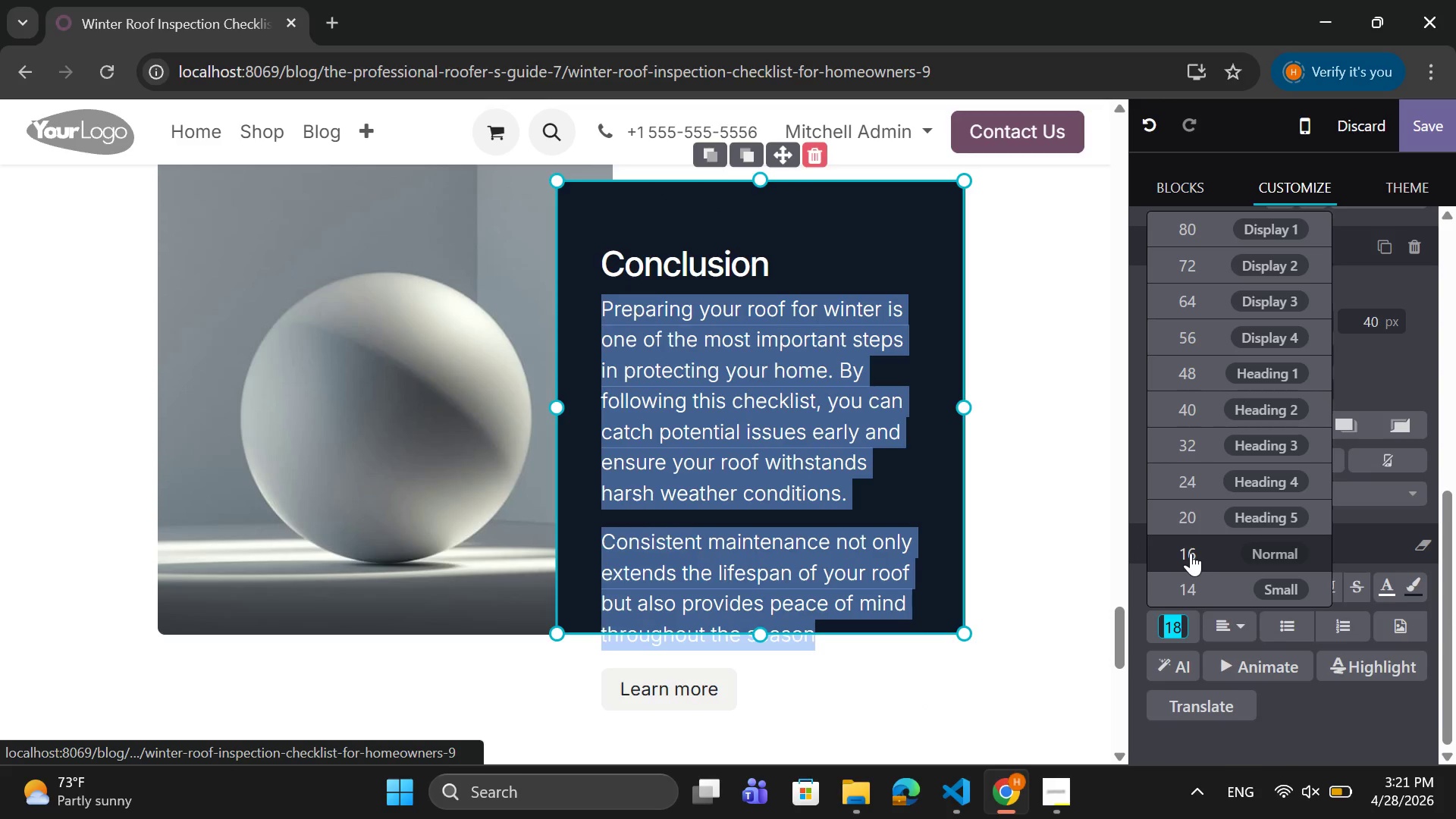 
left_click([1191, 553])
 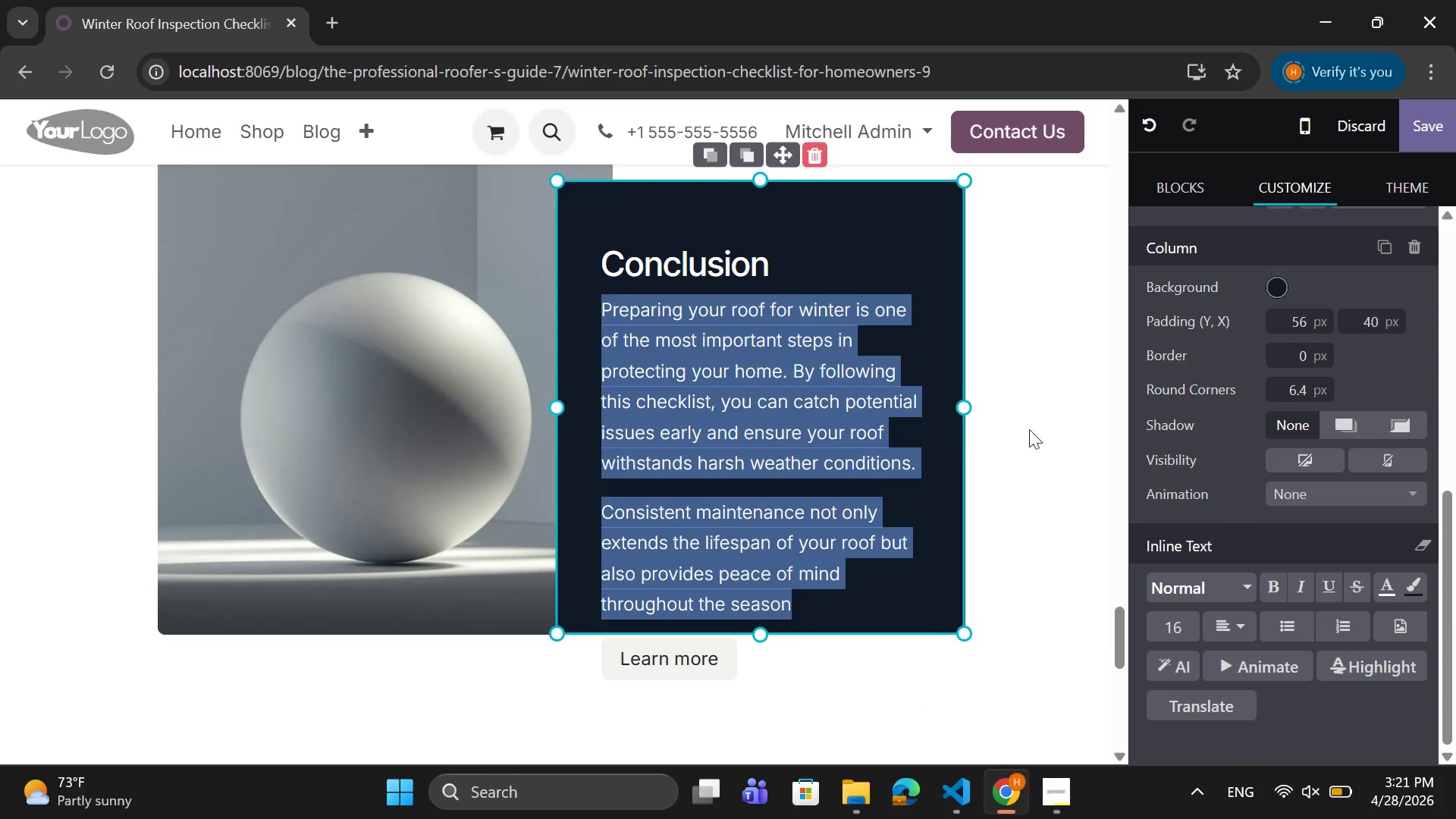 
scroll: coordinate [1034, 428], scroll_direction: down, amount: 2.0
 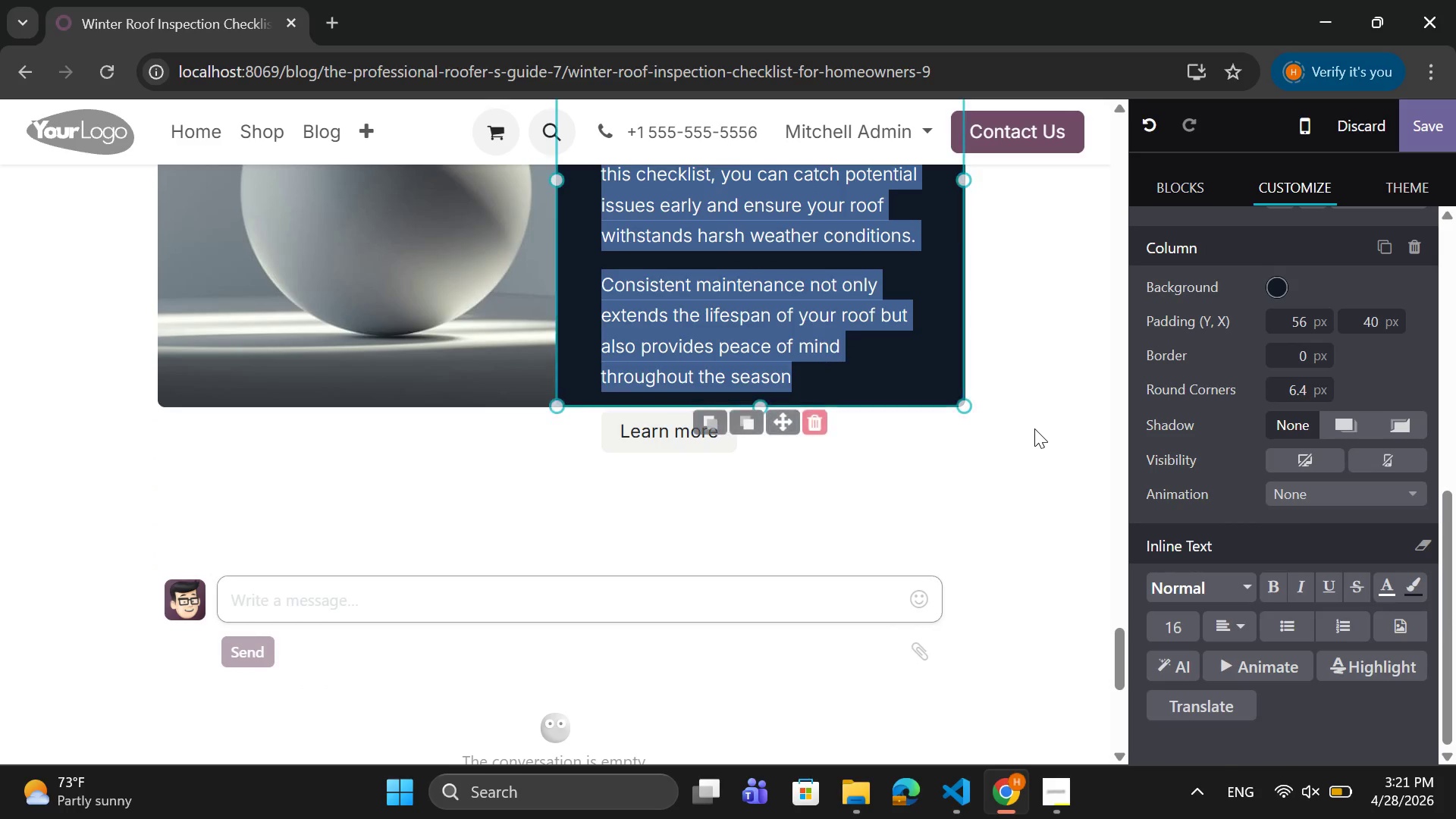 
scroll: coordinate [1034, 428], scroll_direction: up, amount: 2.0
 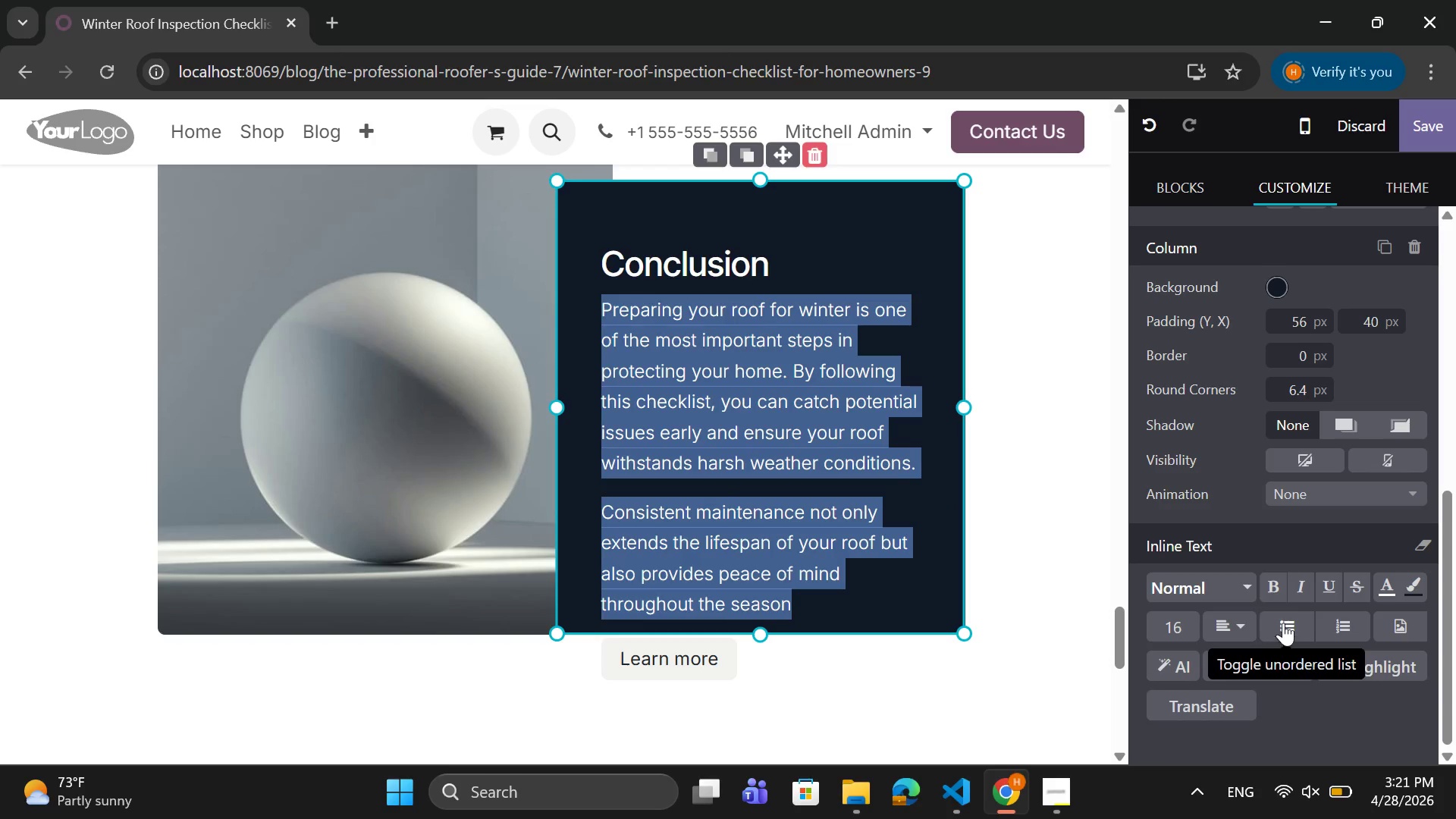 
left_click([1247, 620])
 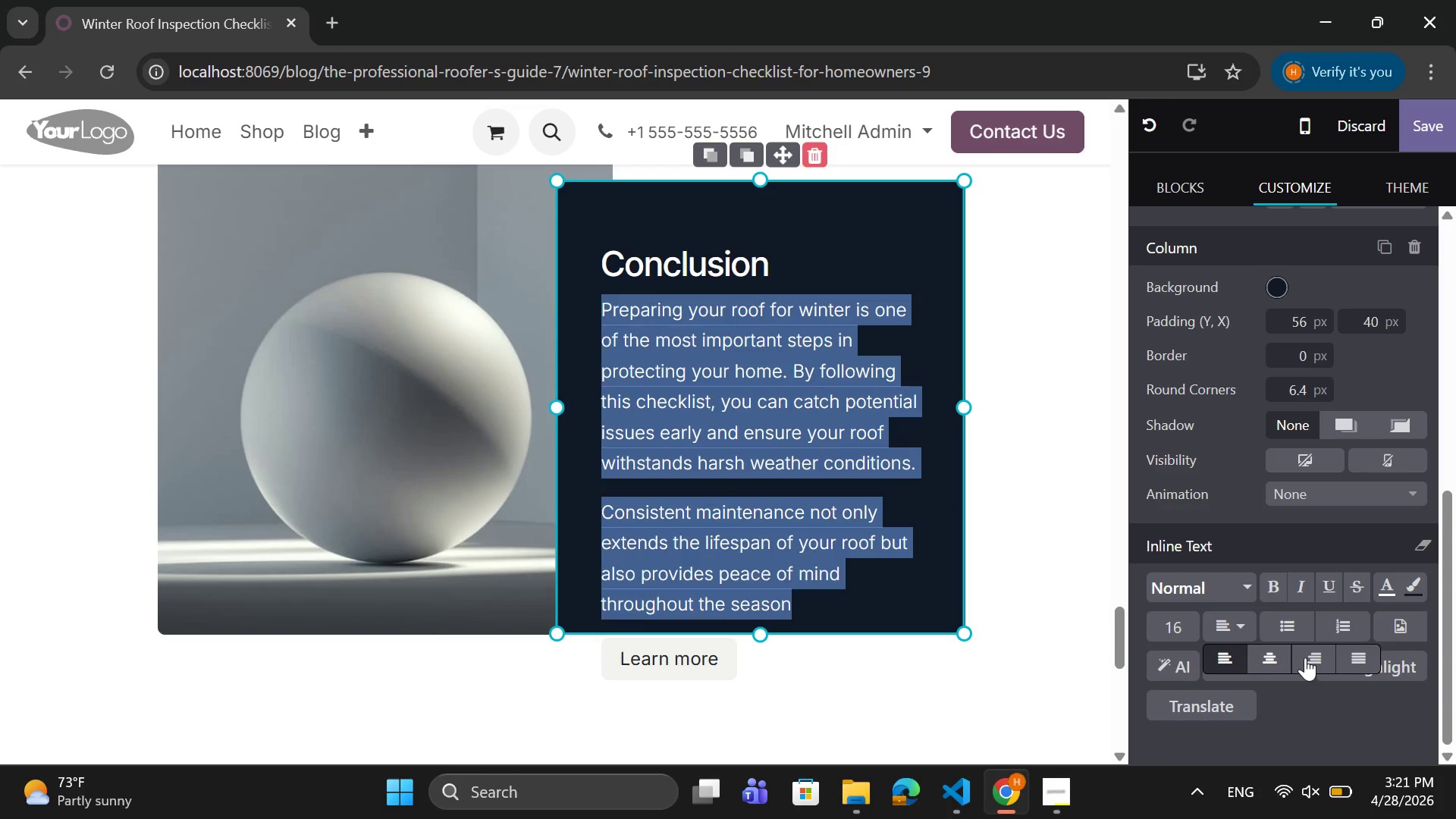 
left_click([1305, 657])
 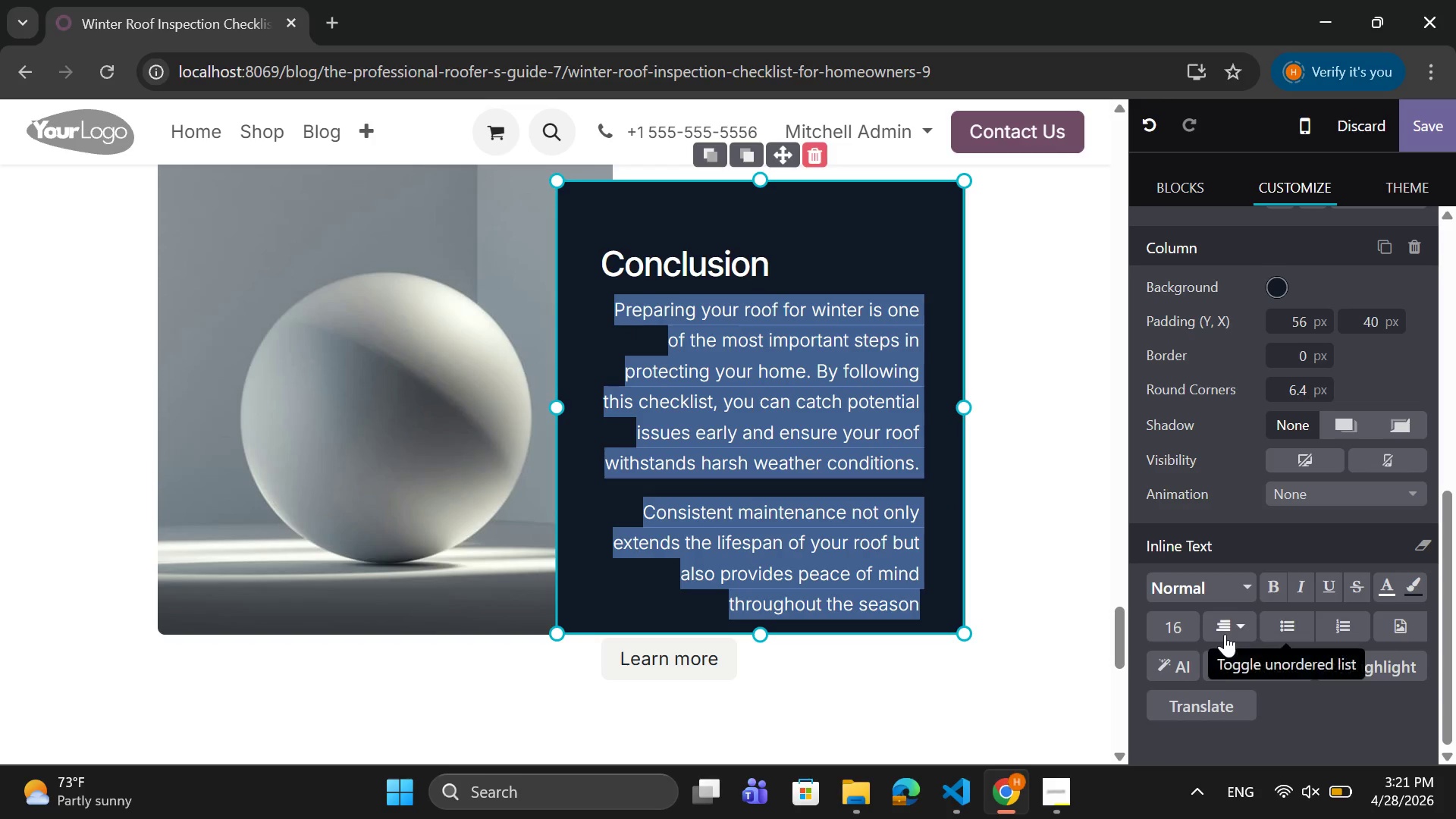 
left_click([1243, 627])
 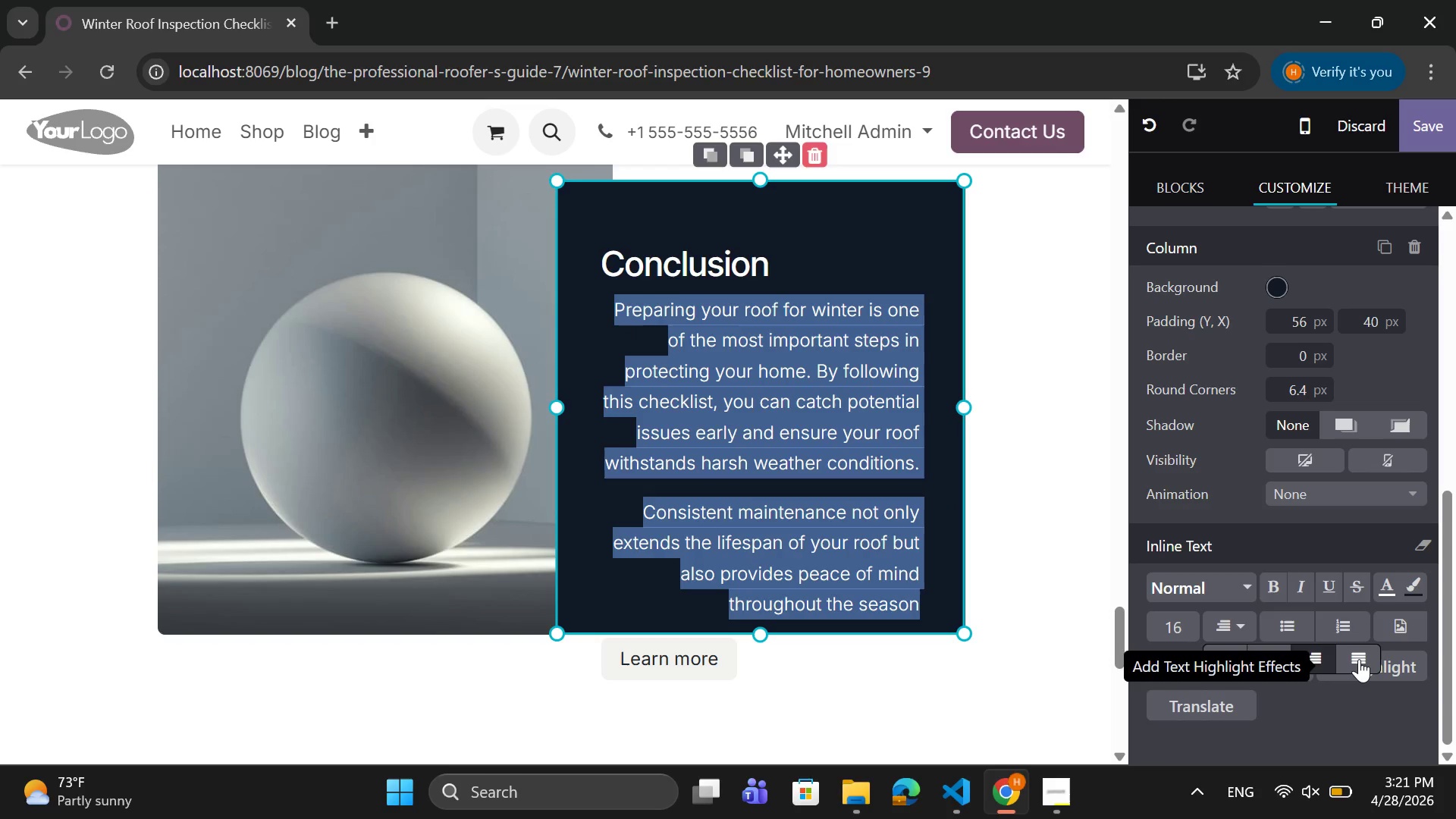 
left_click([1359, 659])
 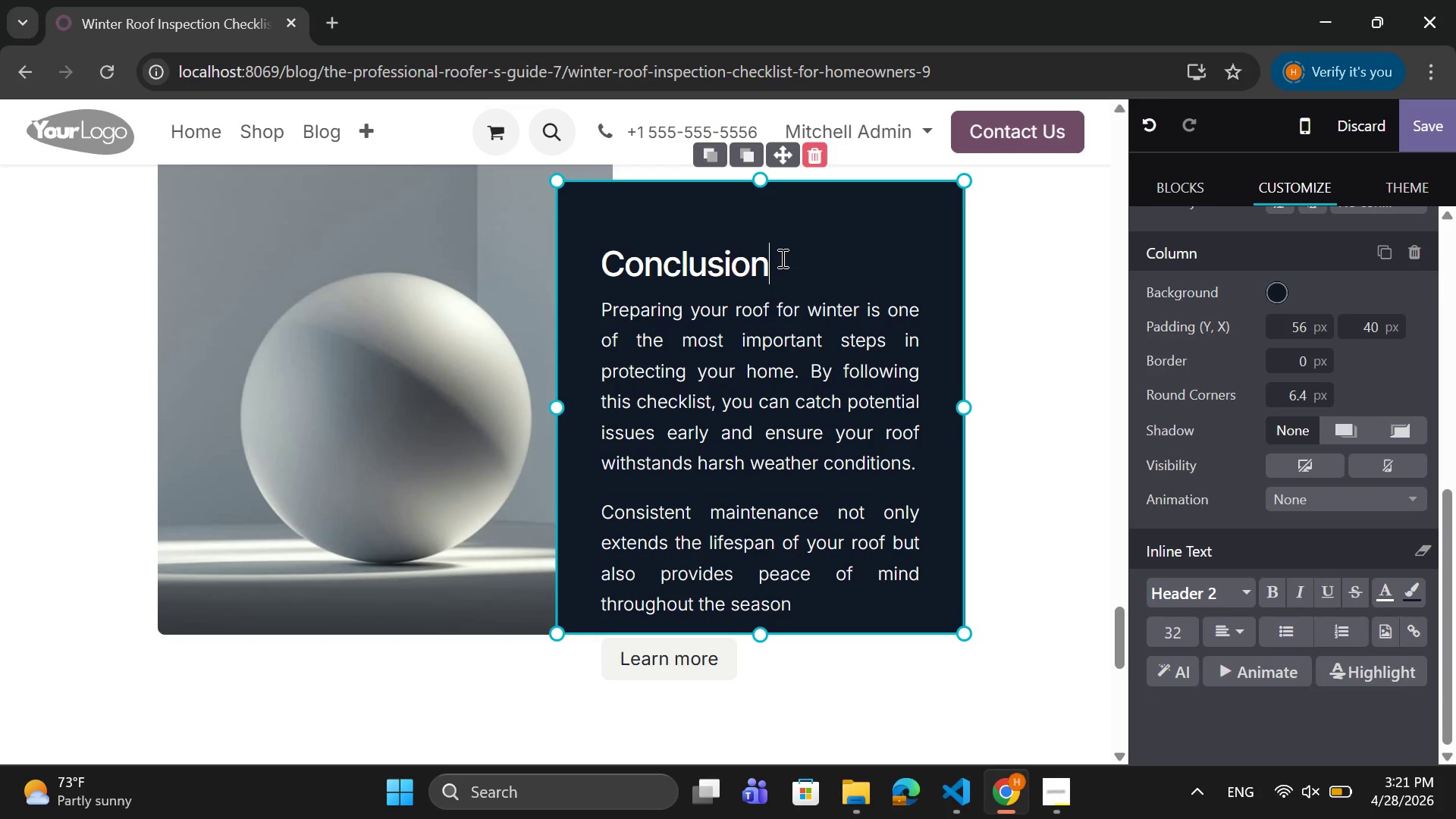 
left_click([746, 221])
 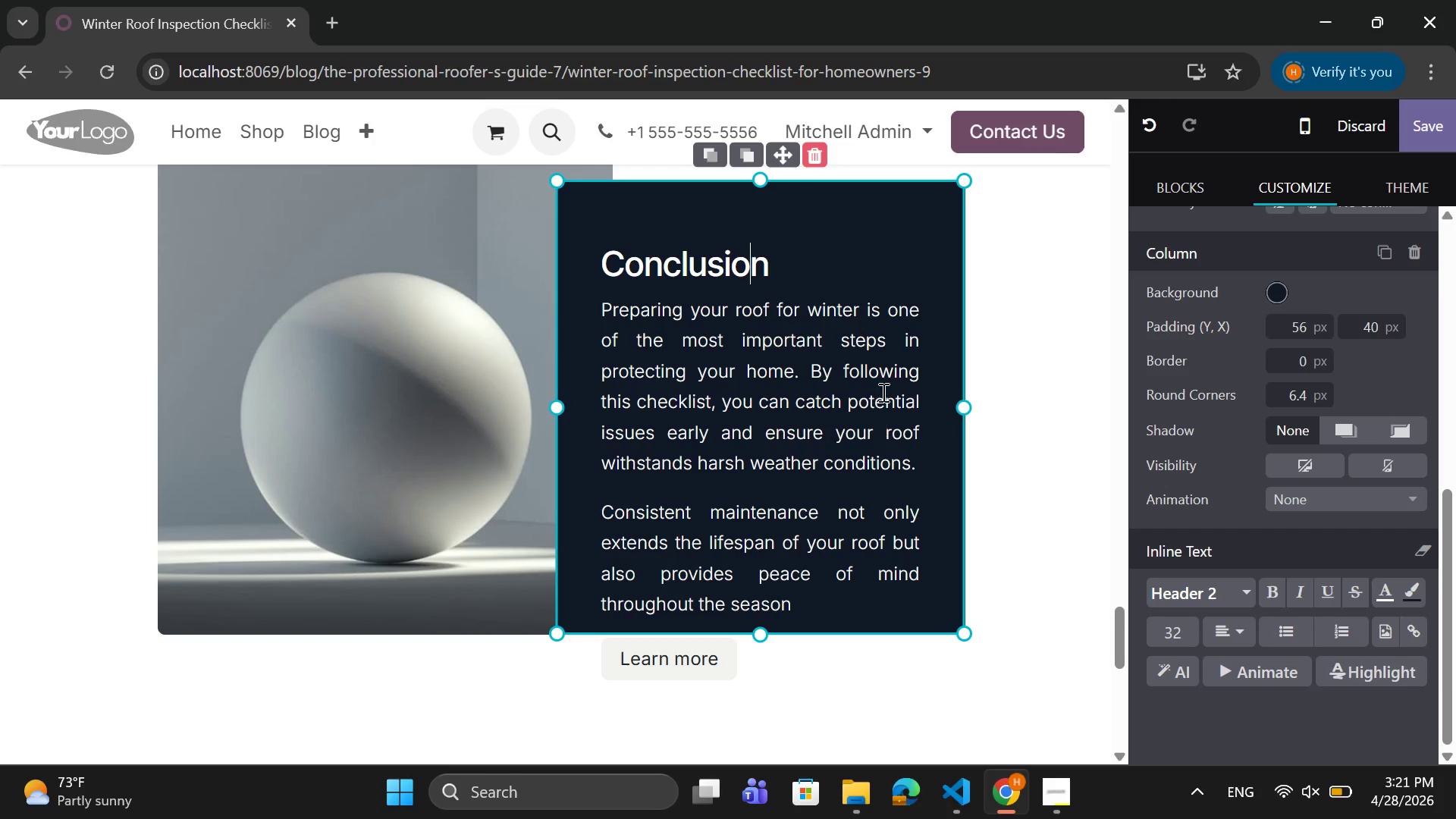 
scroll: coordinate [855, 303], scroll_direction: up, amount: 1.0
 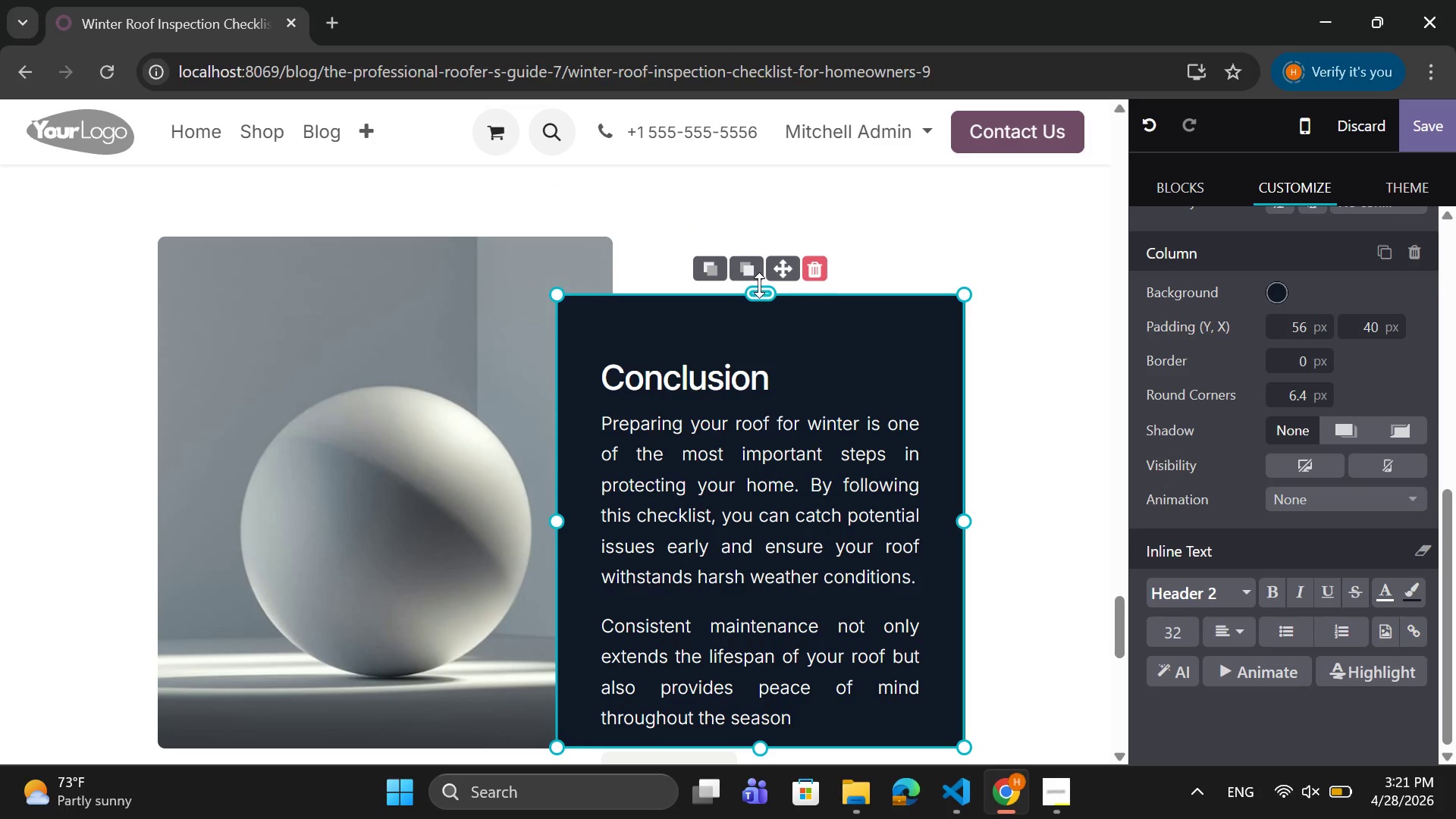 
left_click_drag(start_coordinate=[759, 285], to_coordinate=[751, 249])
 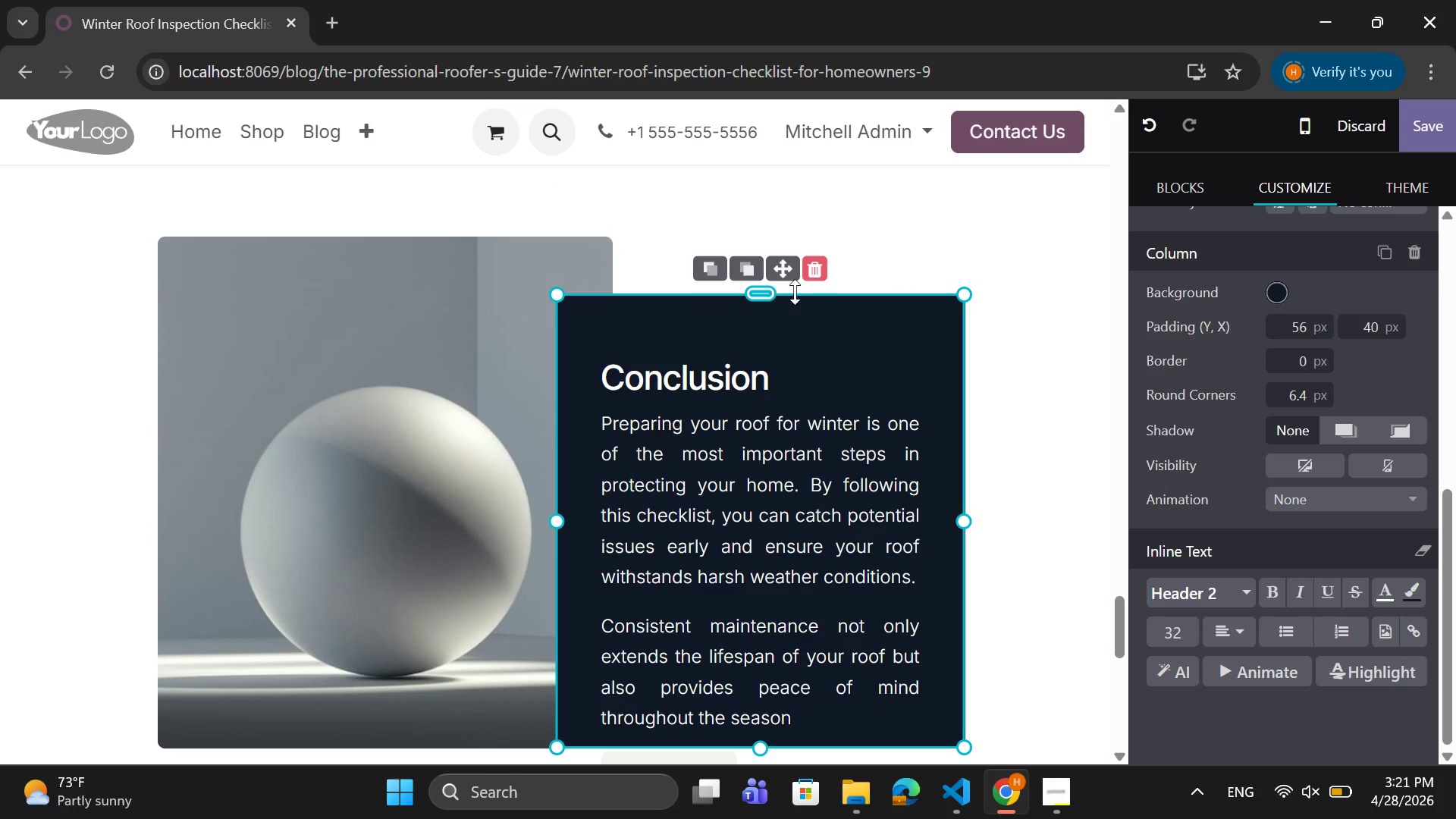 
left_click_drag(start_coordinate=[797, 292], to_coordinate=[819, 275])
 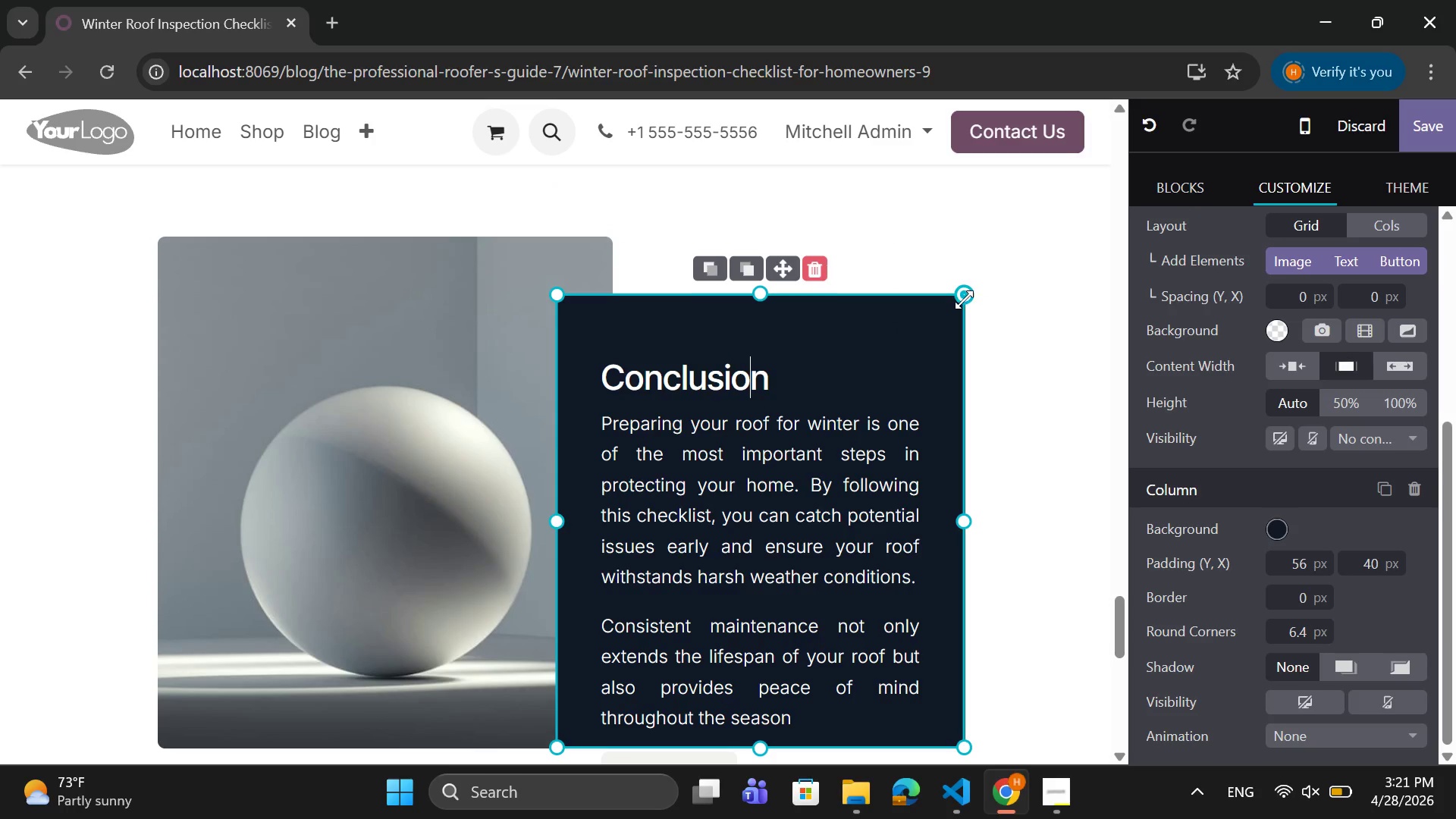 
left_click_drag(start_coordinate=[964, 300], to_coordinate=[971, 270])
 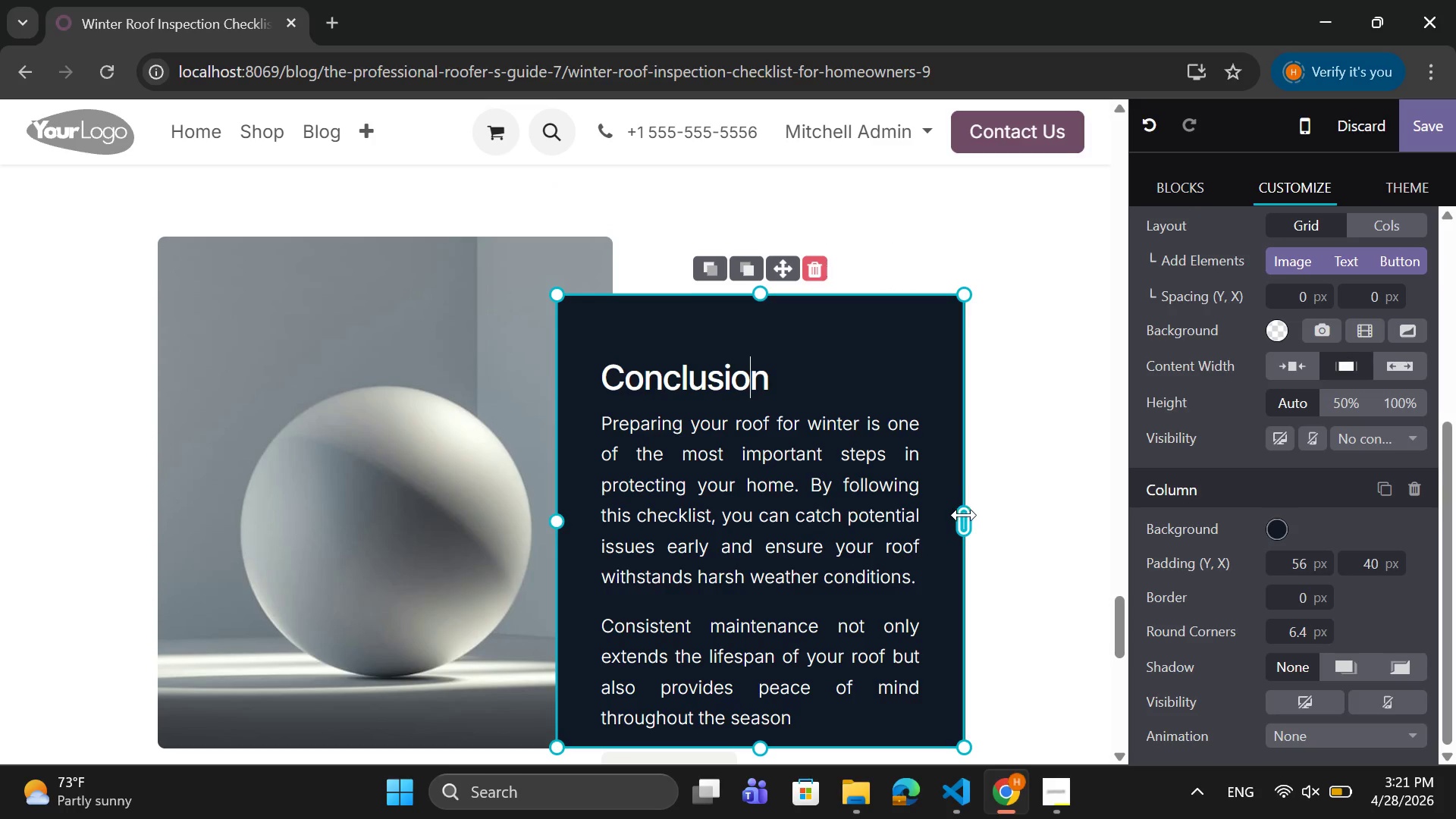 
left_click_drag(start_coordinate=[965, 515], to_coordinate=[996, 504])
 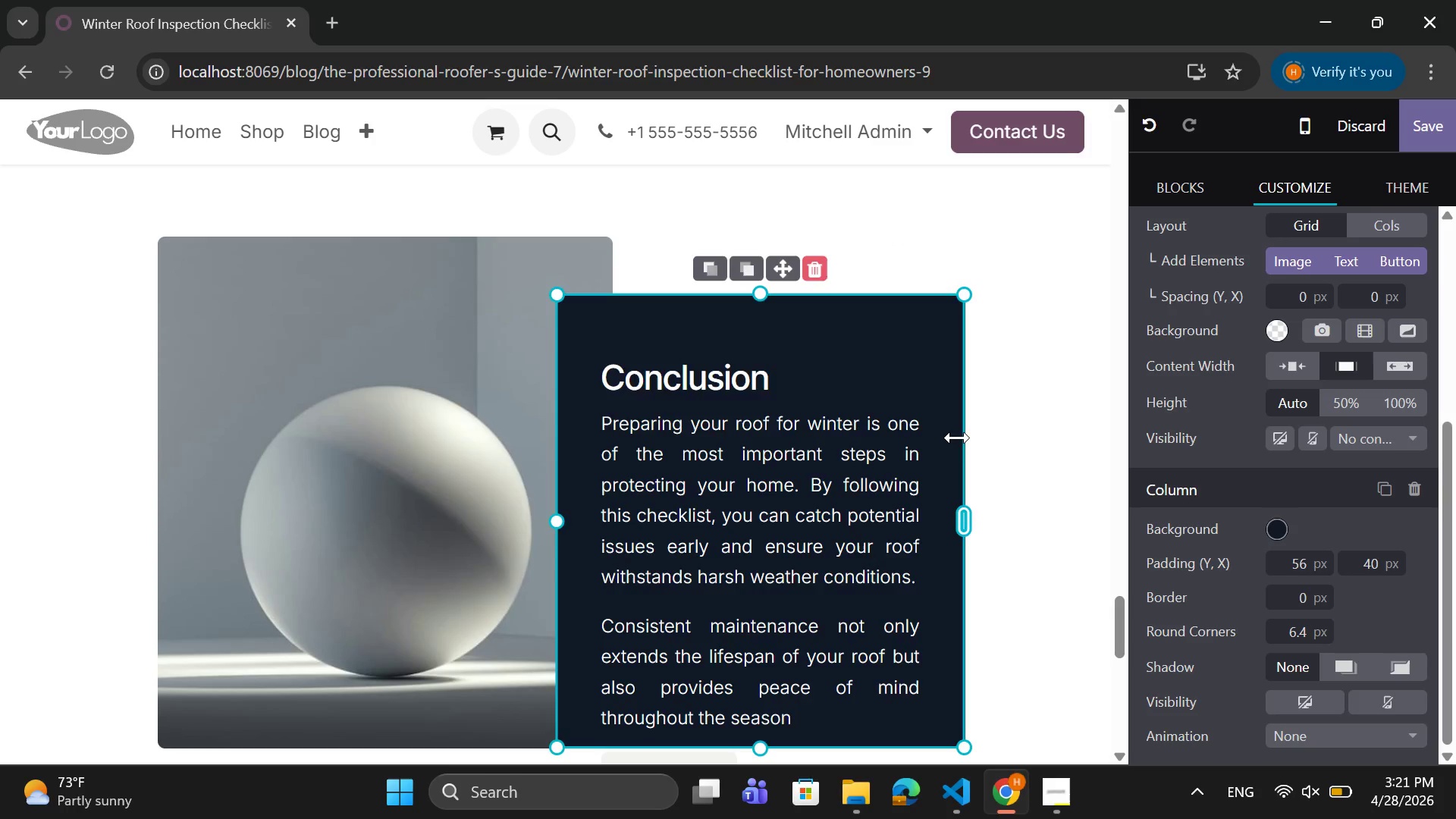 
scroll: coordinate [957, 438], scroll_direction: down, amount: 1.0
 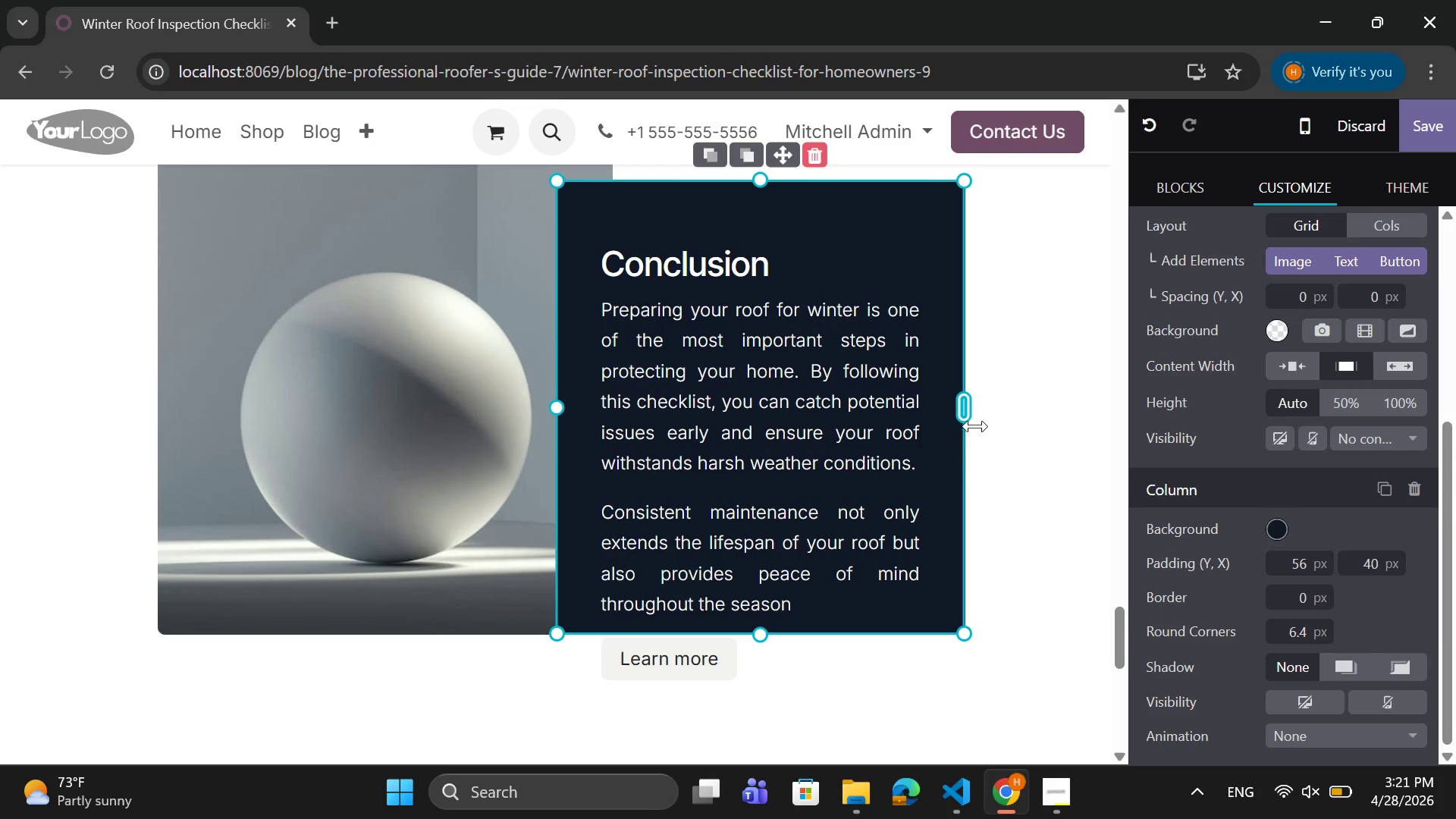 
left_click_drag(start_coordinate=[970, 426], to_coordinate=[1065, 427])
 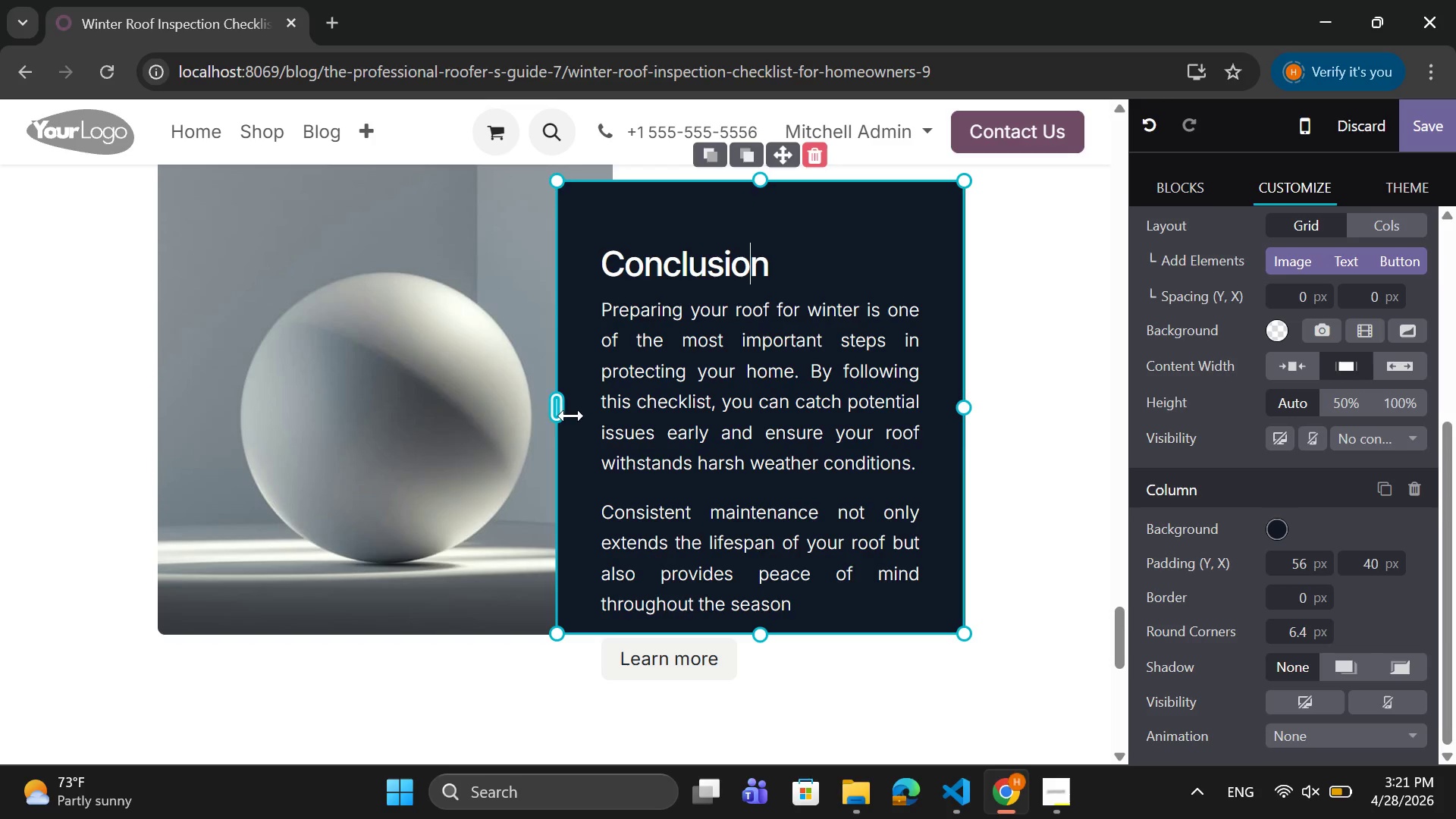 
left_click_drag(start_coordinate=[567, 411], to_coordinate=[560, 403])
 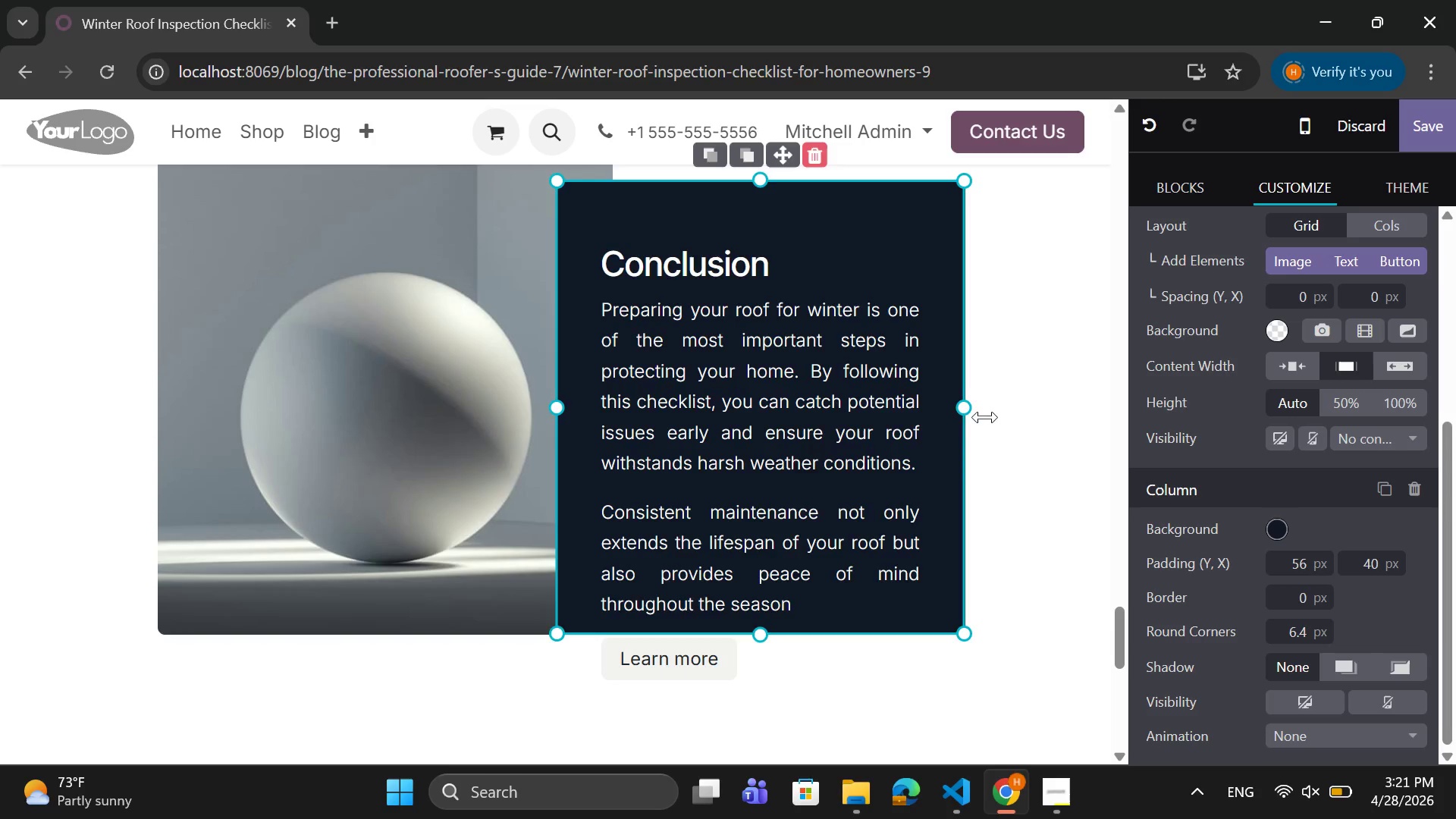 
scroll: coordinate [987, 418], scroll_direction: down, amount: 1.0
 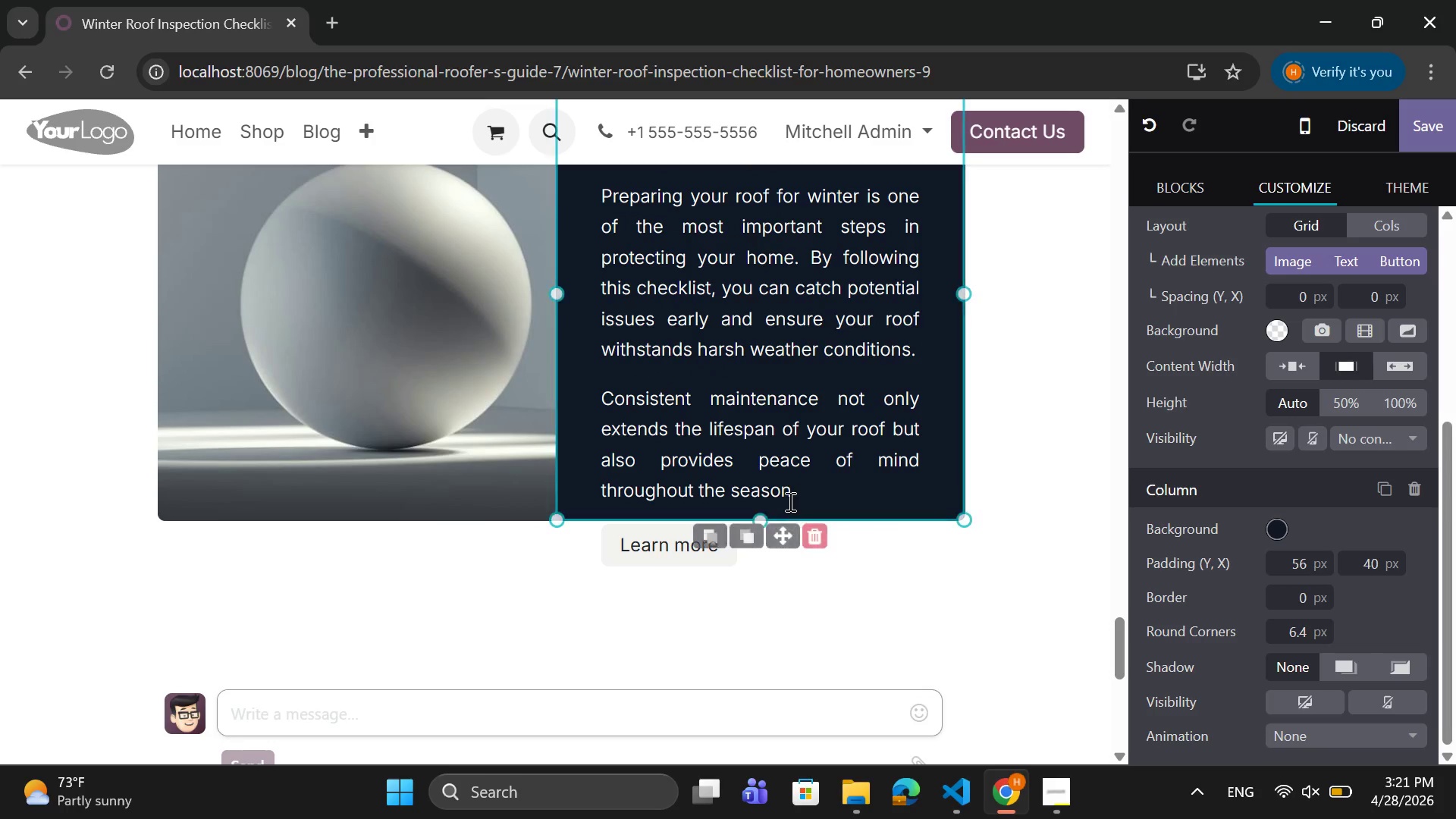 
left_click_drag(start_coordinate=[789, 501], to_coordinate=[795, 469])
 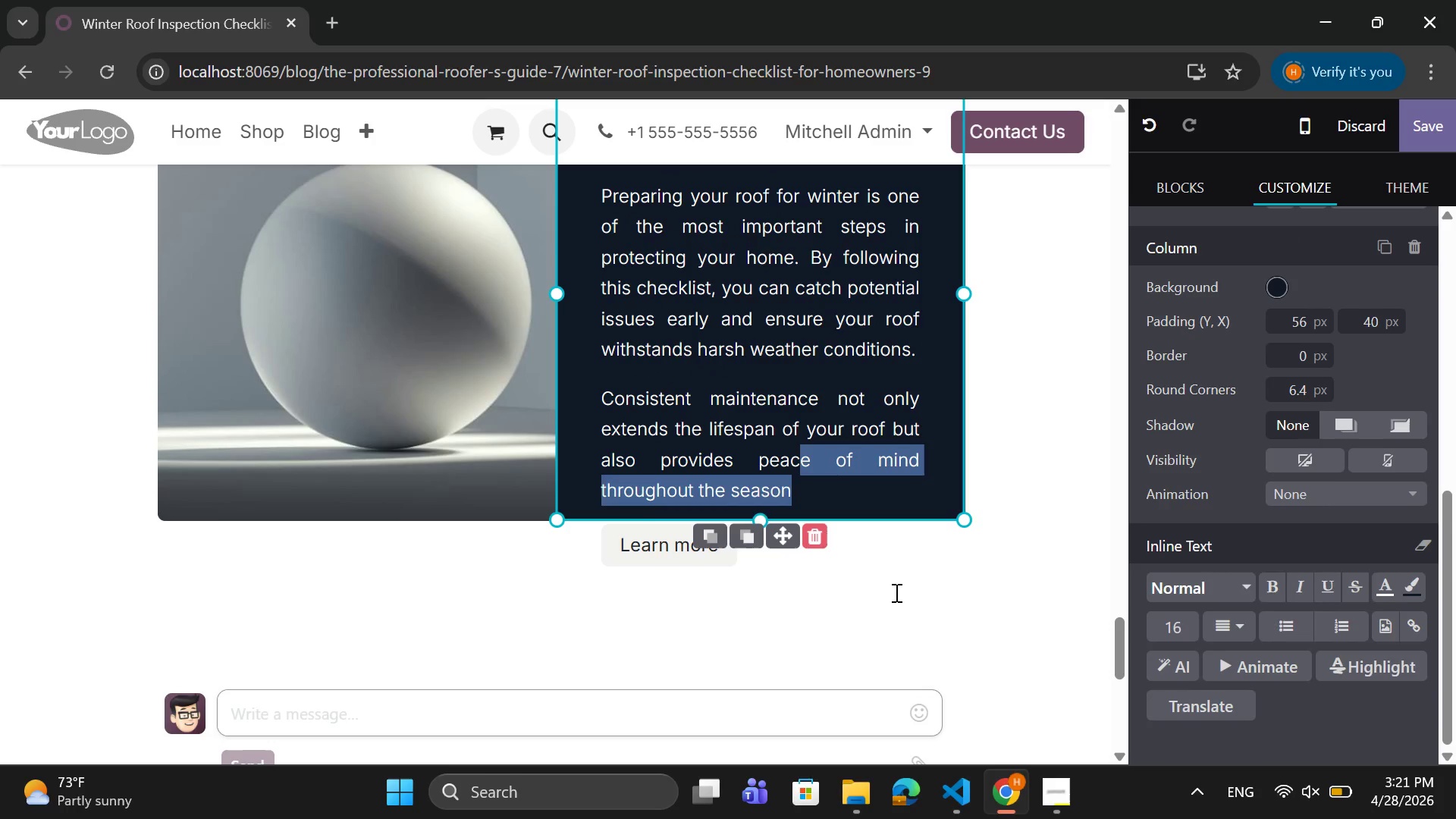 
left_click([952, 557])
 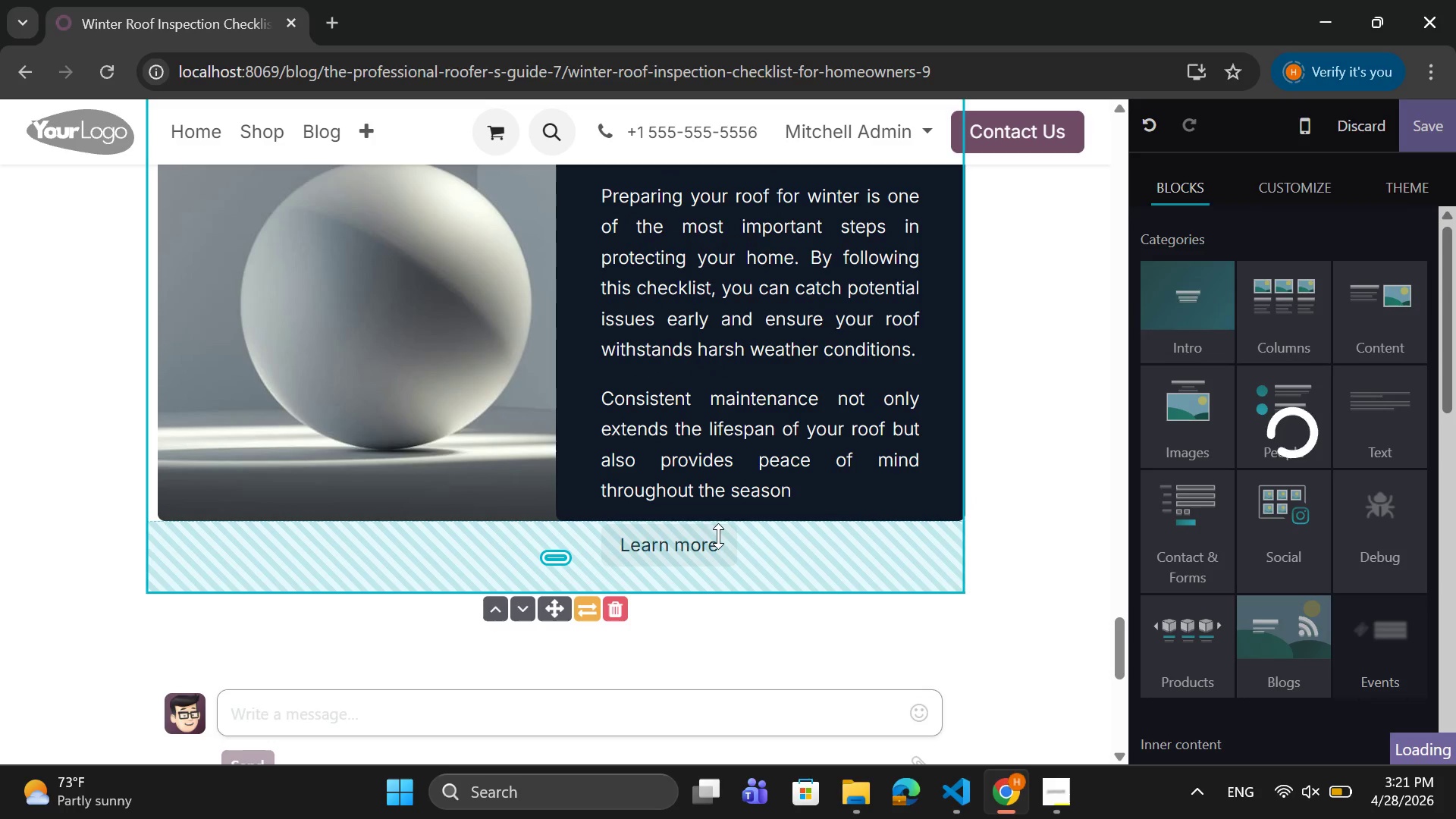 
left_click([730, 547])
 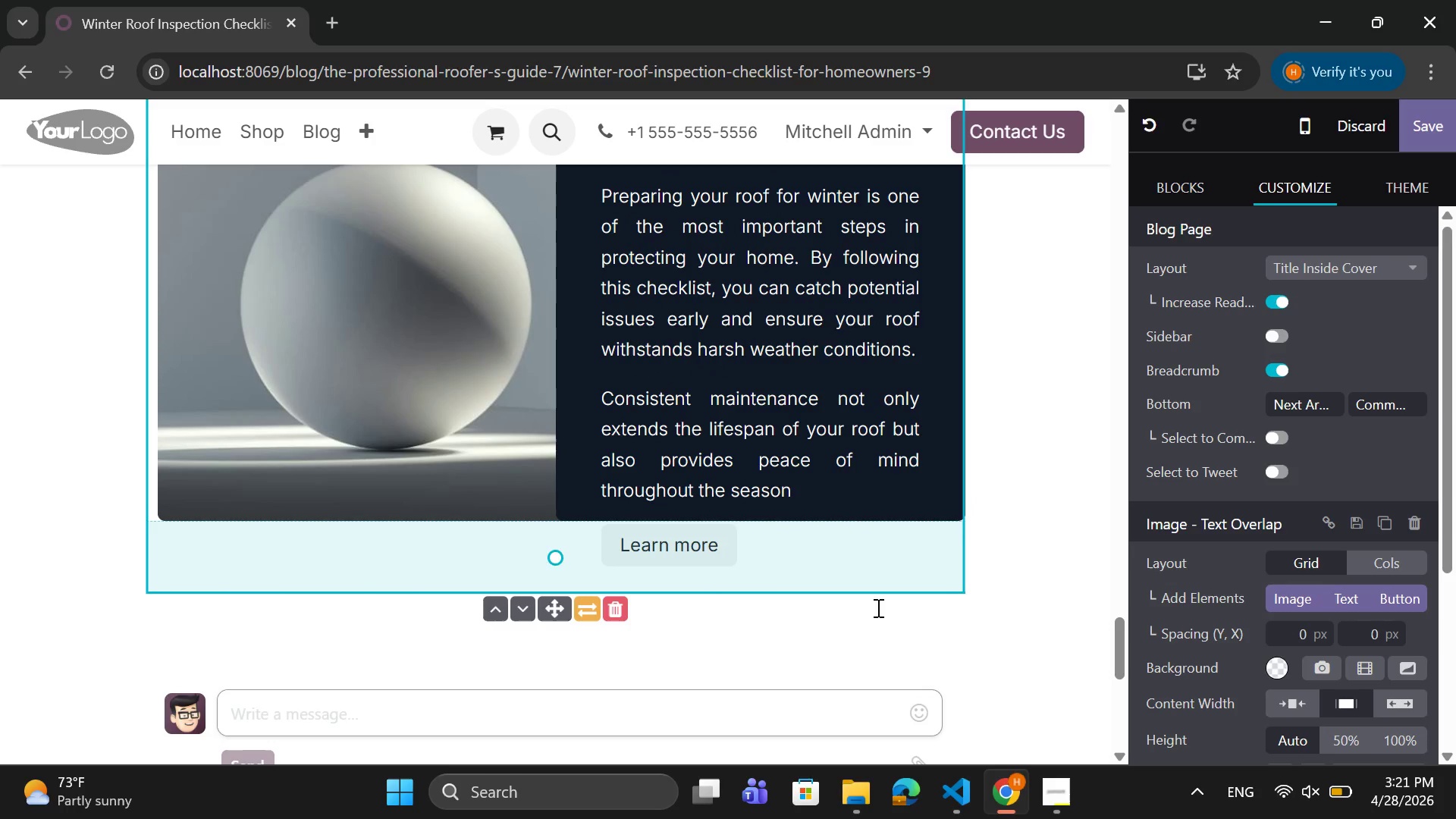 
left_click_drag(start_coordinate=[712, 538], to_coordinate=[725, 532])
 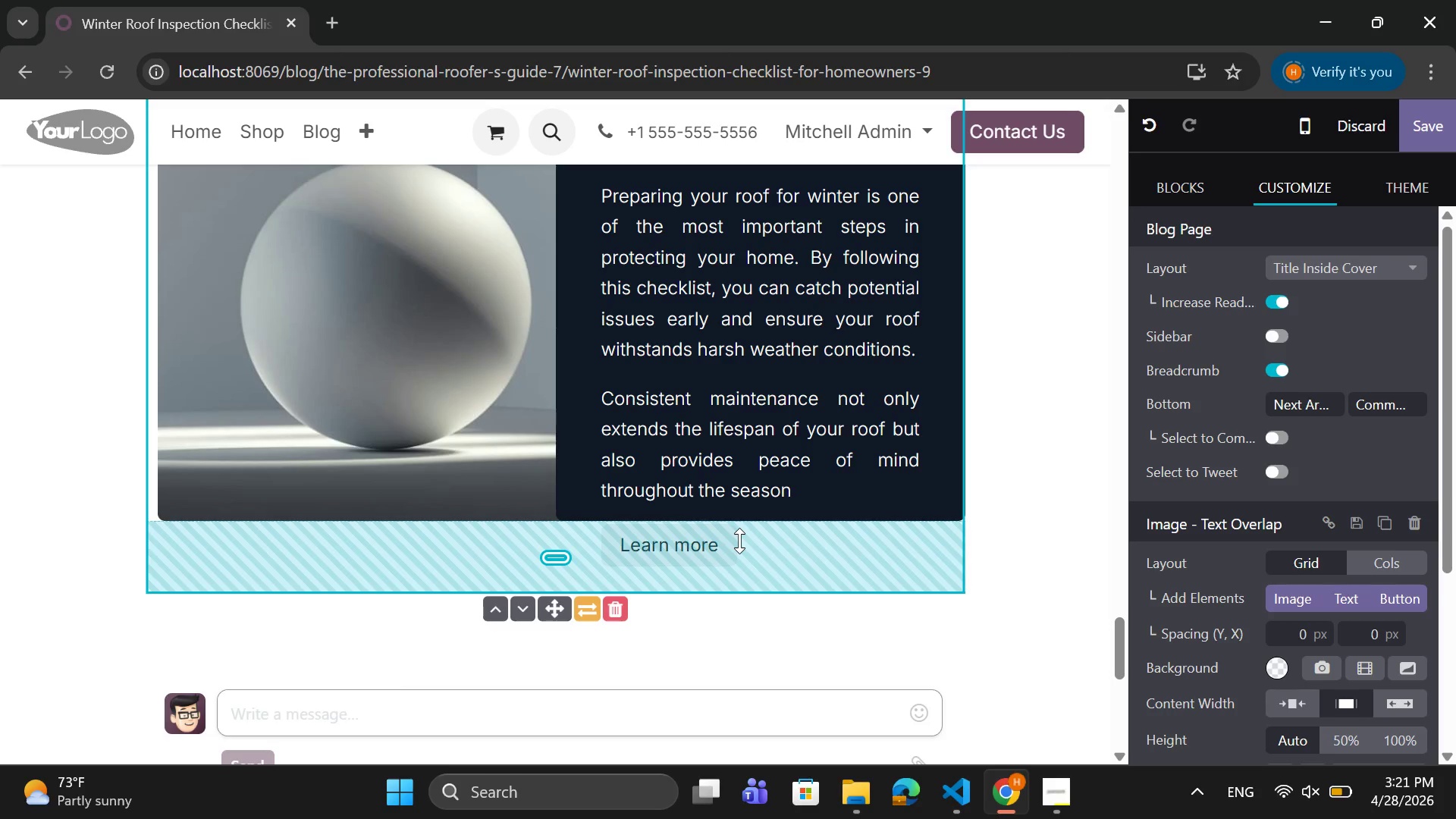 
double_click([739, 541])
 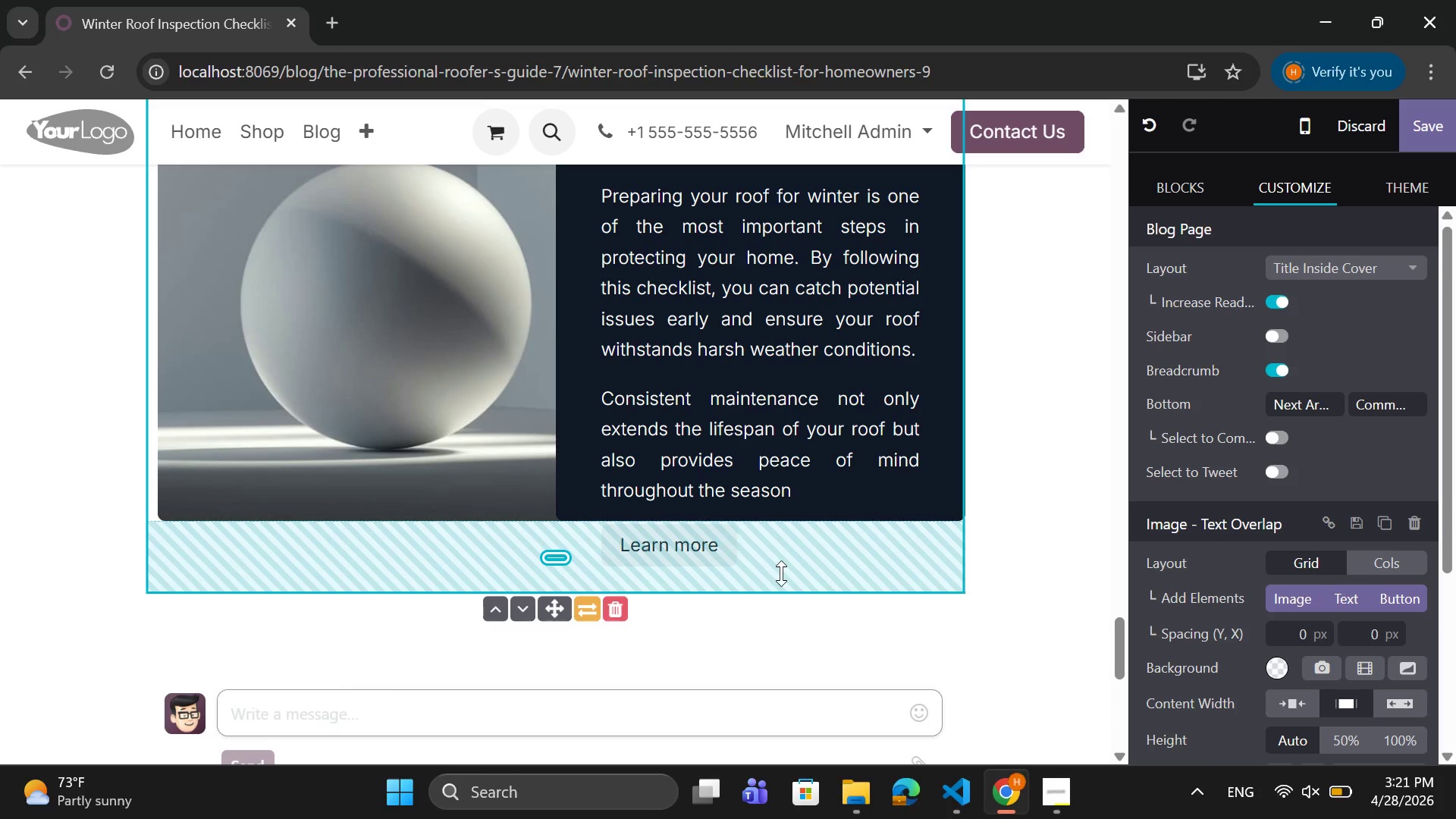 
left_click_drag(start_coordinate=[781, 573], to_coordinate=[778, 564])
 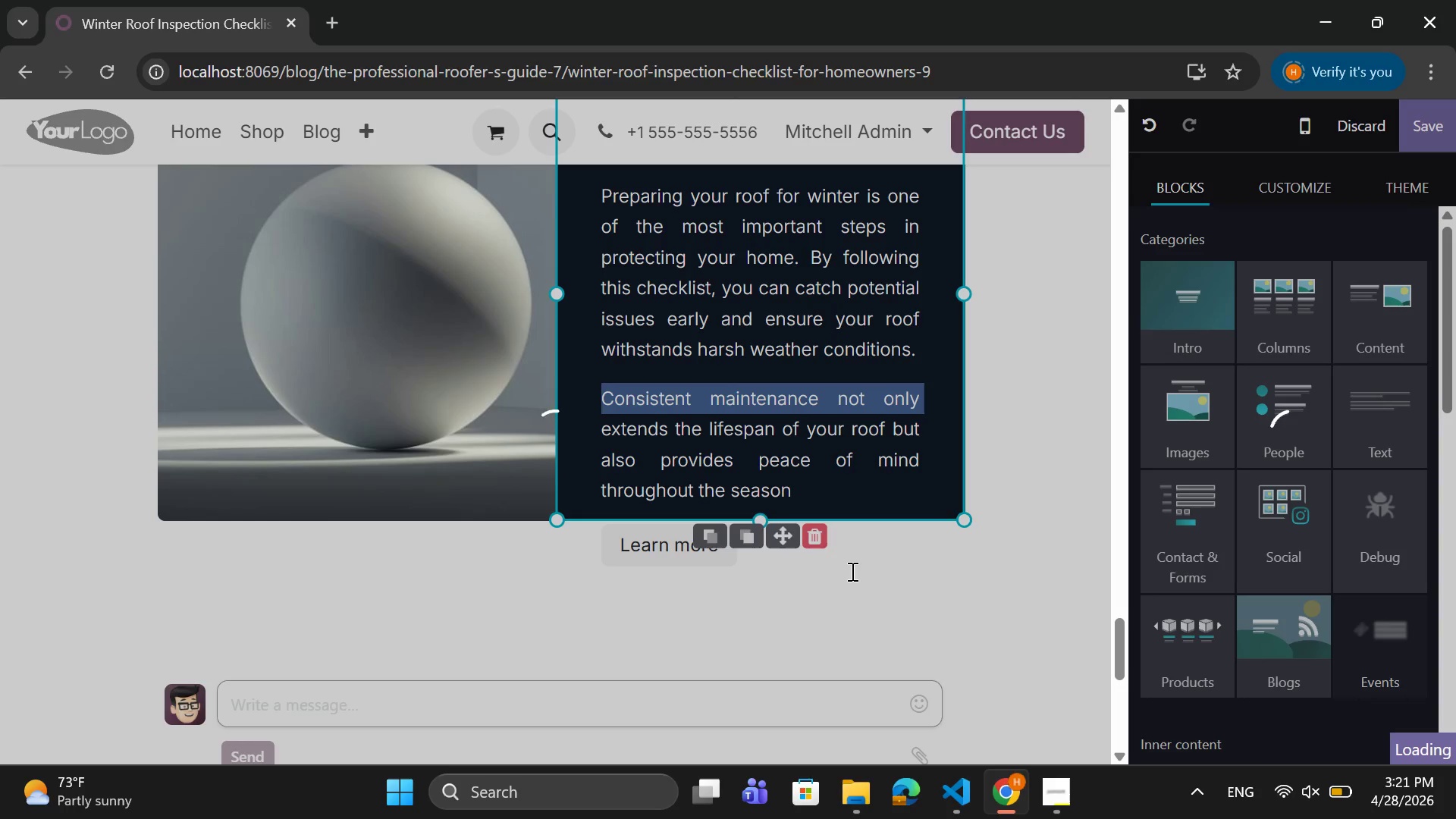 
left_click([827, 572])
 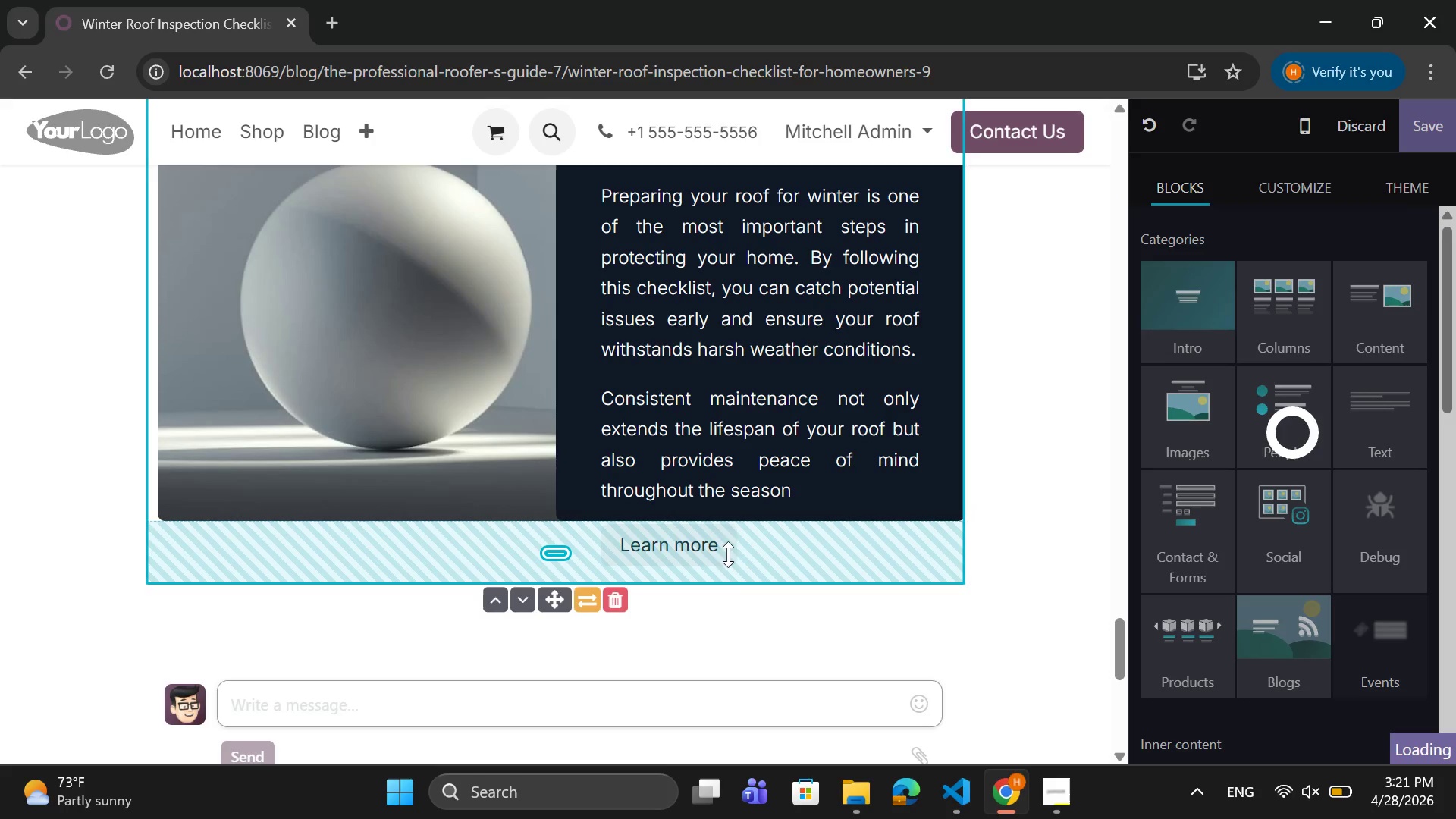 
left_click([733, 548])
 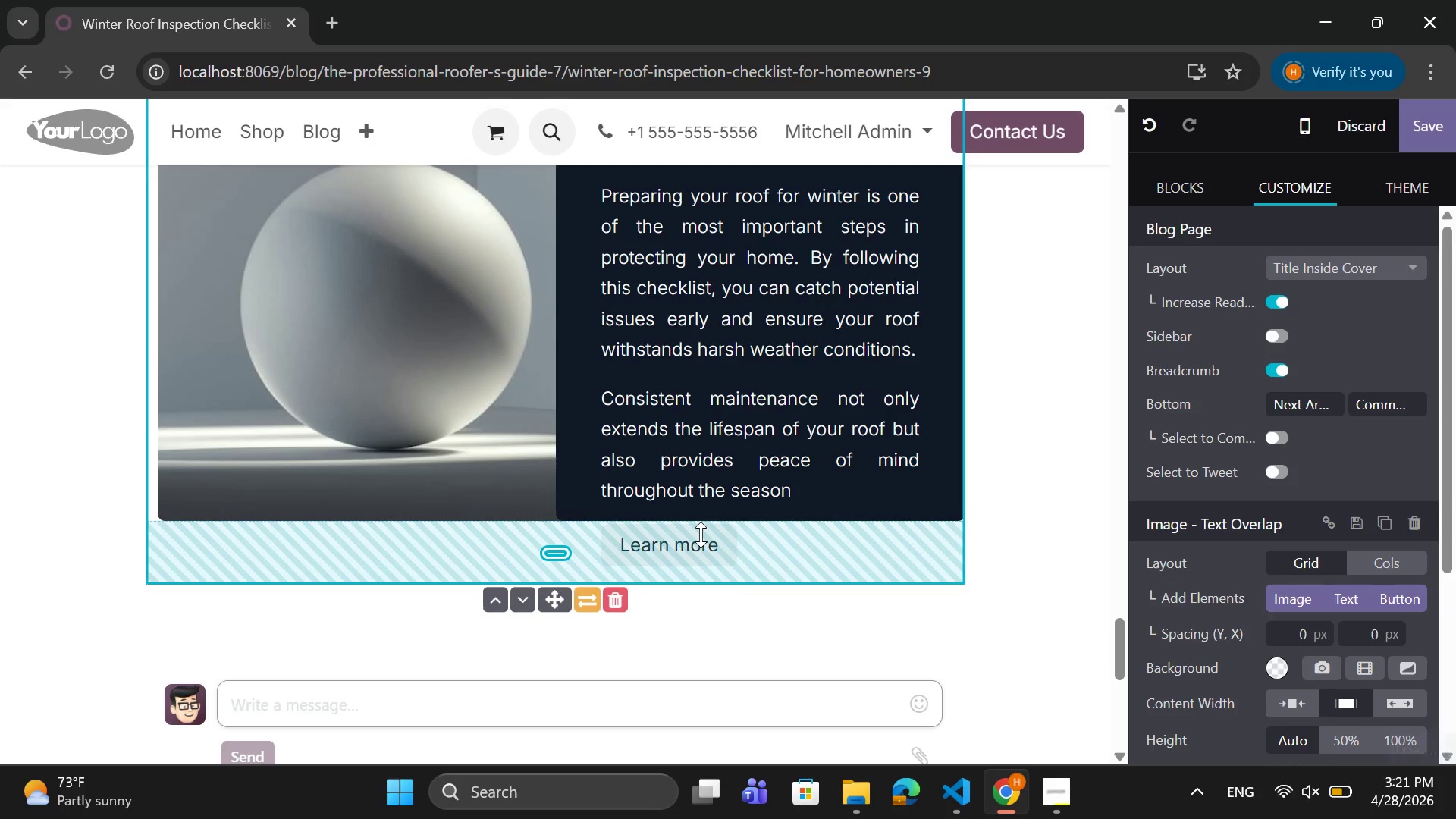 
double_click([701, 534])
 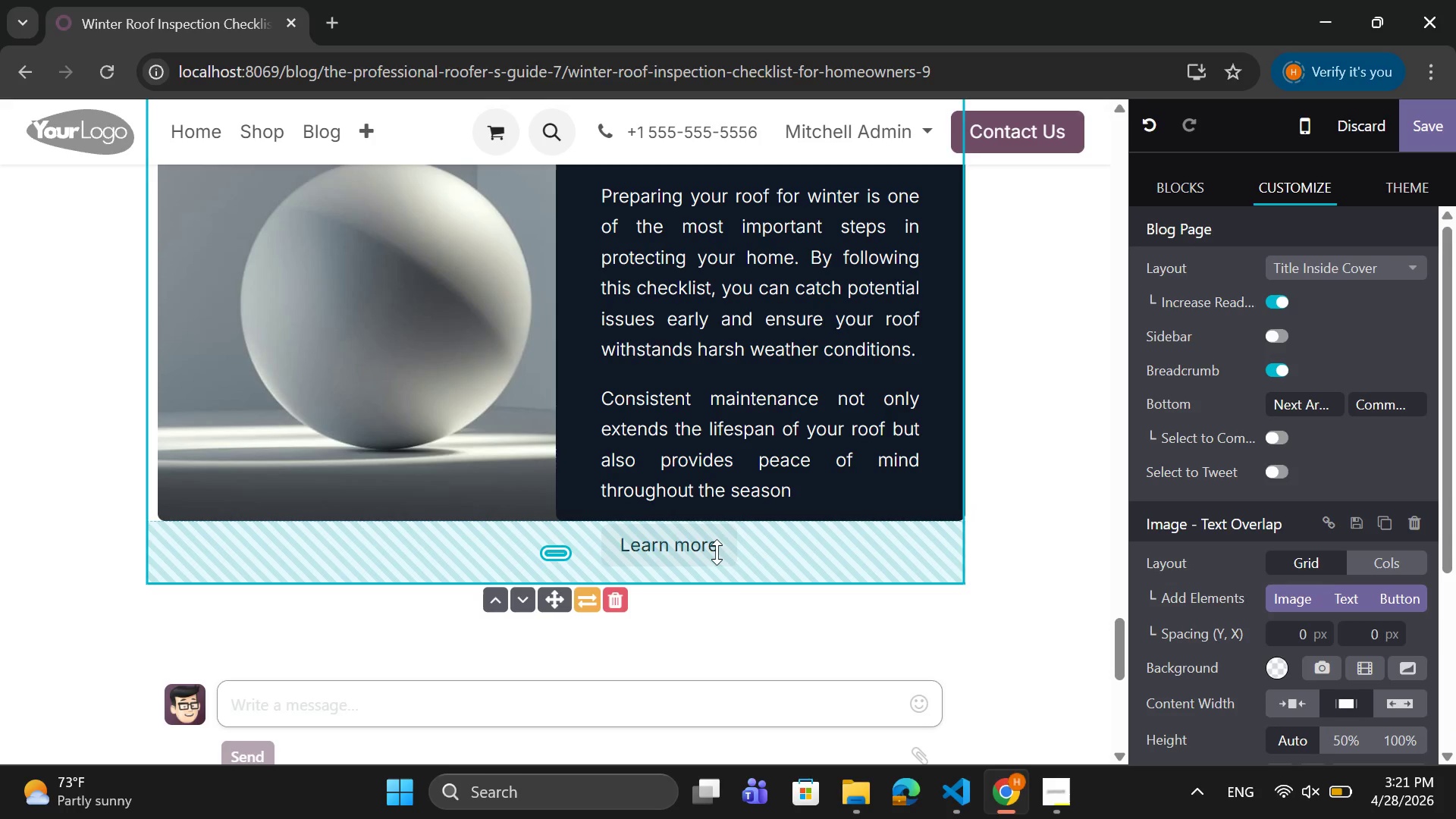 
triple_click([717, 552])
 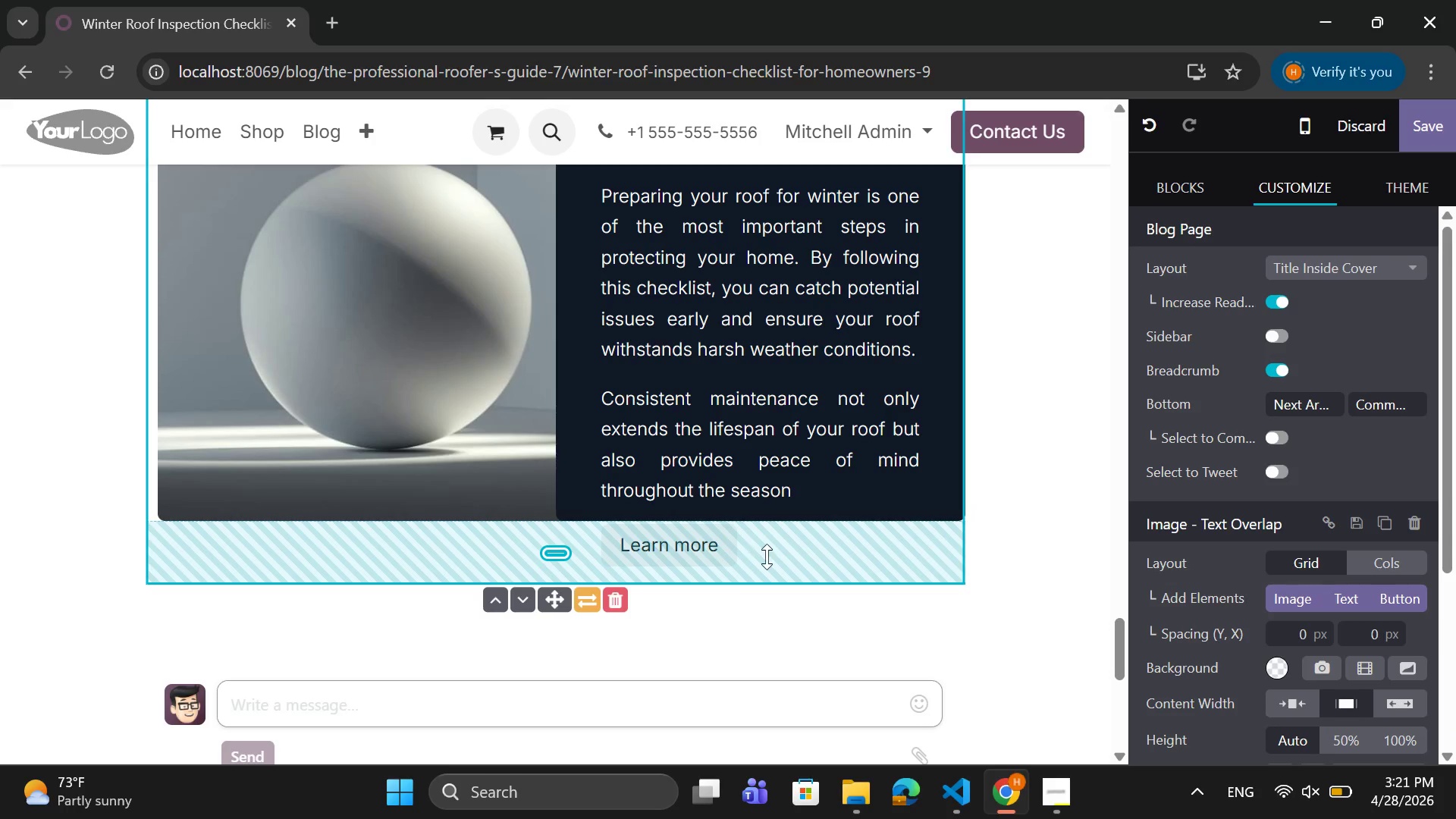 
left_click_drag(start_coordinate=[767, 557], to_coordinate=[741, 491])
 